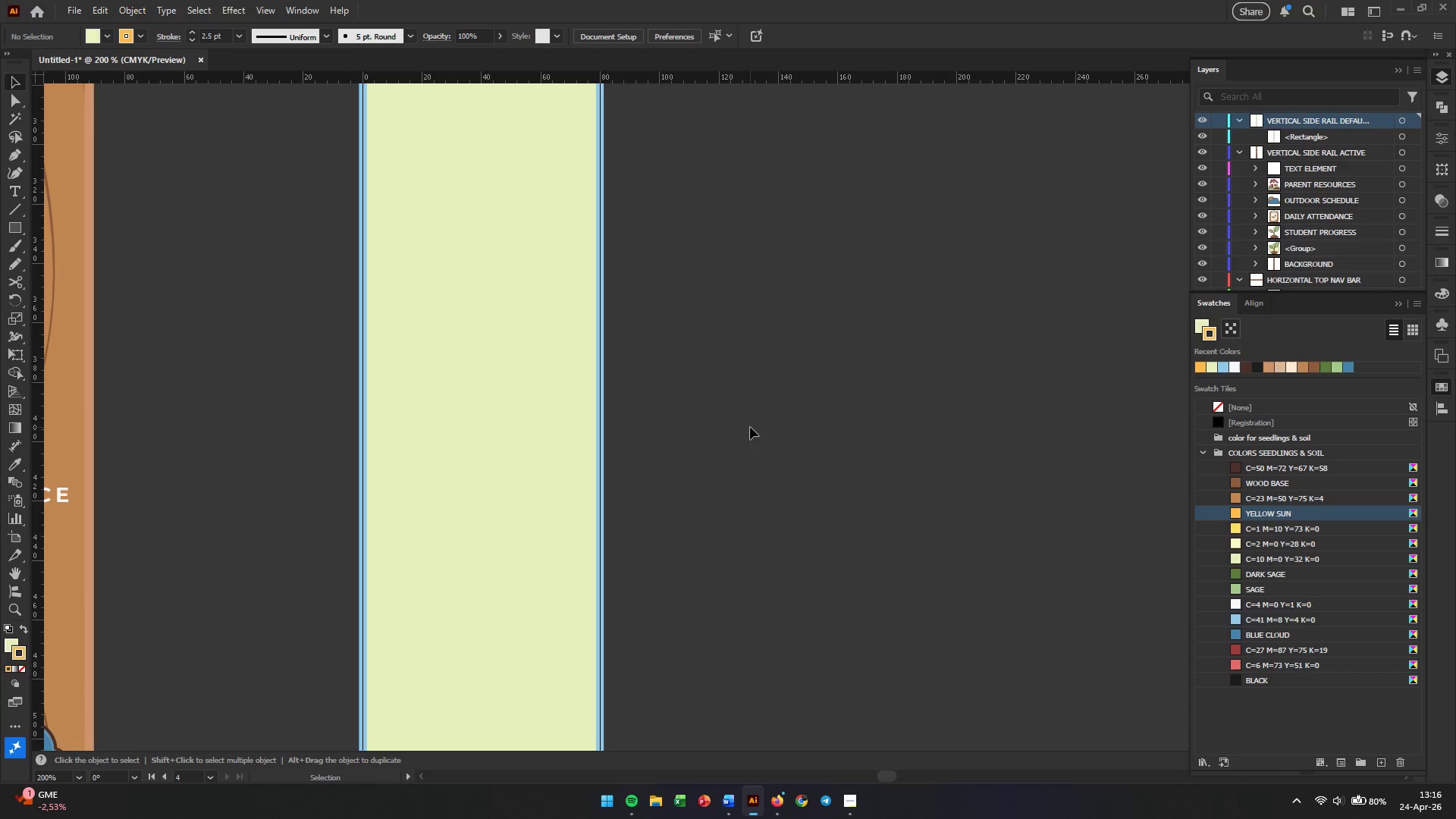 
double_click([557, 387])
 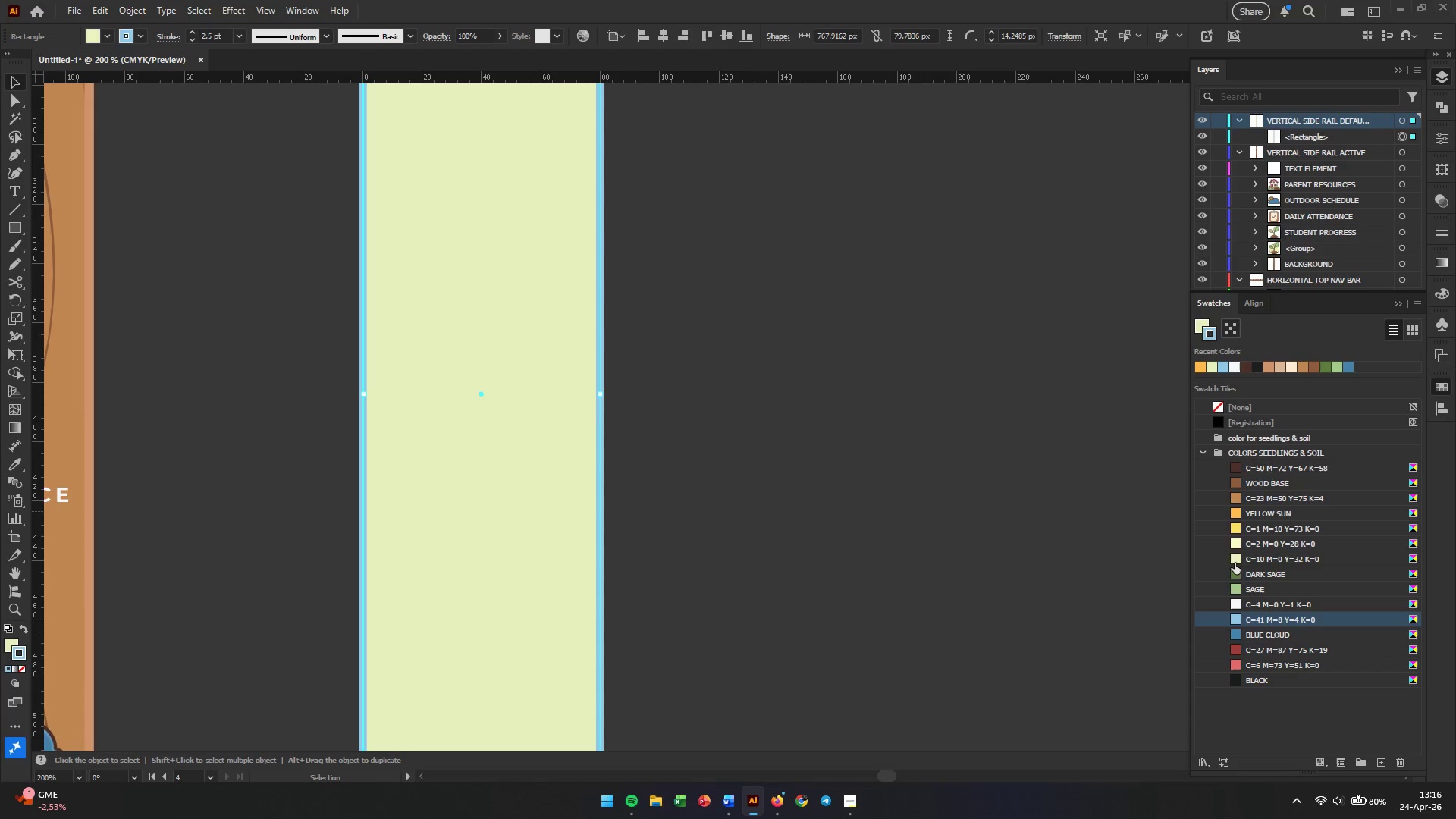 
left_click([1233, 589])
 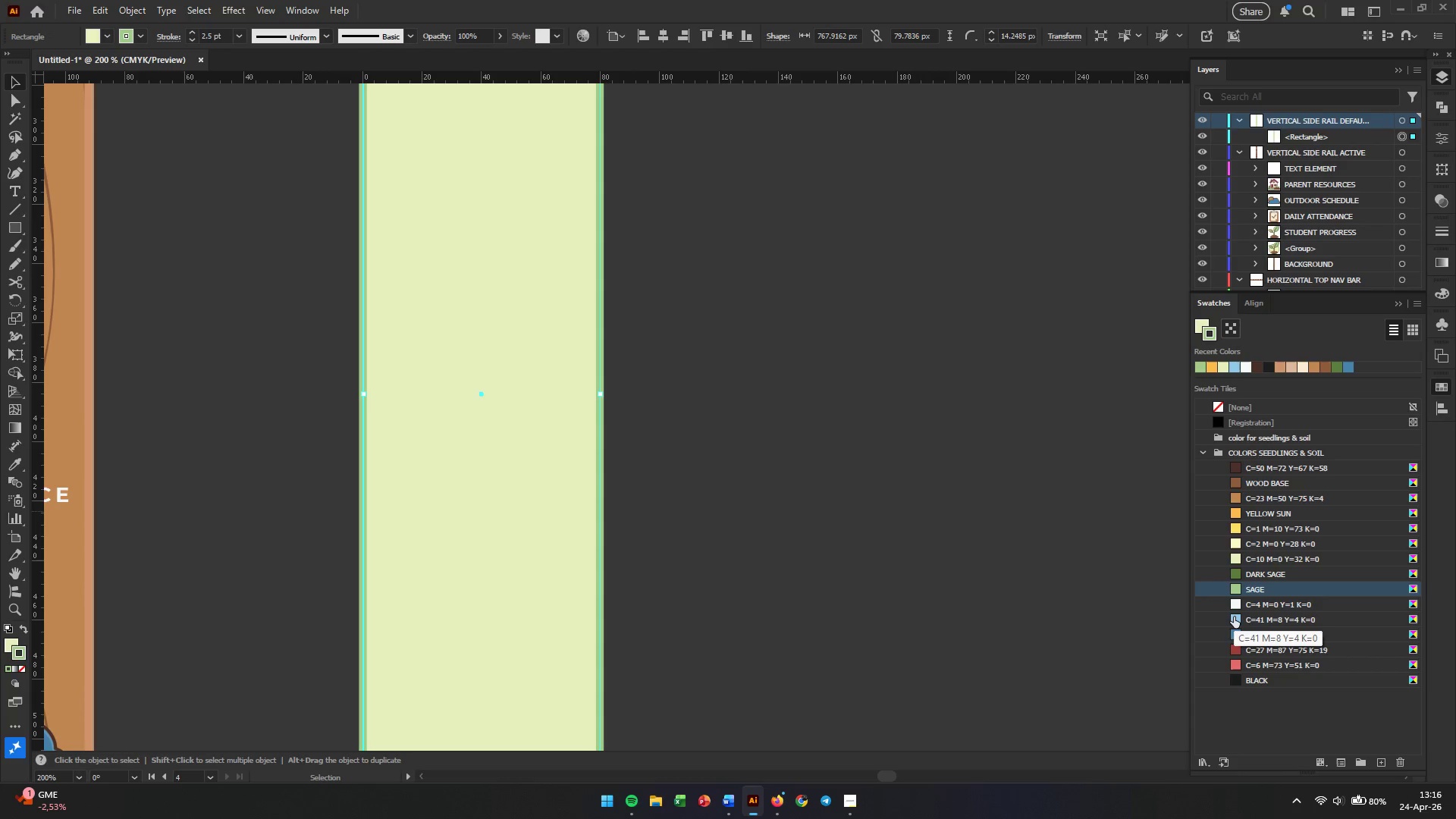 
left_click([1234, 619])
 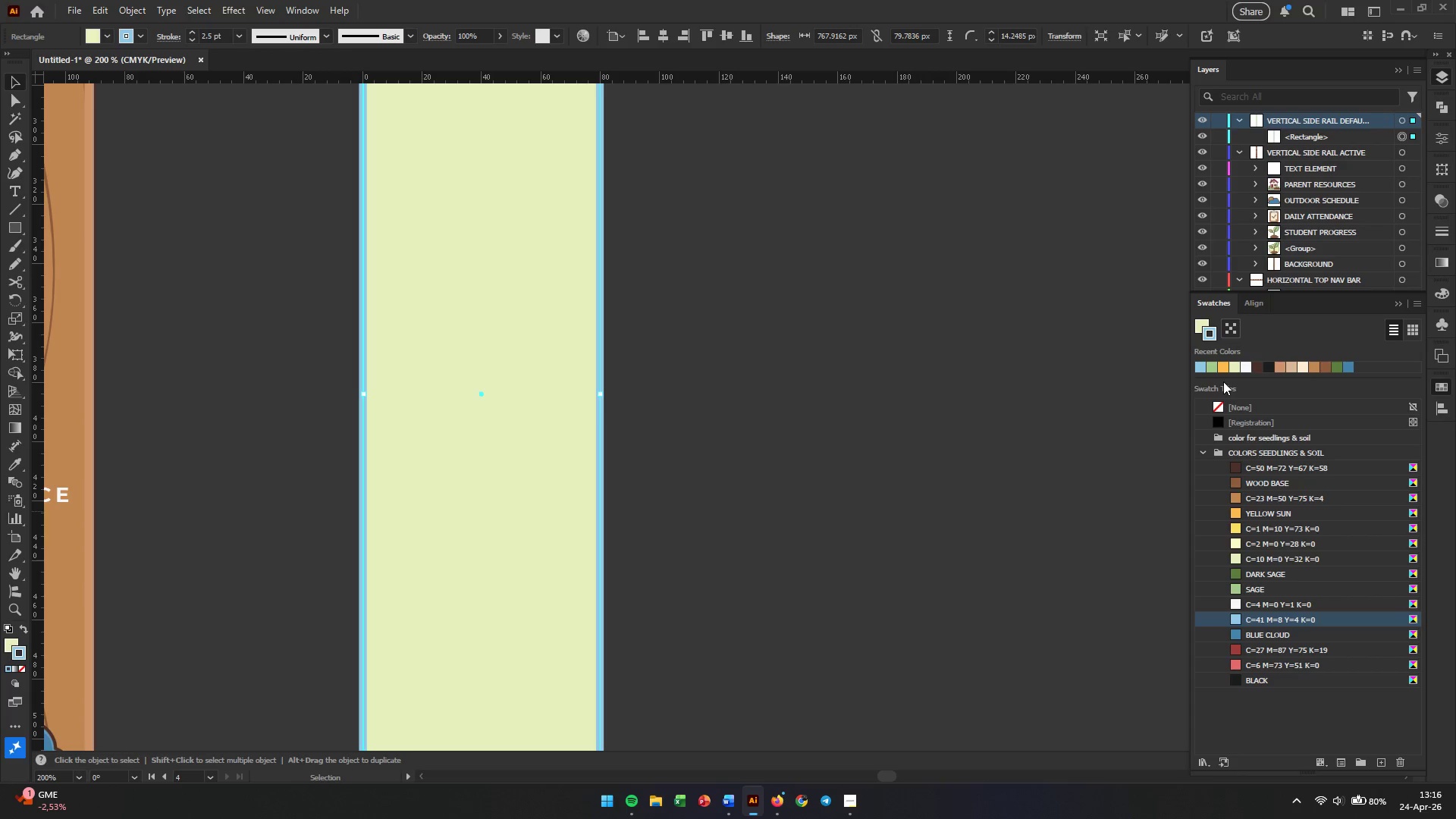 
left_click([1238, 526])
 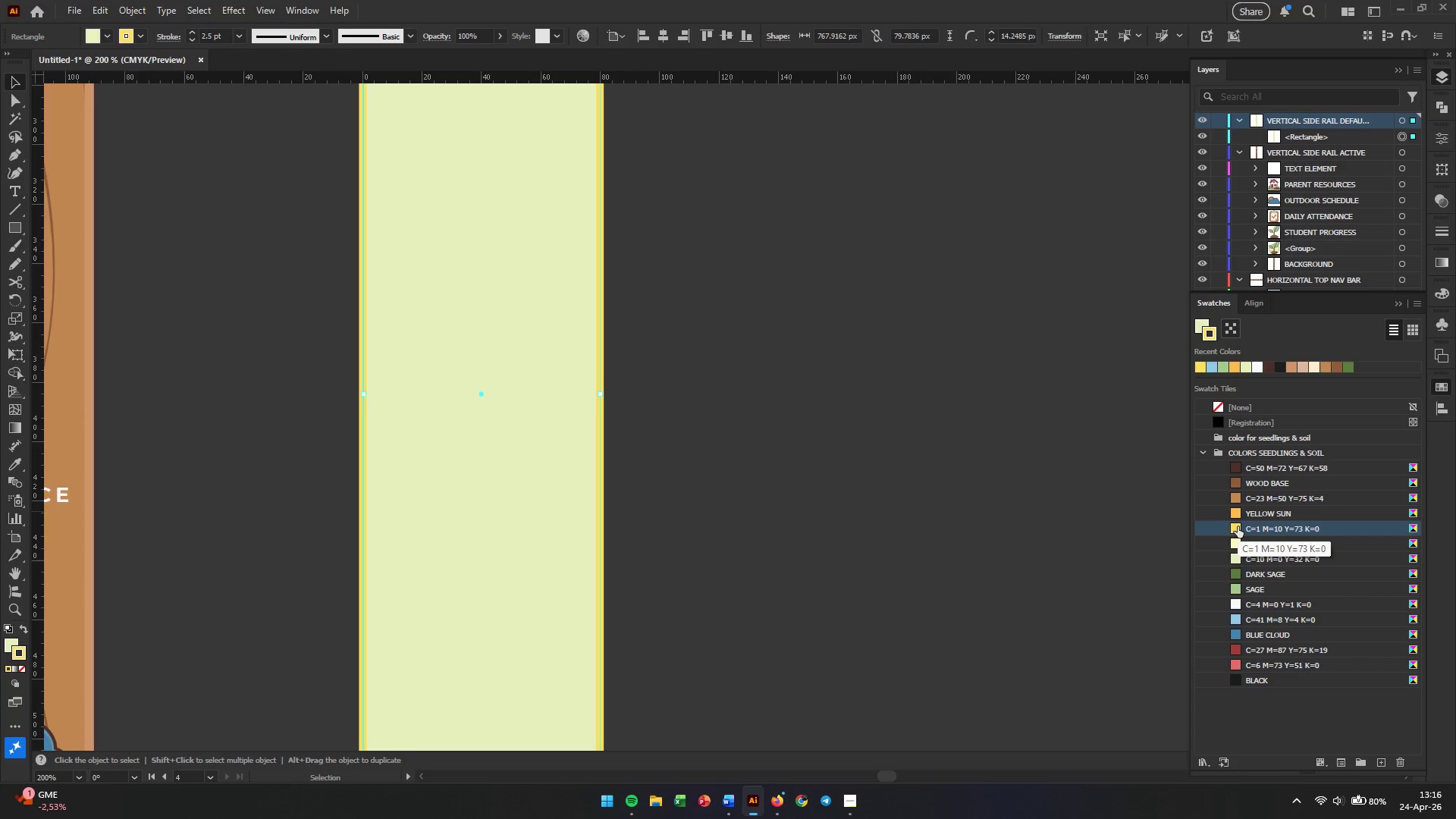 
left_click([737, 488])
 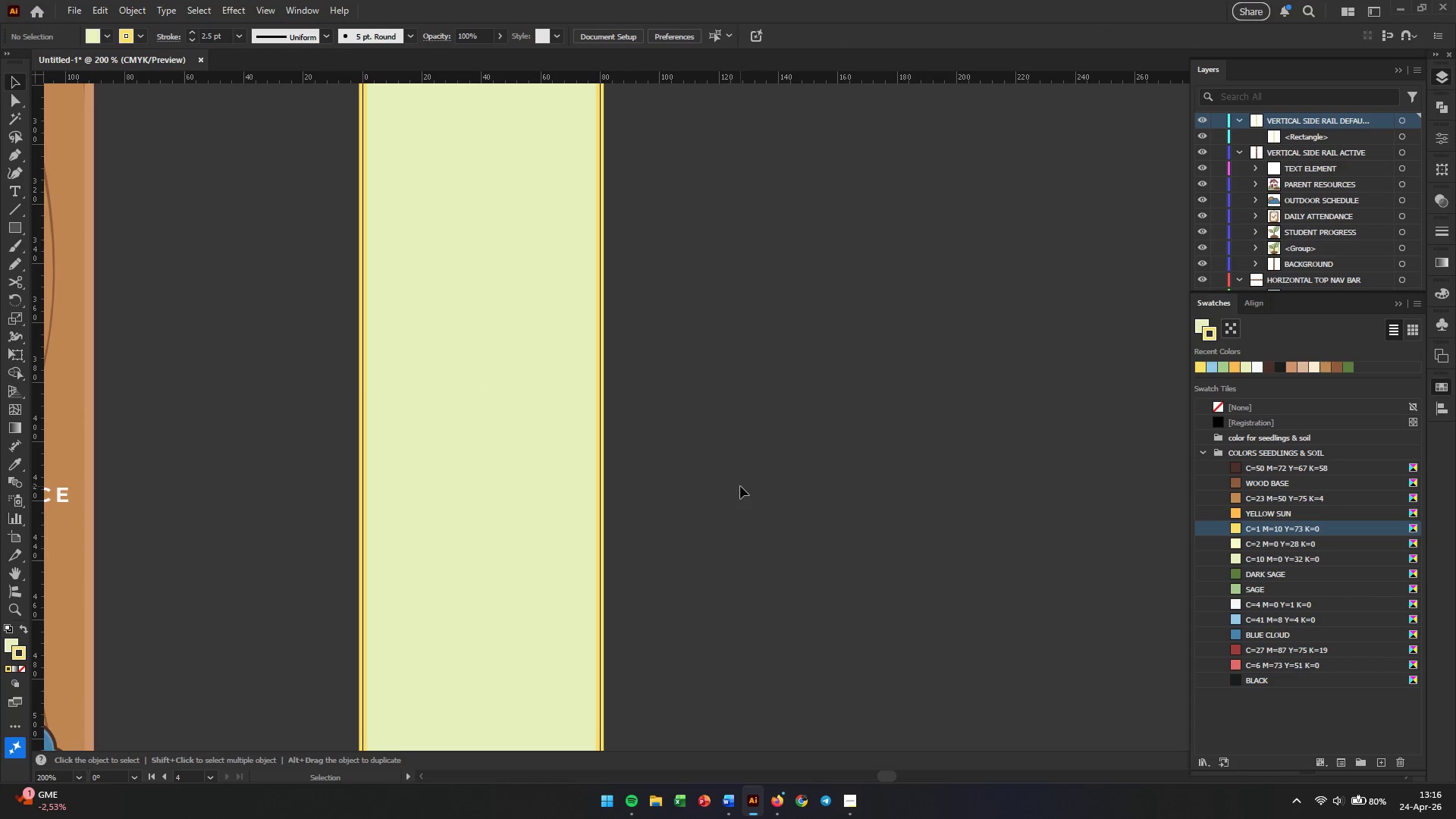 
hold_key(key=AltLeft, duration=1.42)
scroll: coordinate [740, 486], scroll_direction: down, amount: 2.0
 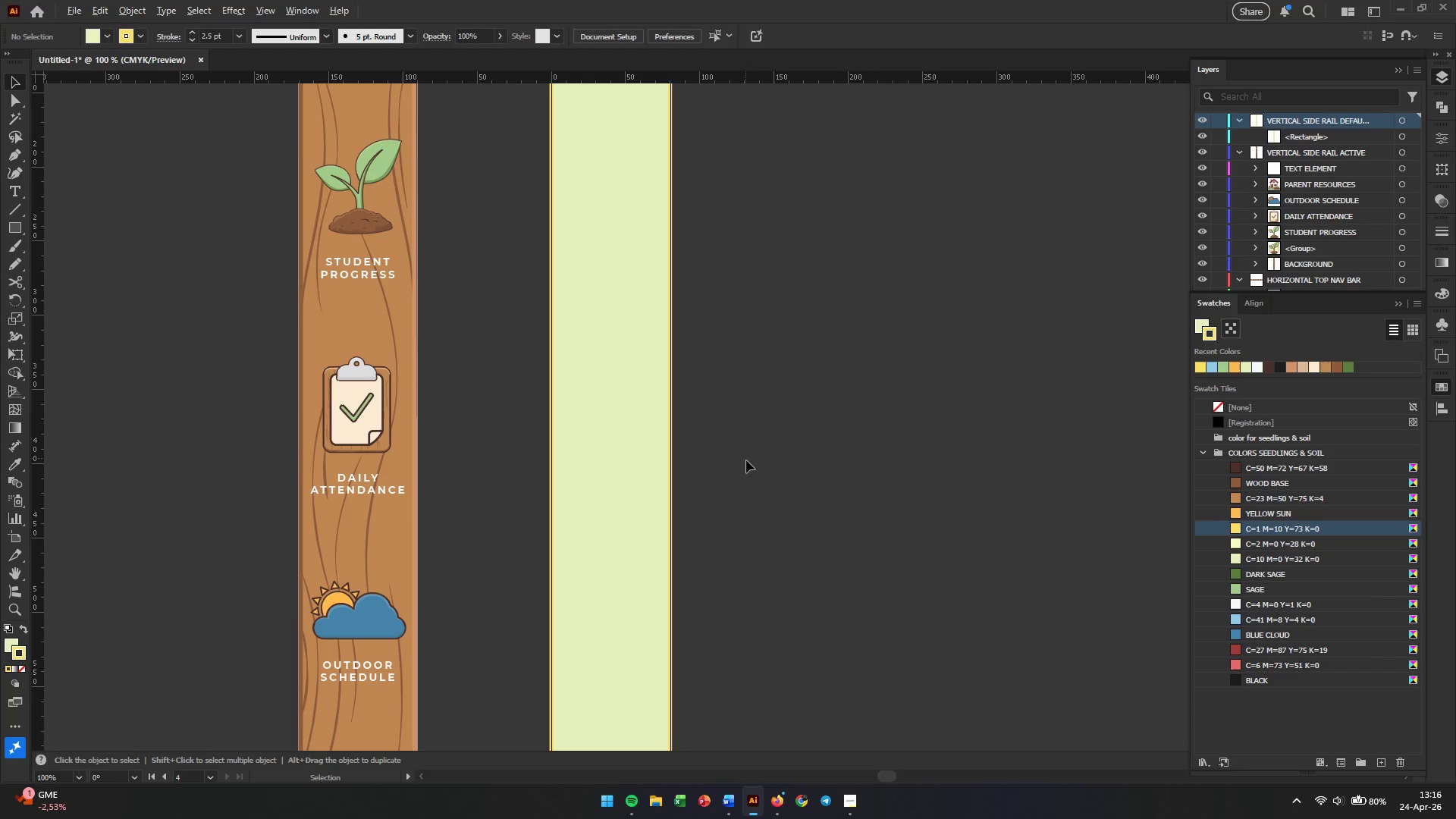 
left_click_drag(start_coordinate=[743, 453], to_coordinate=[632, 488])
 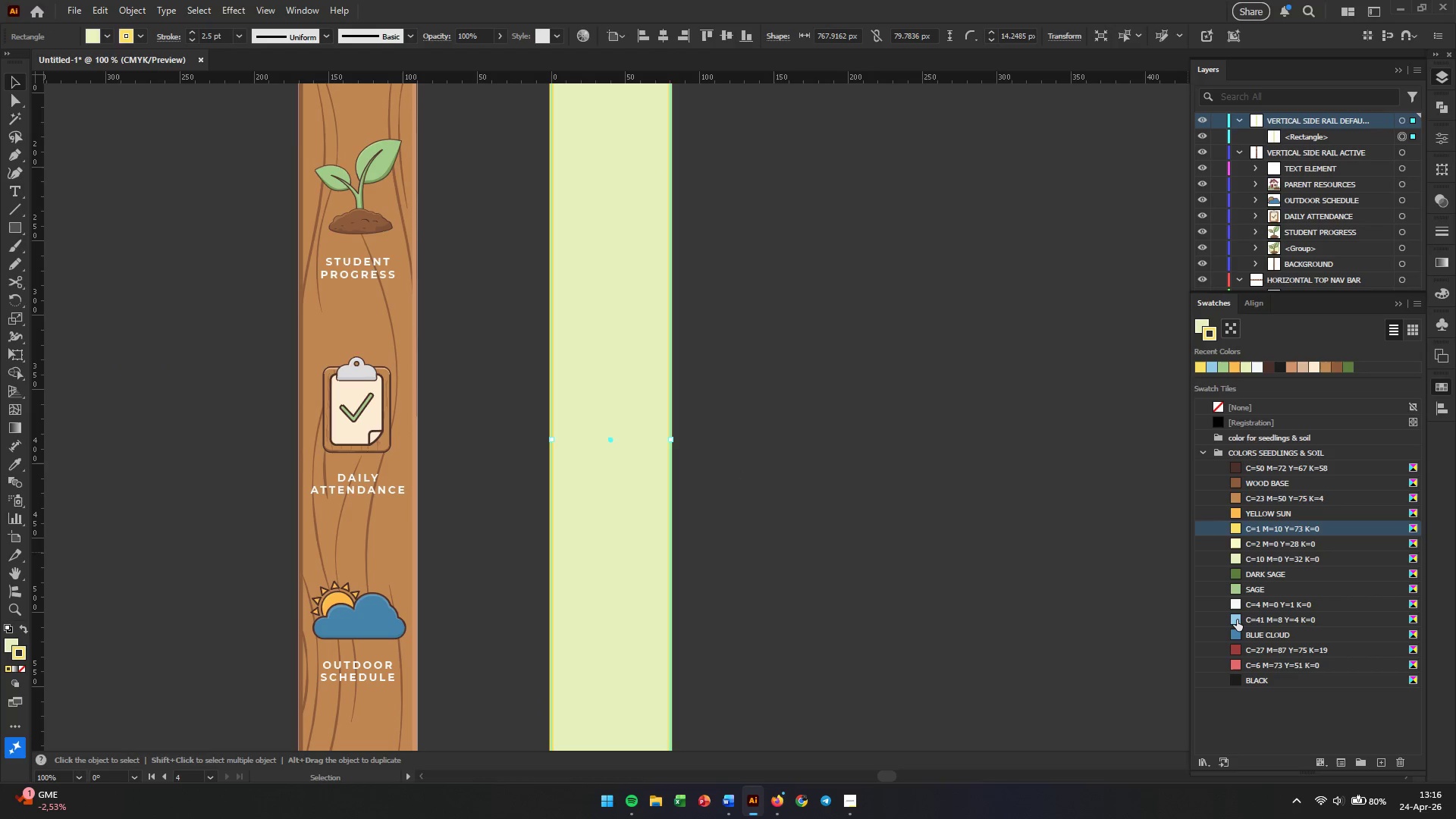 
left_click([1237, 620])
 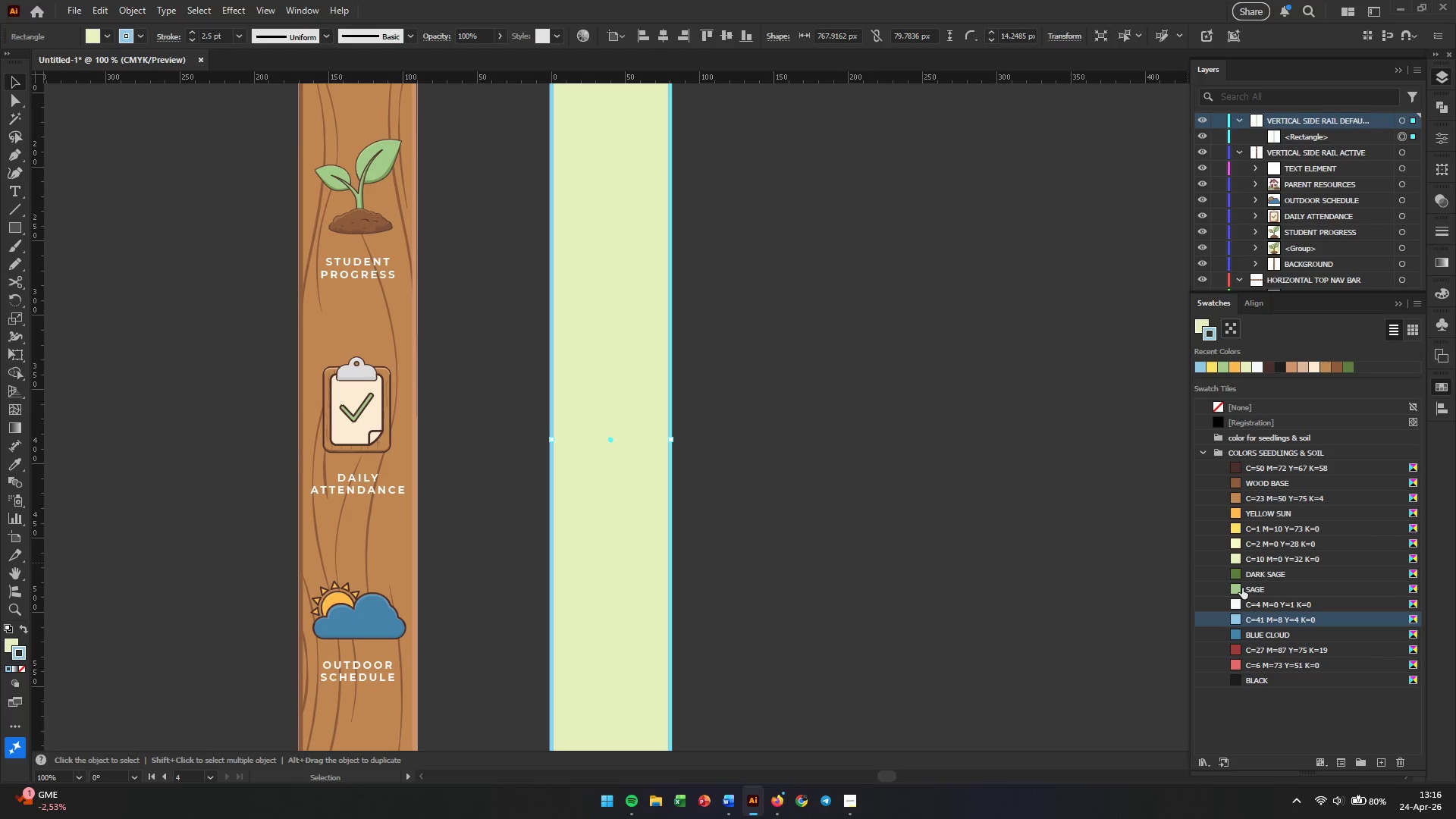 
left_click([1242, 588])
 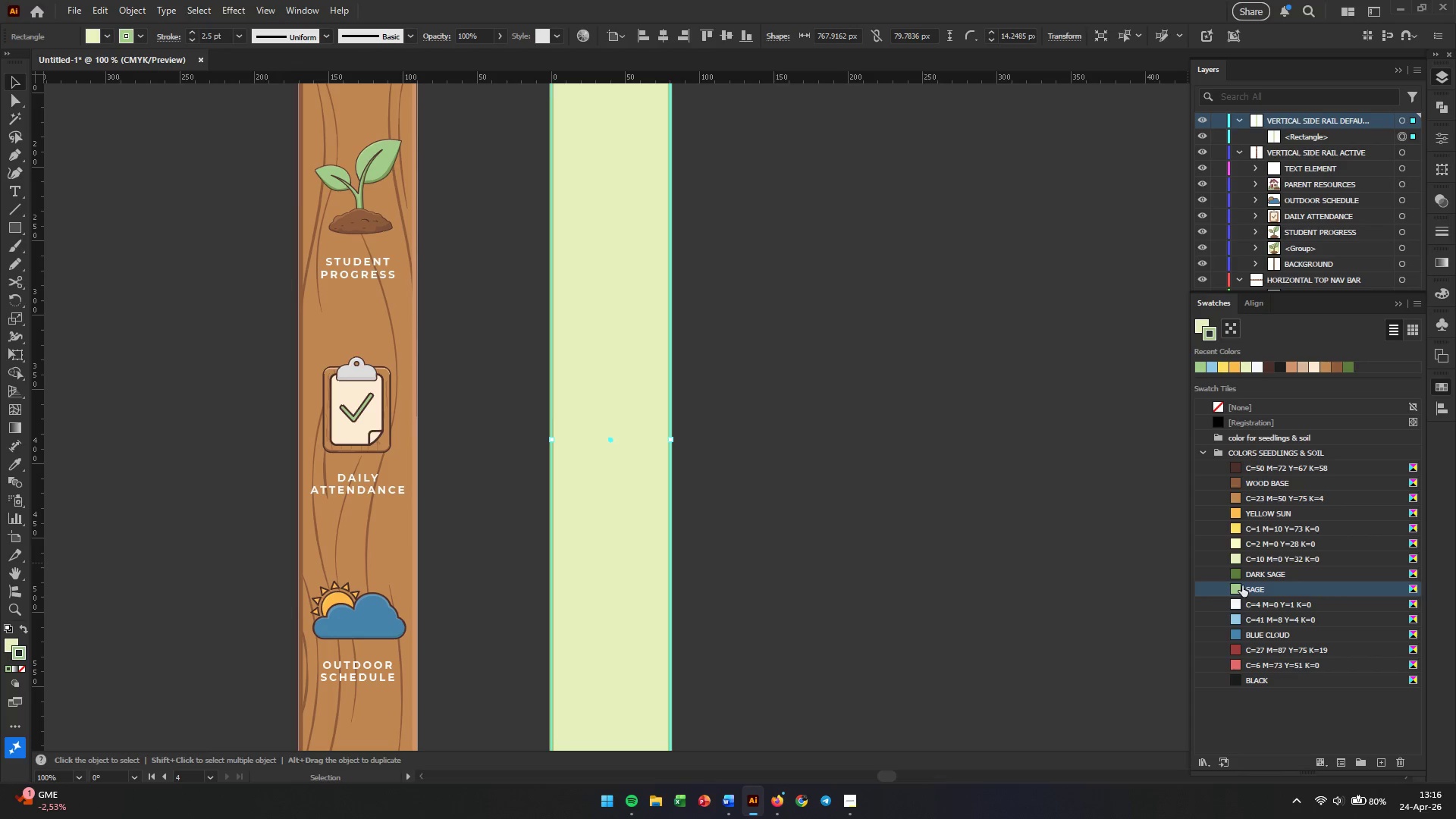 
left_click([750, 527])
 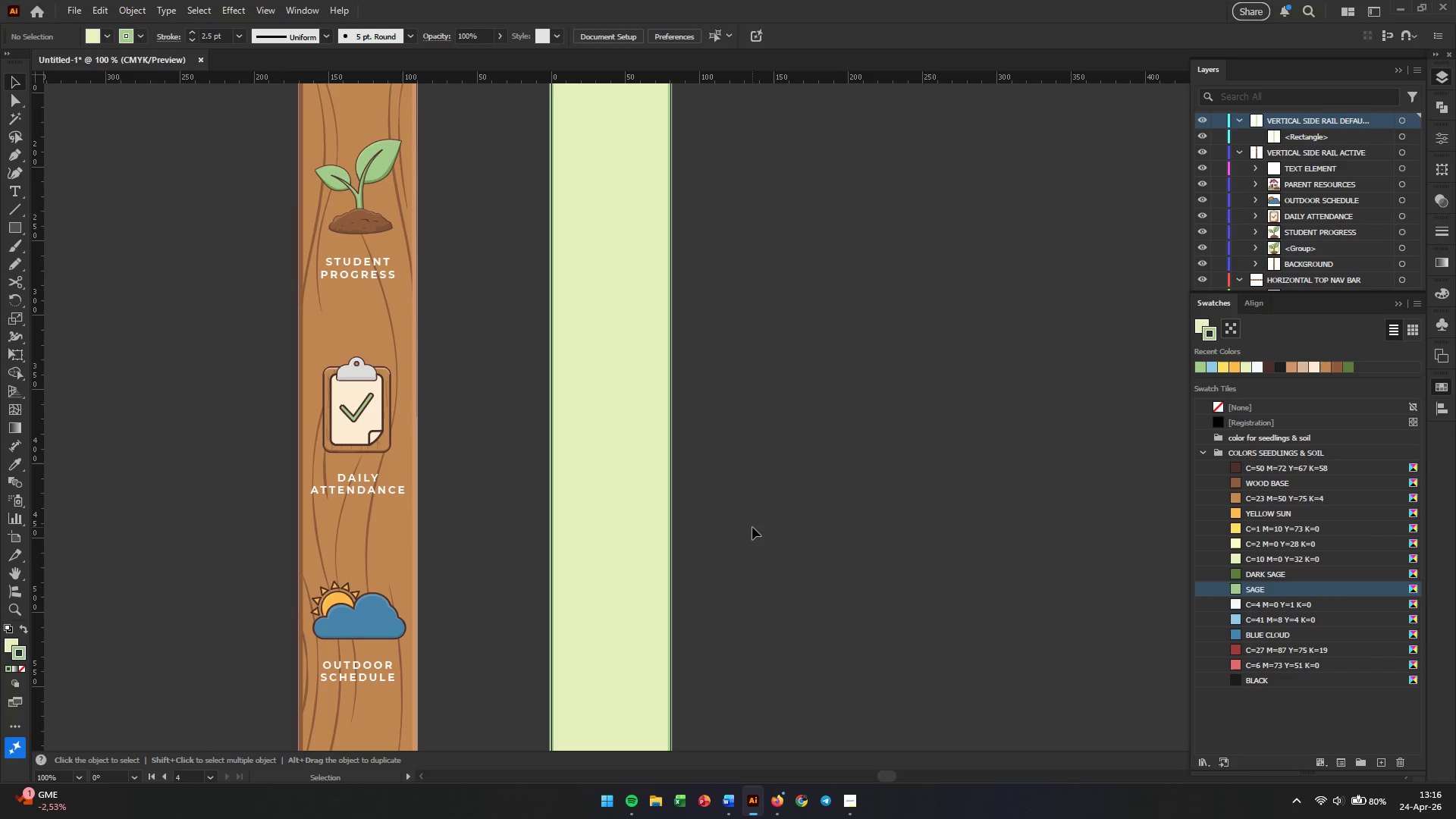 
hold_key(key=AltLeft, duration=1.28)
scroll: coordinate [676, 428], scroll_direction: up, amount: 1.0
 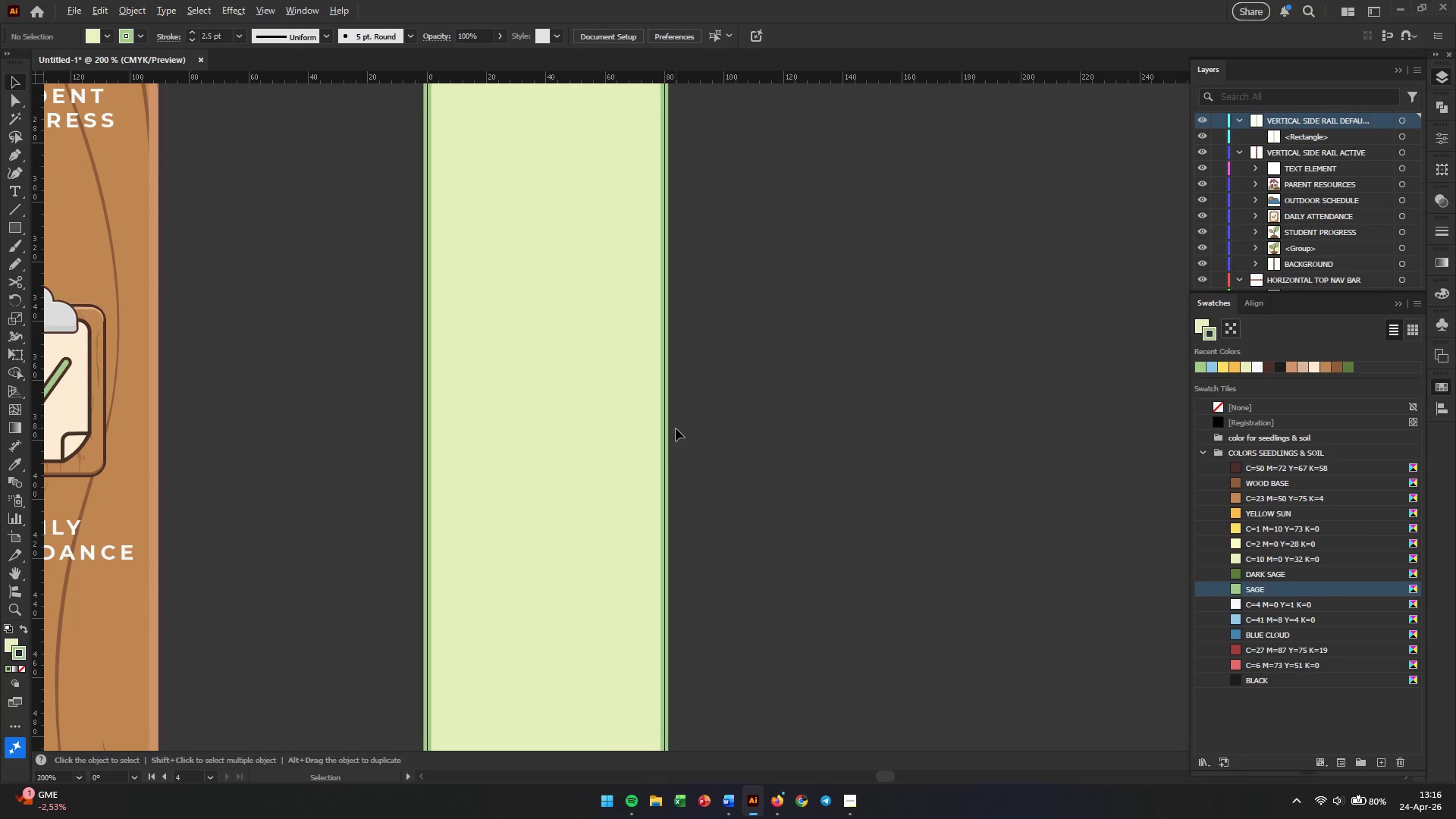 
left_click([730, 419])
 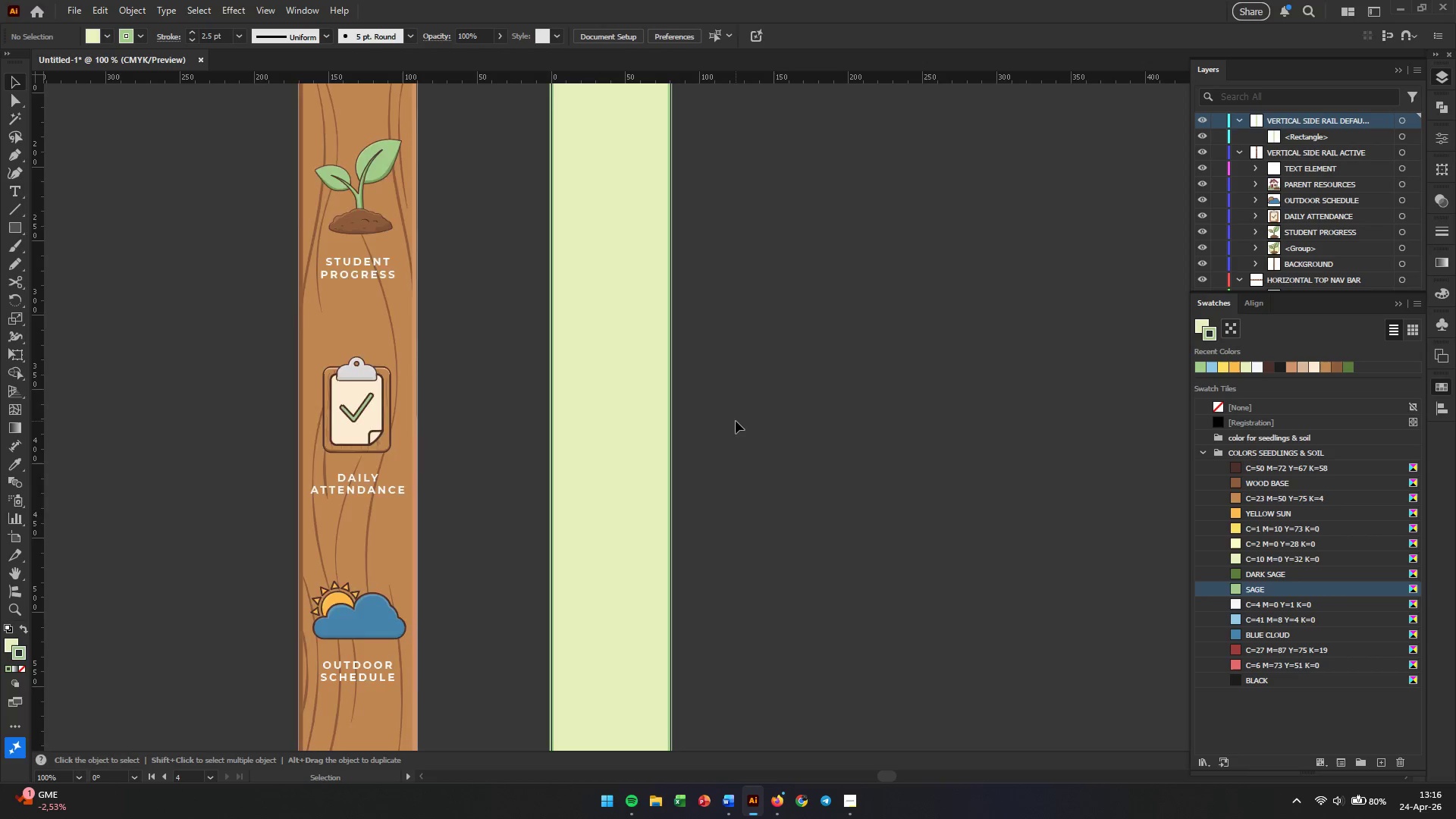 
scroll: coordinate [676, 428], scroll_direction: down, amount: 2.0
 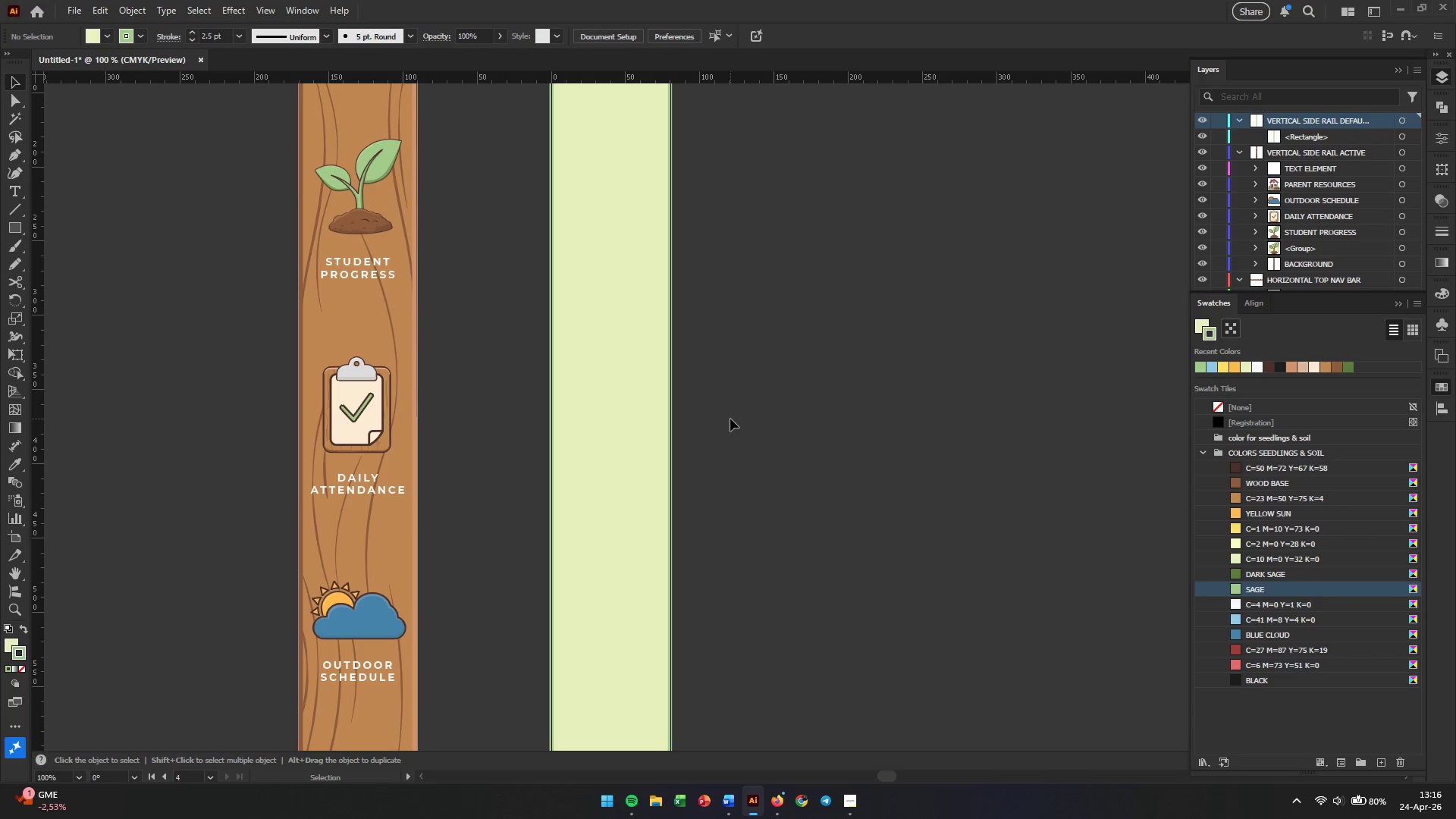 
scroll: coordinate [608, 403], scroll_direction: up, amount: 16.0
 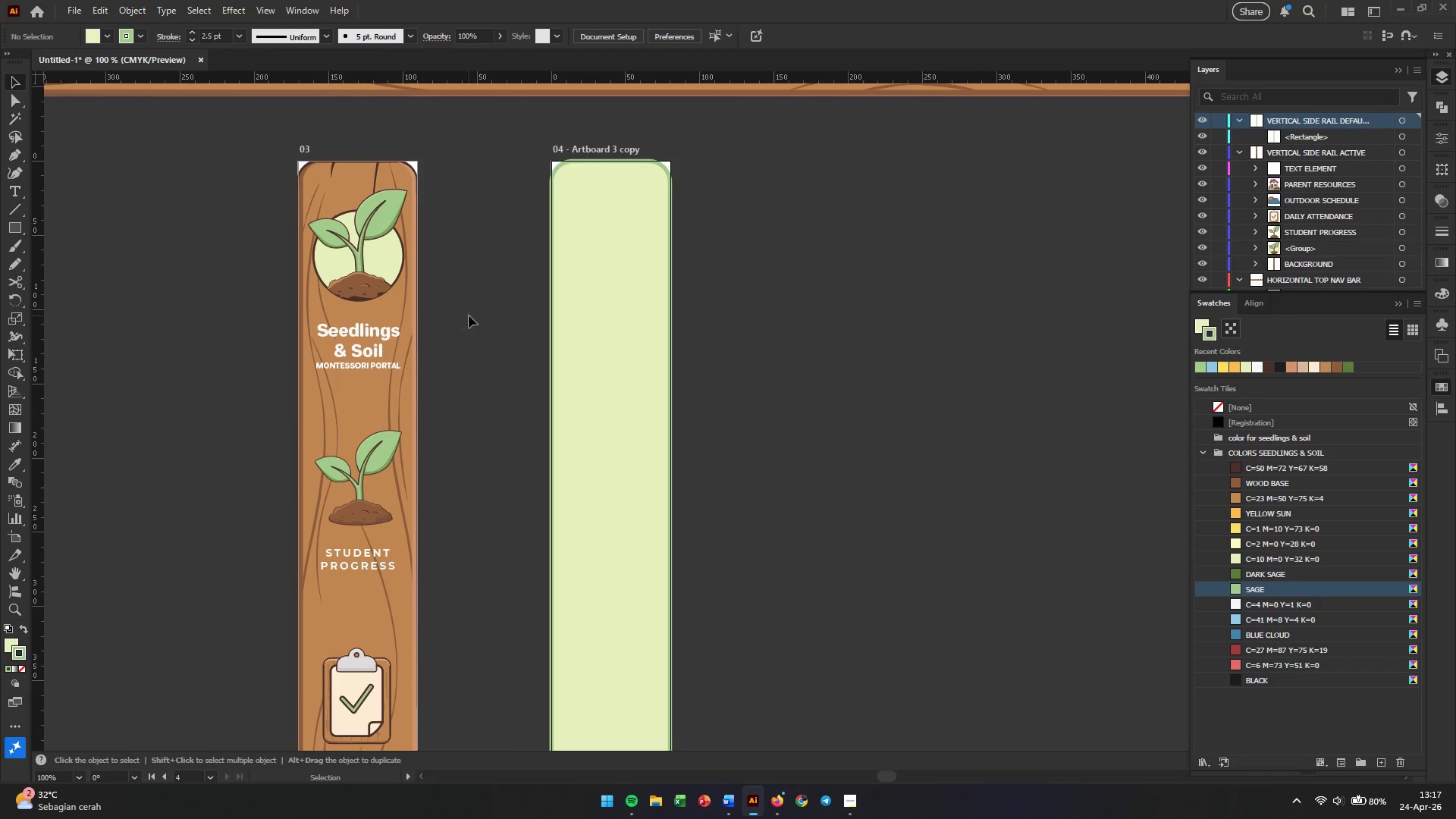 
left_click([482, 312])
 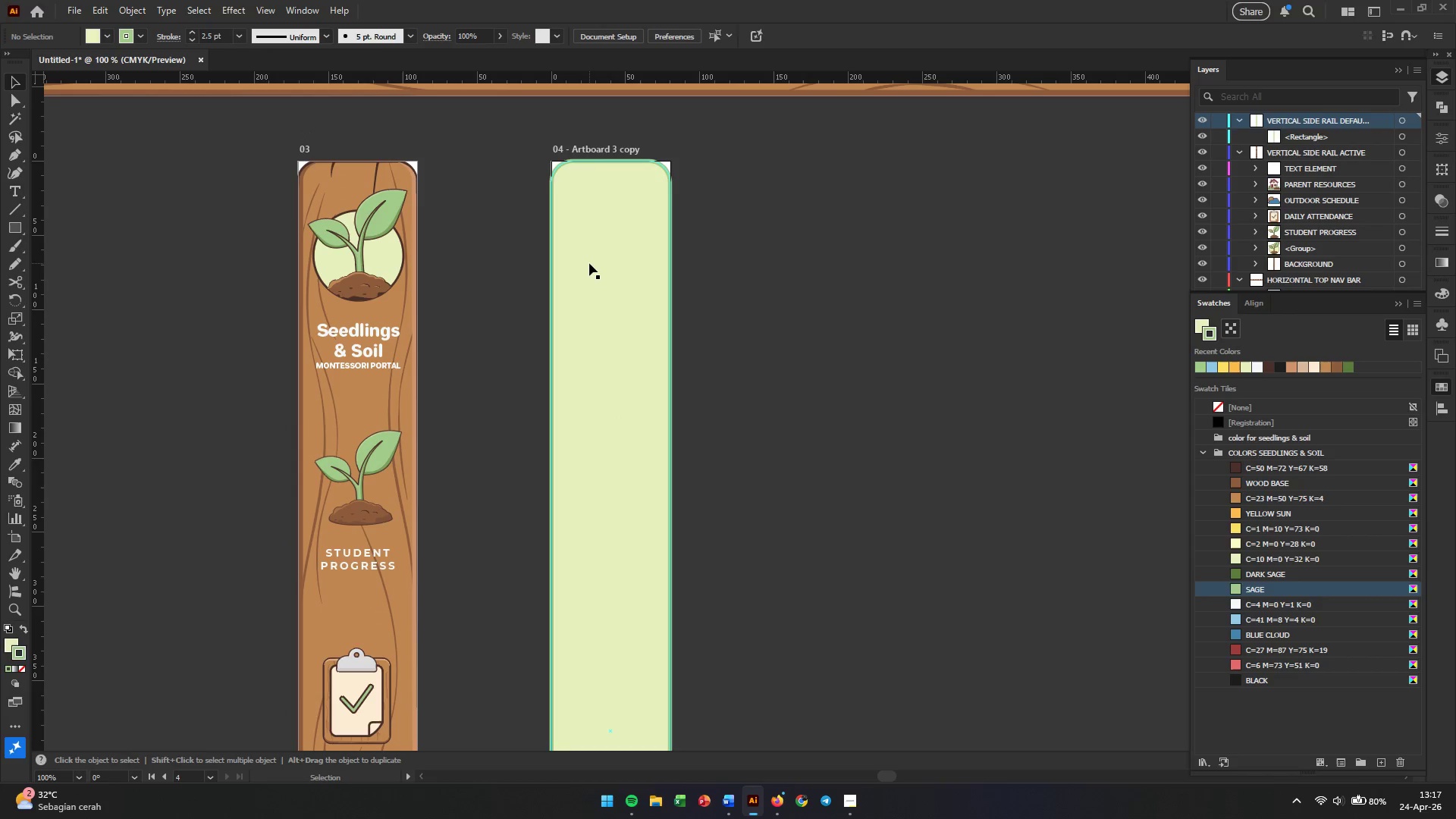 
left_click([589, 263])
 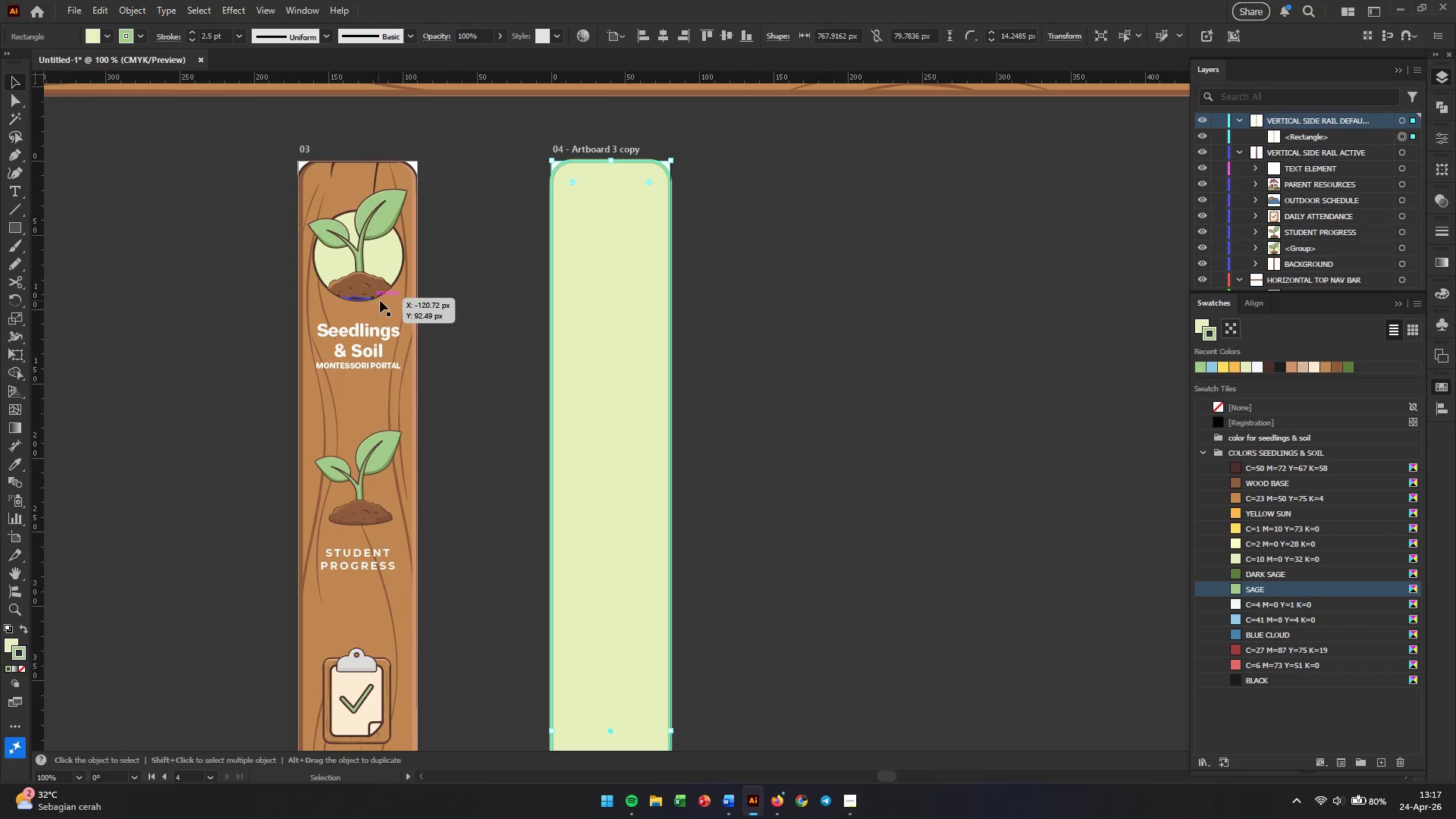 
left_click([469, 290])
 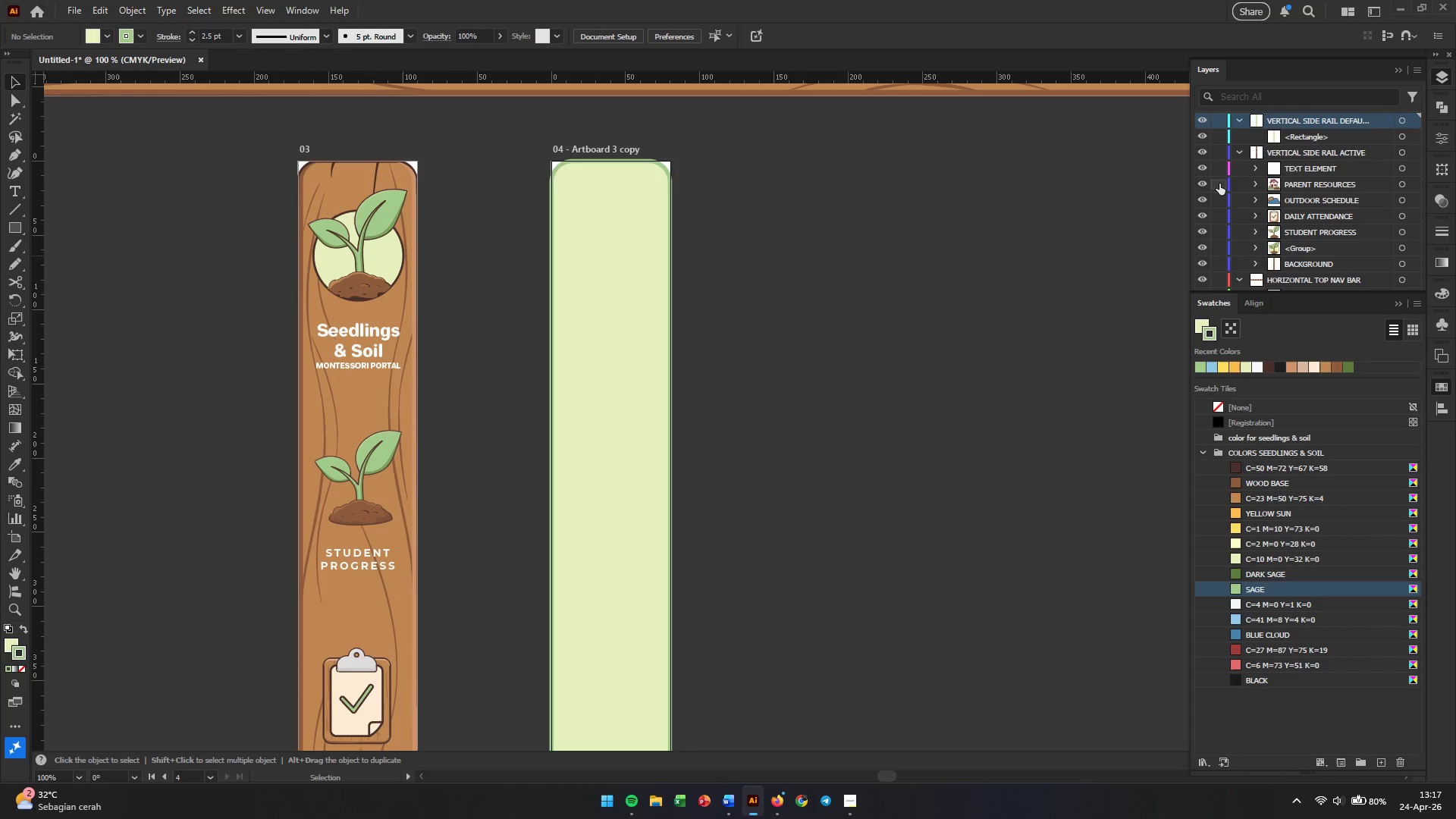 
left_click([1231, 151])
 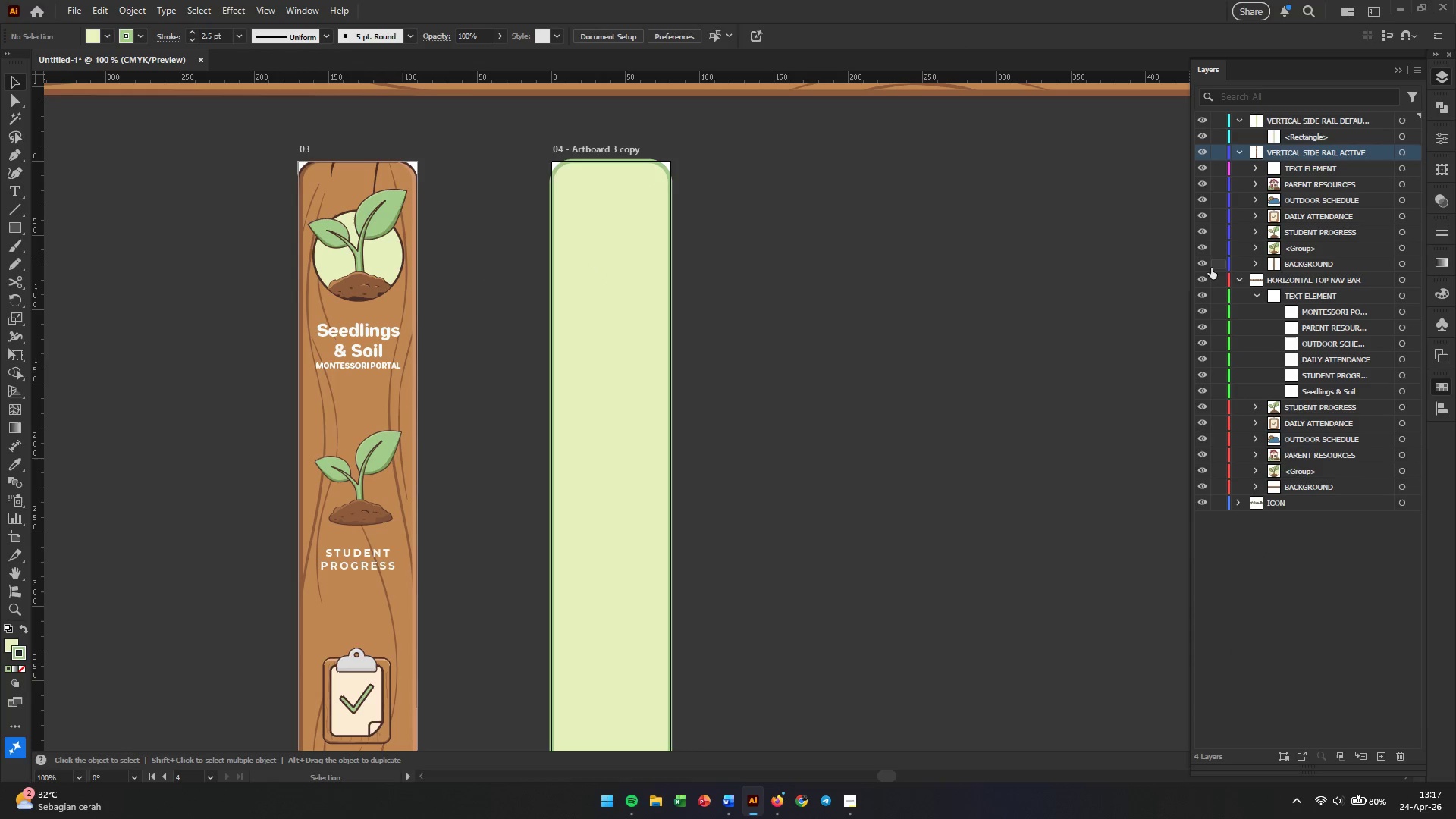 
left_click([1218, 263])
 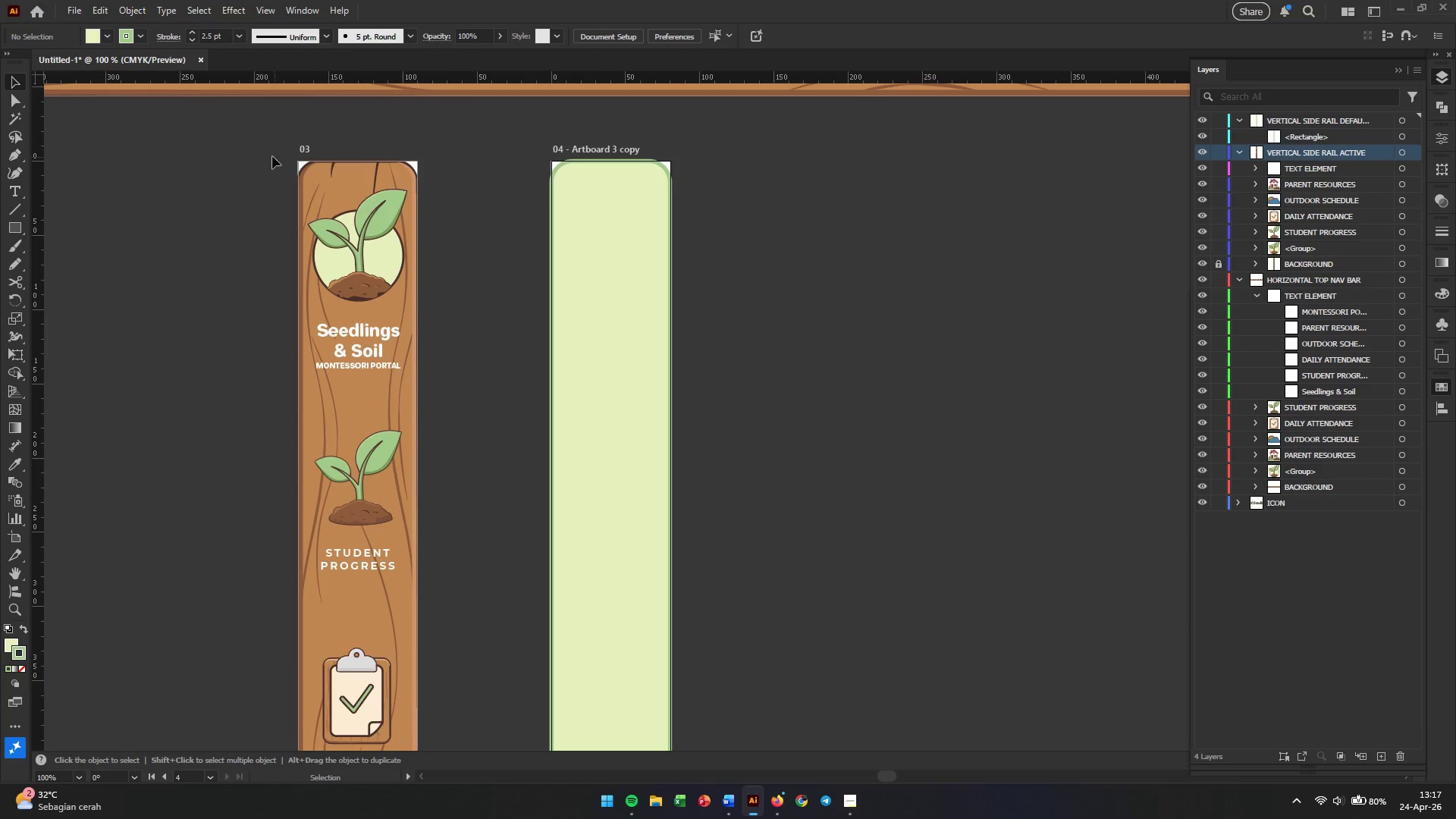 
left_click_drag(start_coordinate=[233, 135], to_coordinate=[434, 686])
 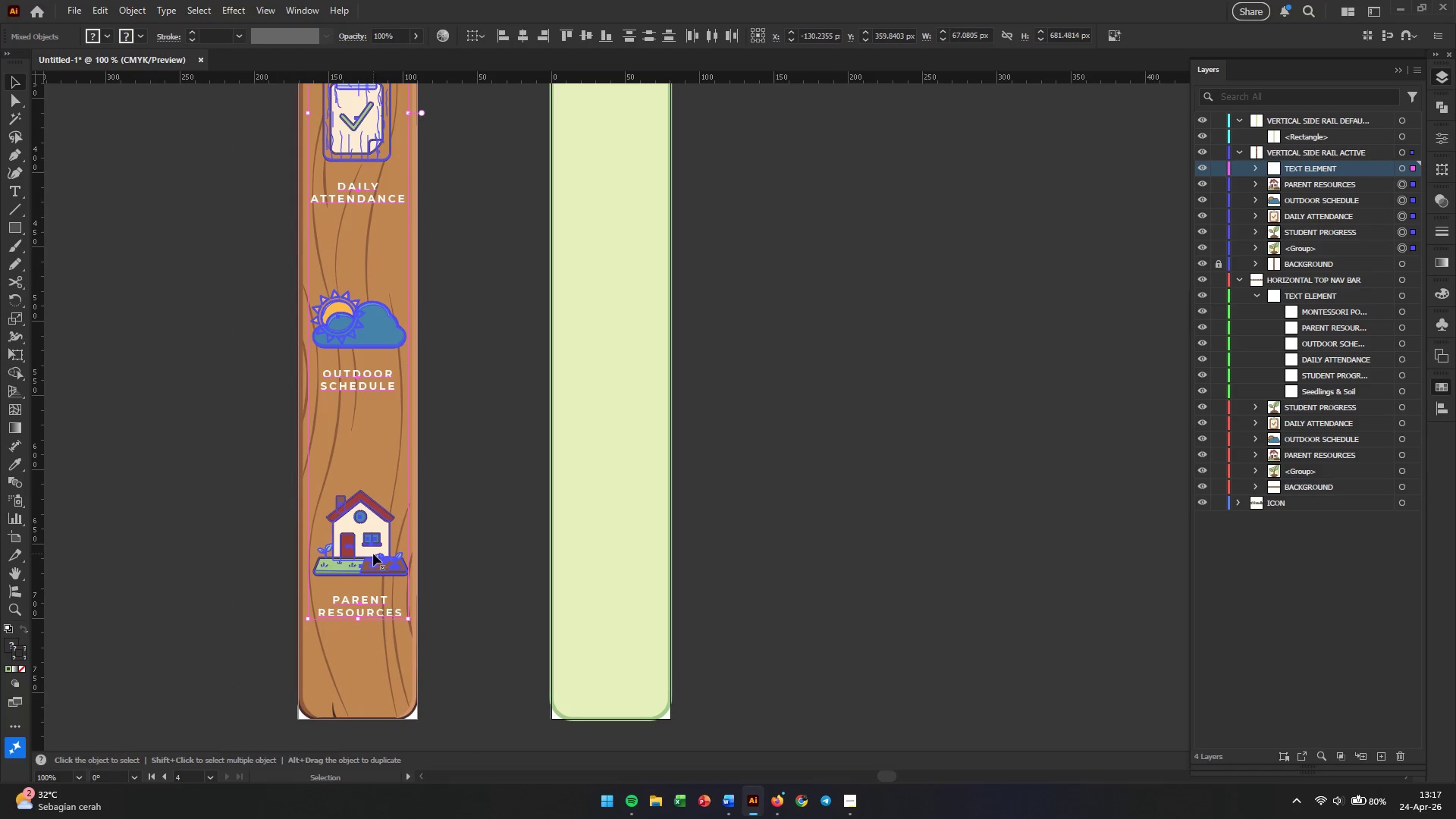 
hold_key(key=AltLeft, duration=4.17)
left_click_drag(start_coordinate=[369, 553], to_coordinate=[824, 586])
 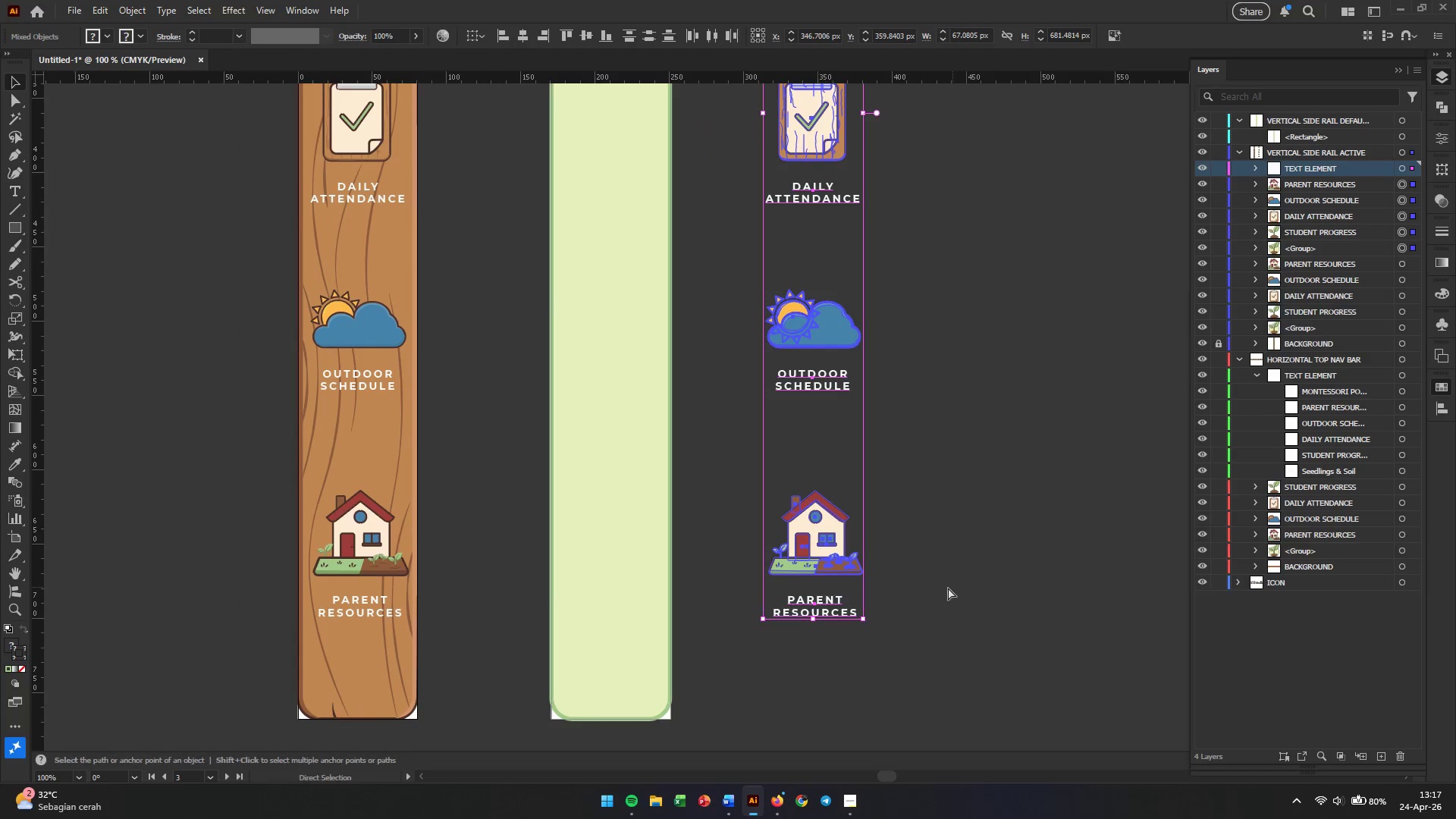 
hold_key(key=ShiftLeft, duration=3.94)
 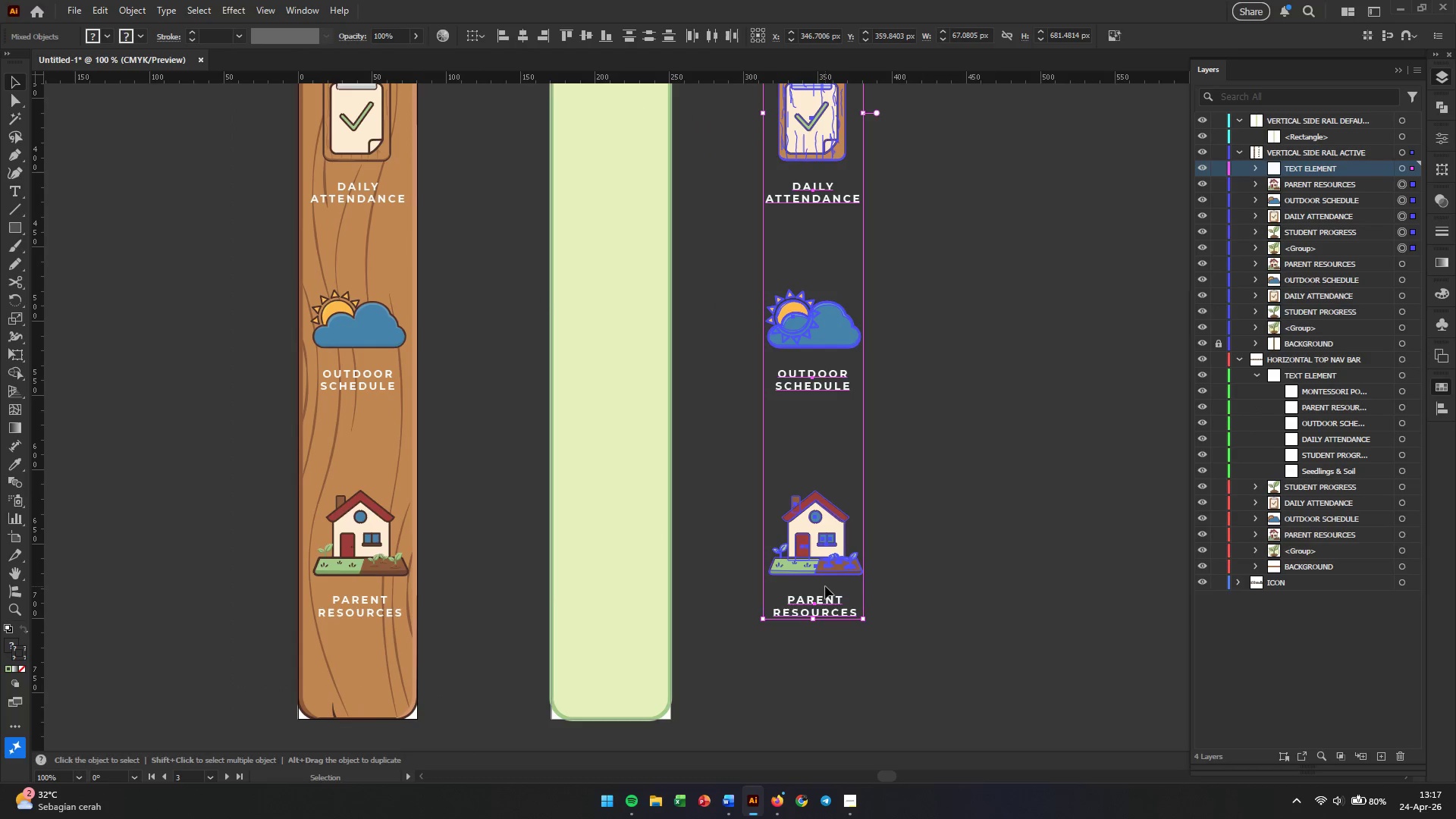 
hold_key(key=ControlLeft, duration=0.48)
 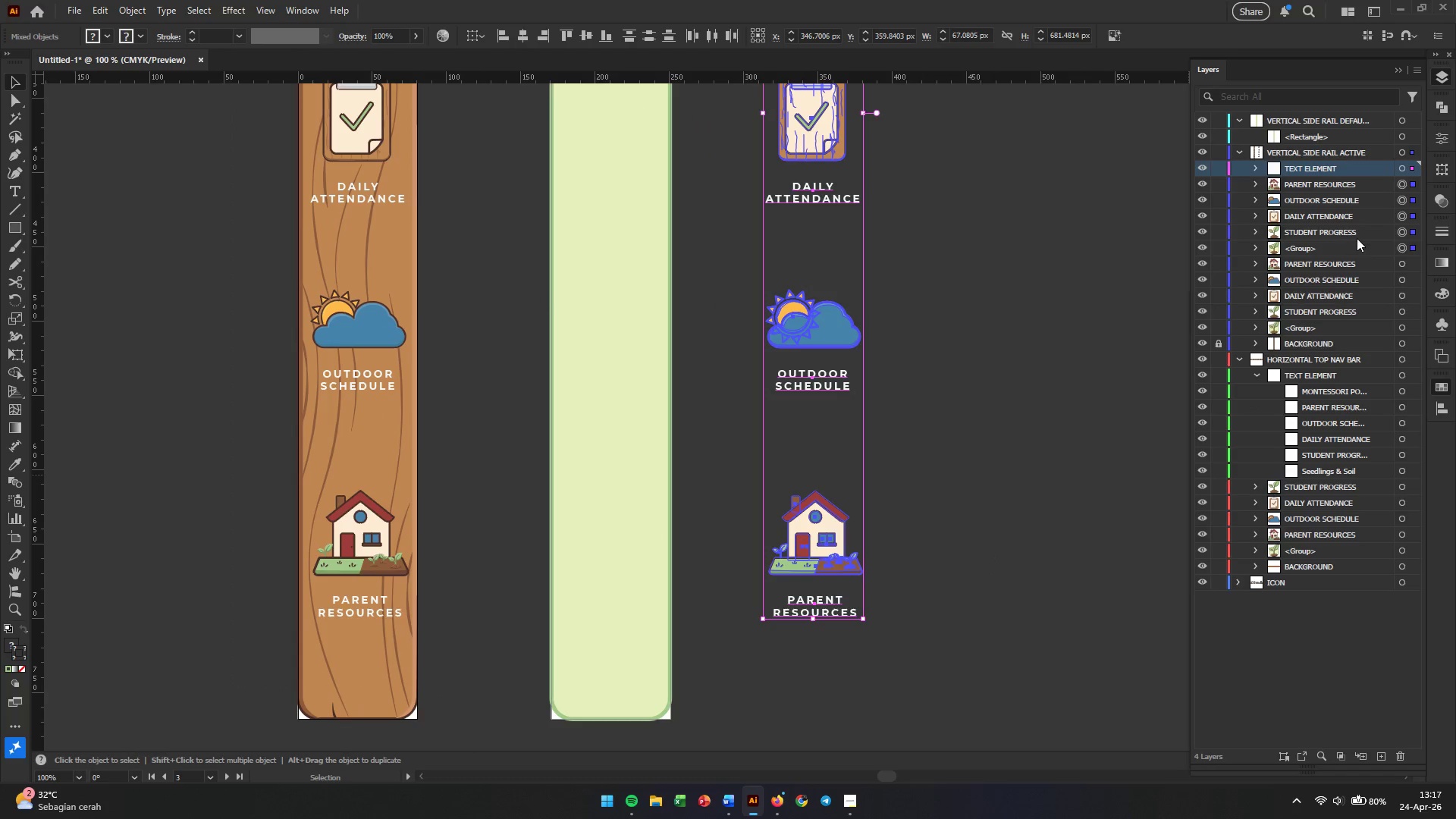 
left_click([1363, 244])
 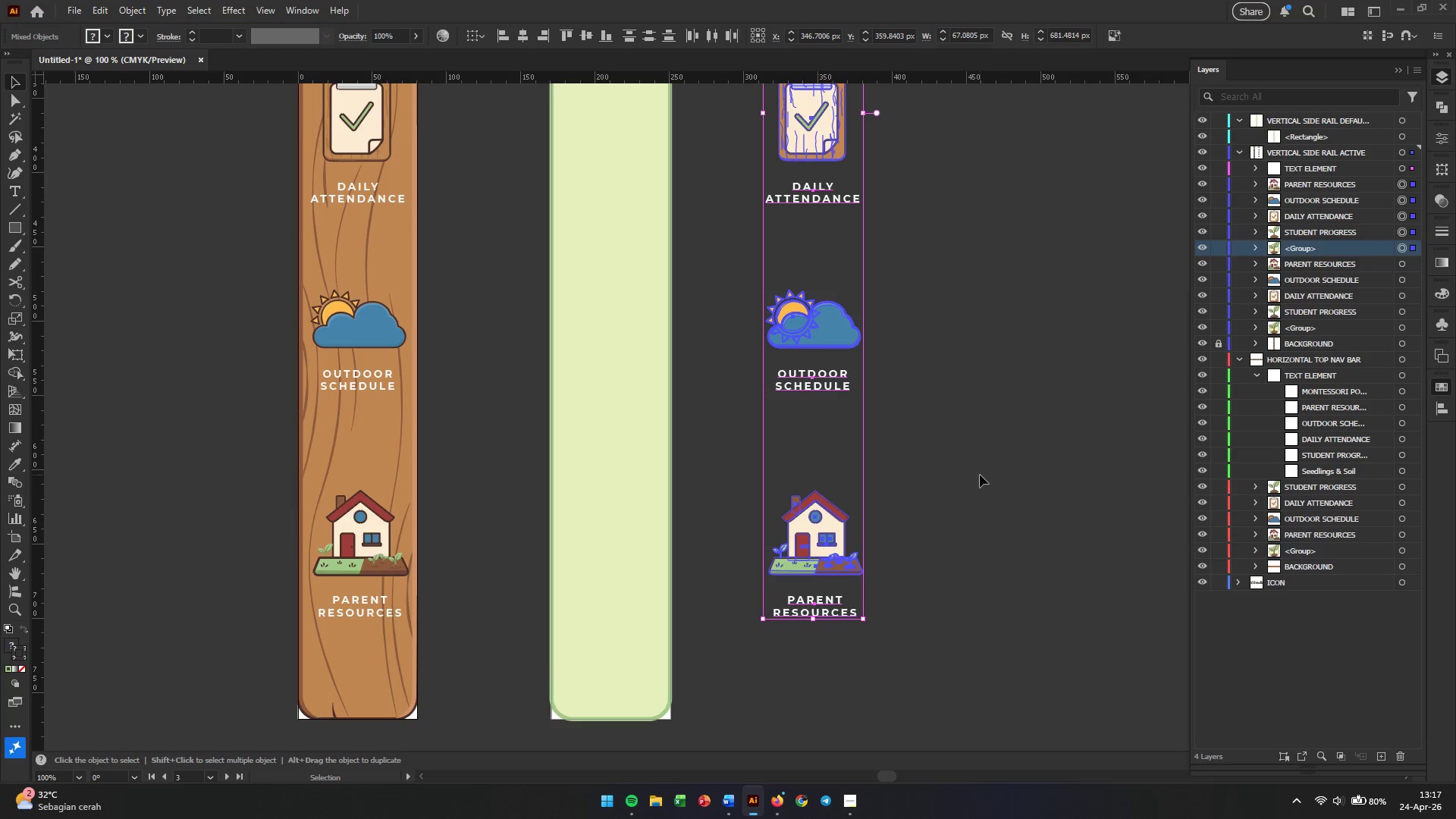 
wait(5.11)
 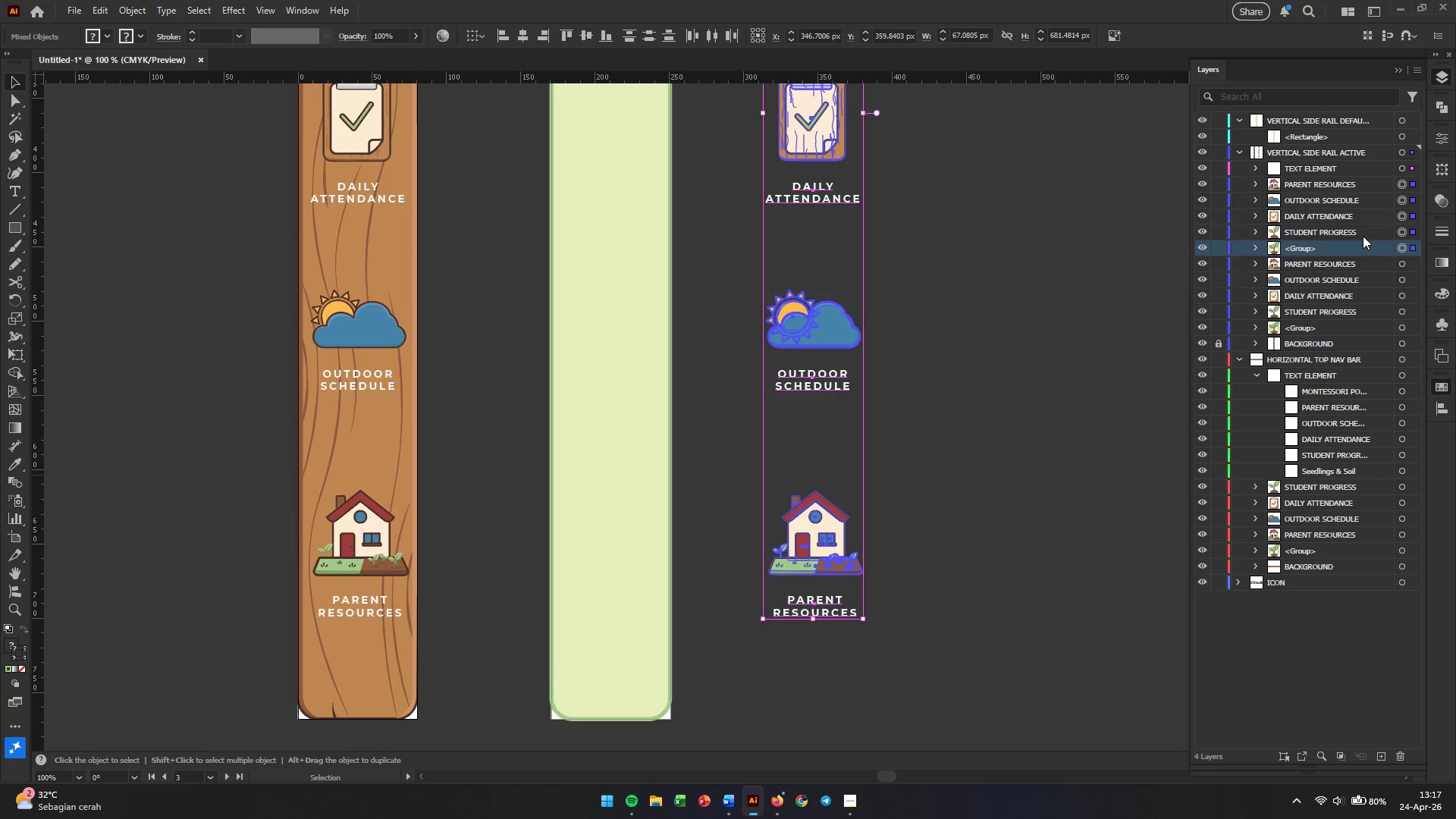 
scroll: coordinate [980, 475], scroll_direction: up, amount: 4.0
 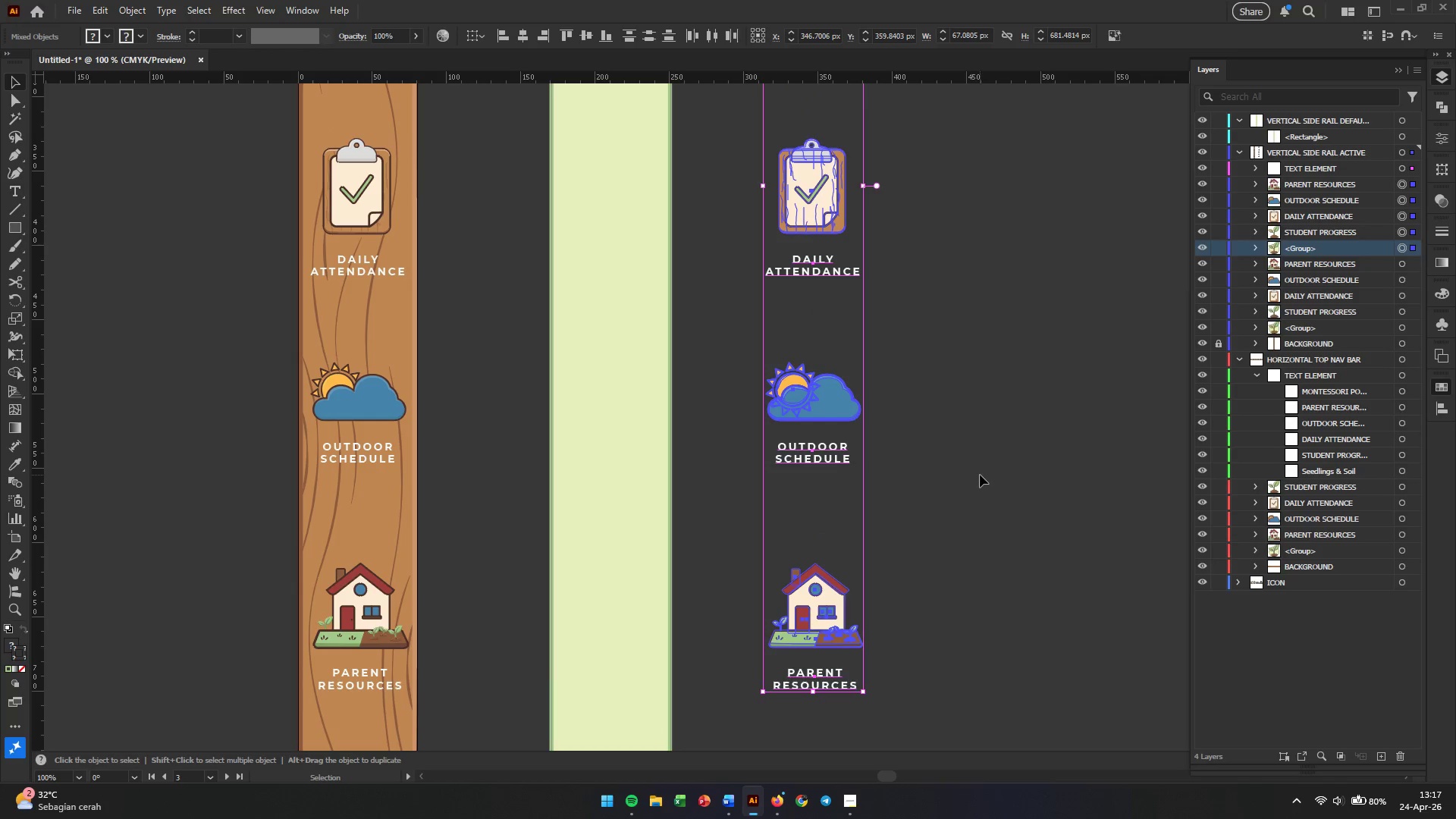 
key(Control+Z)
 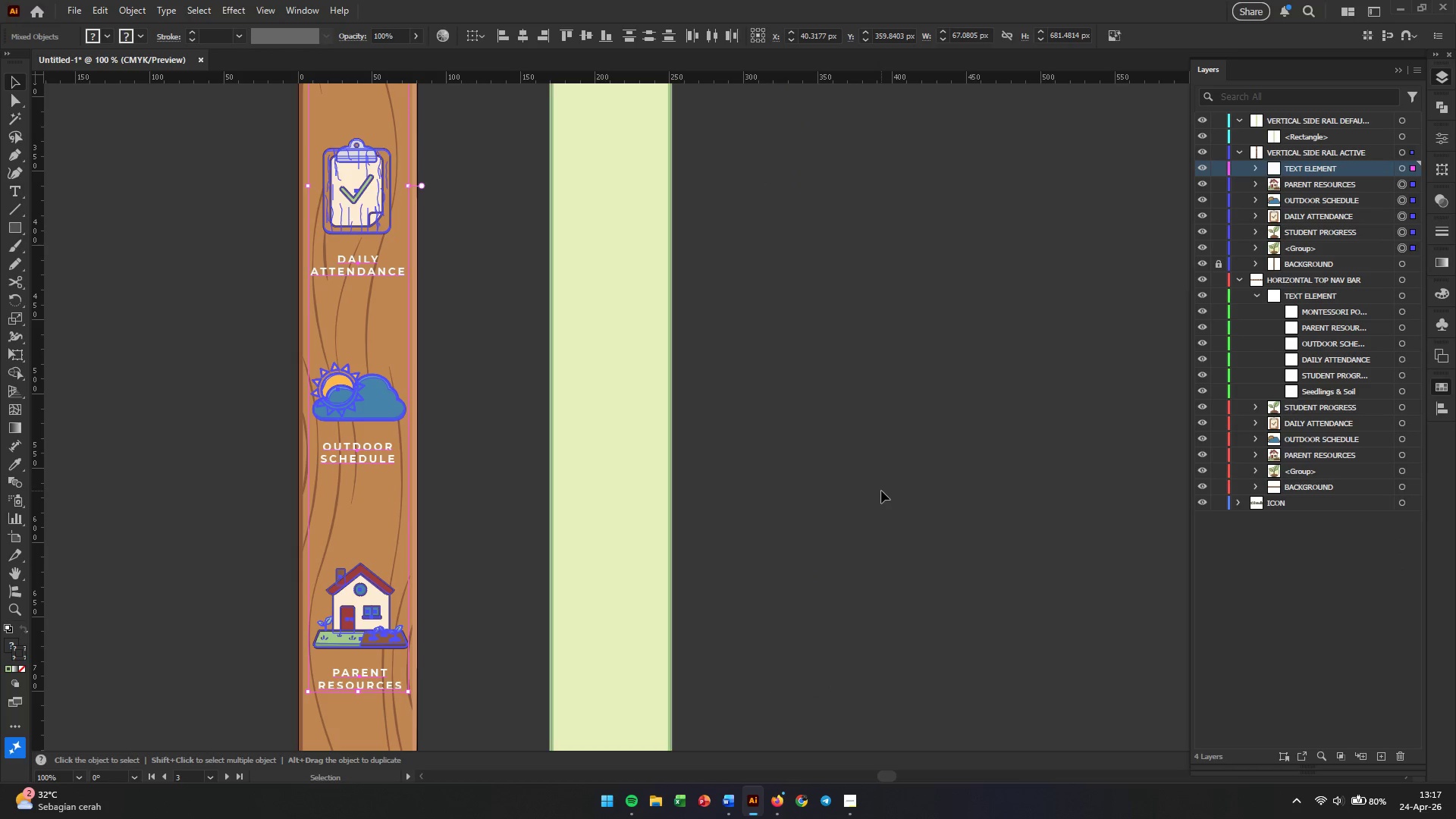 
hold_key(key=ControlLeft, duration=0.61)
 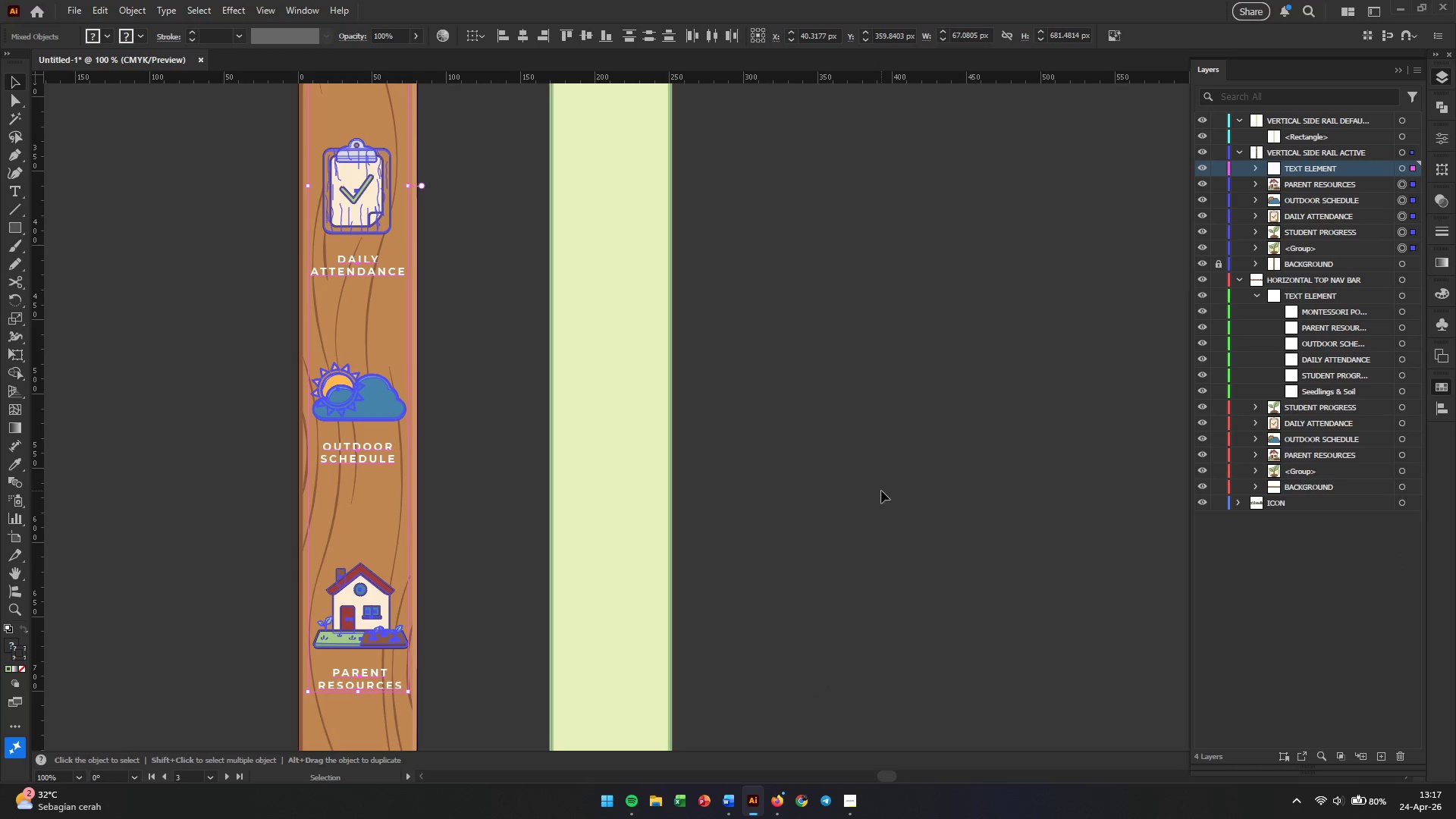 
left_click([881, 491])
 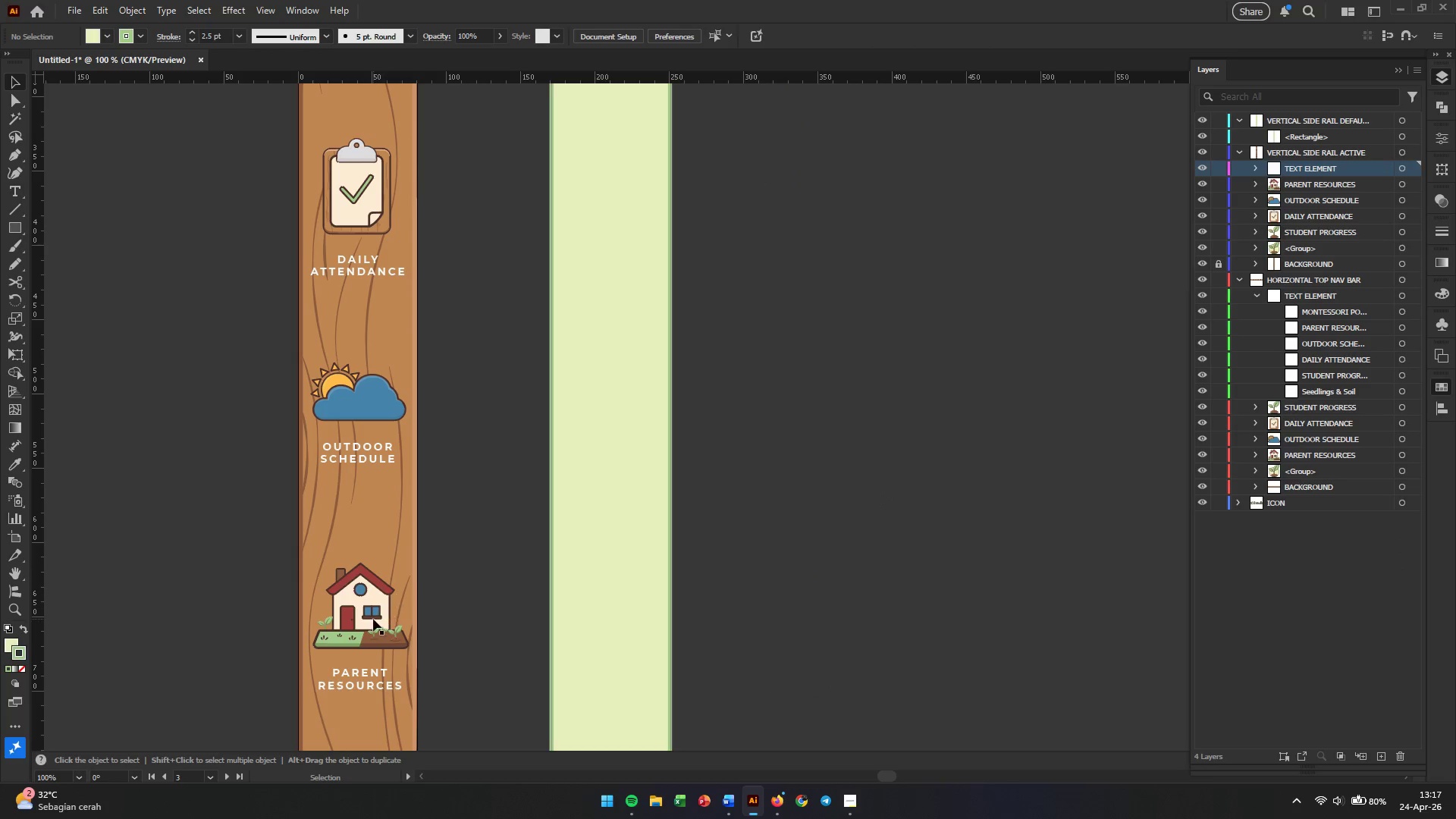 
left_click([373, 619])
 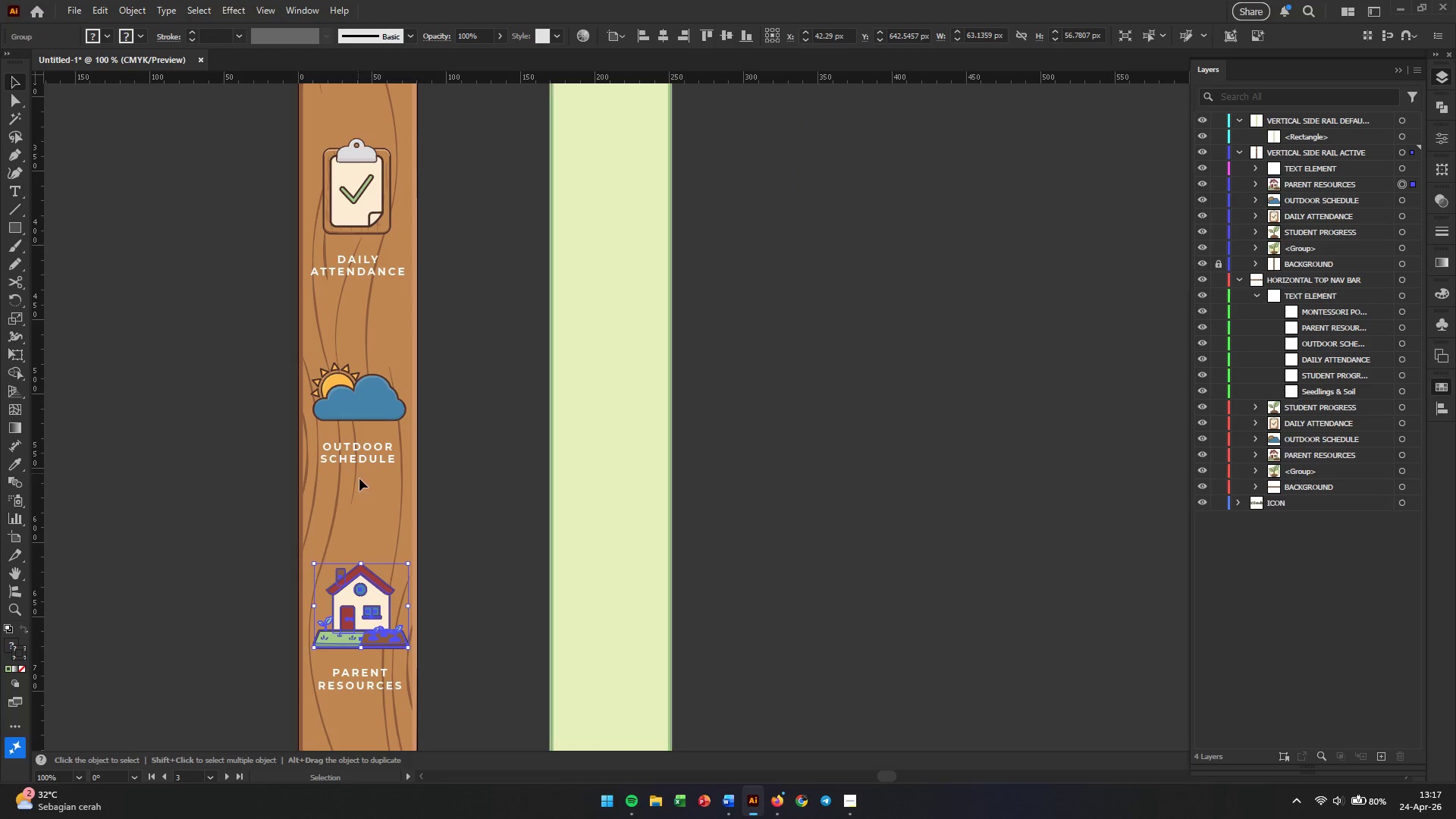 
hold_key(key=ShiftLeft, duration=1.22)
left_click([343, 394])
 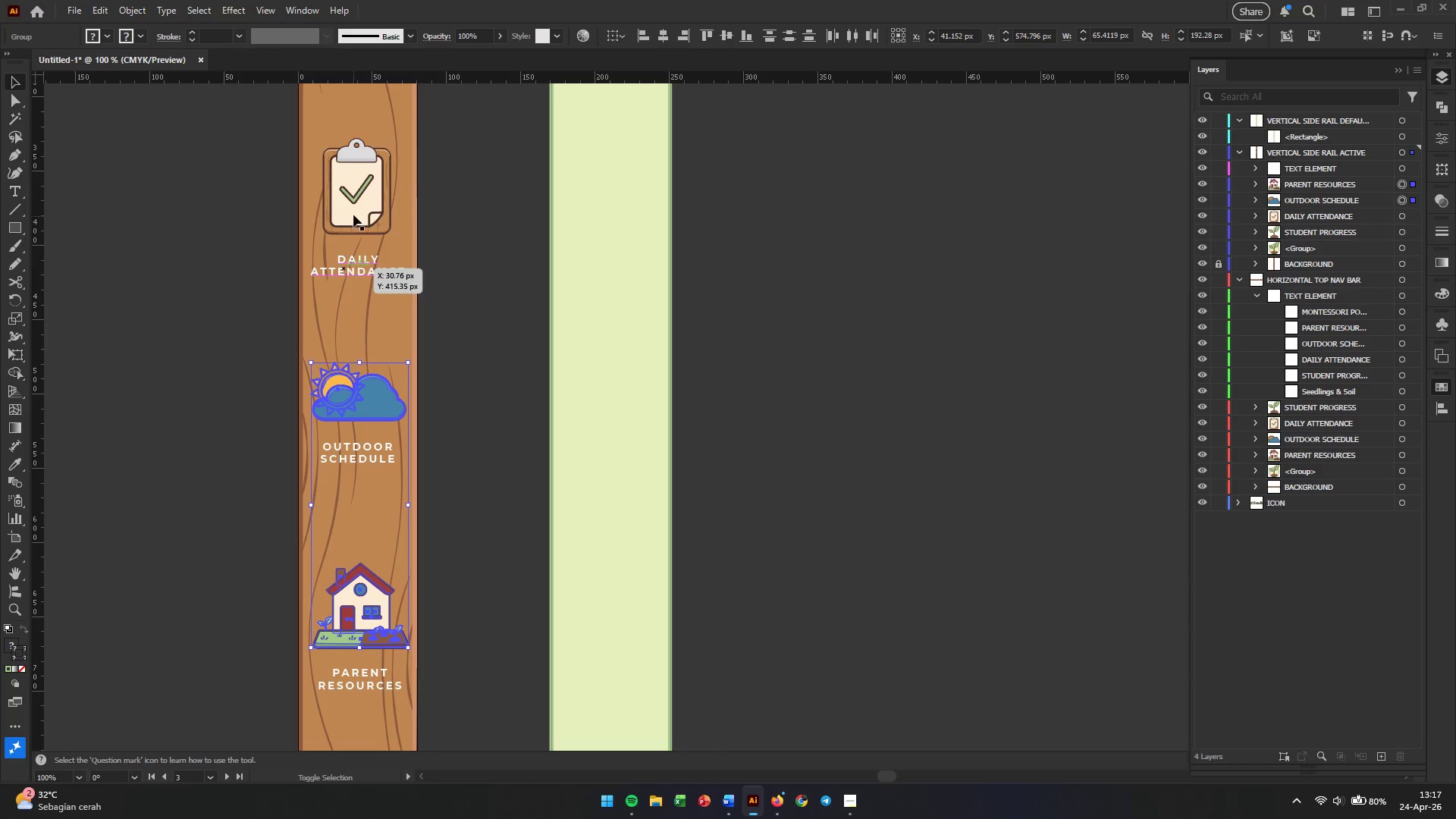 
left_click([352, 199])
 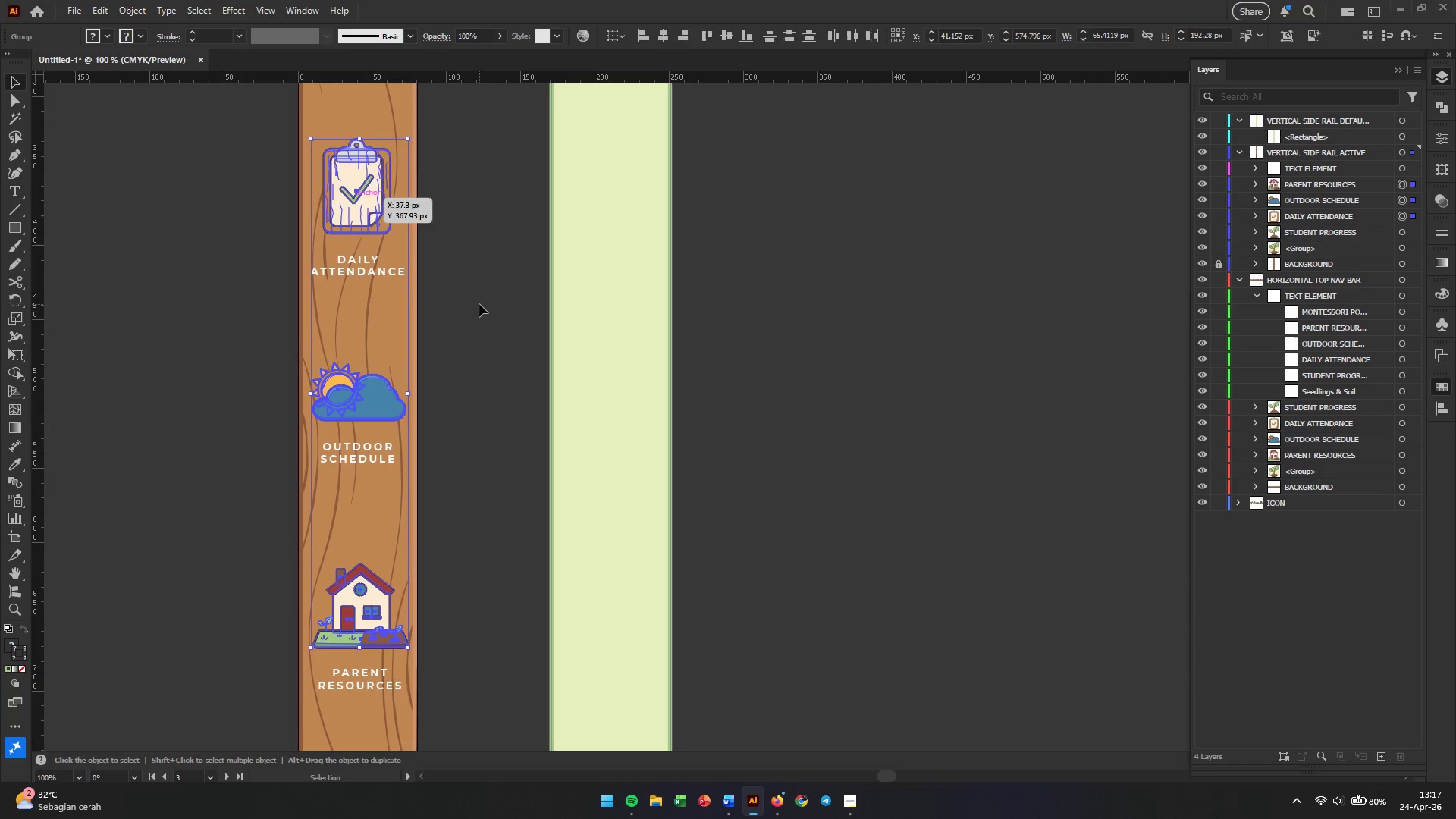 
hold_key(key=ShiftLeft, duration=0.53)
 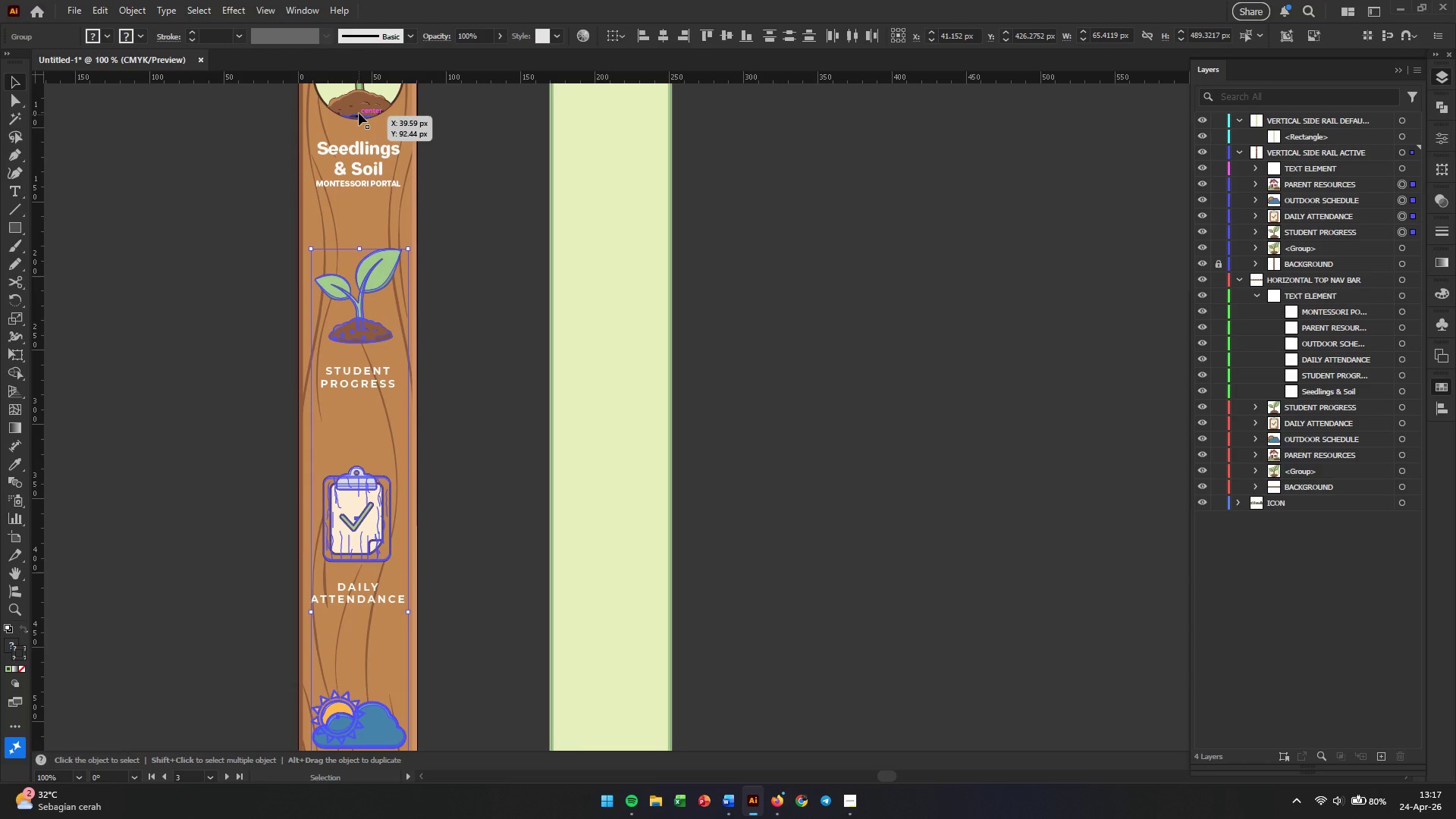 
scroll: coordinate [446, 391], scroll_direction: up, amount: 14.0
 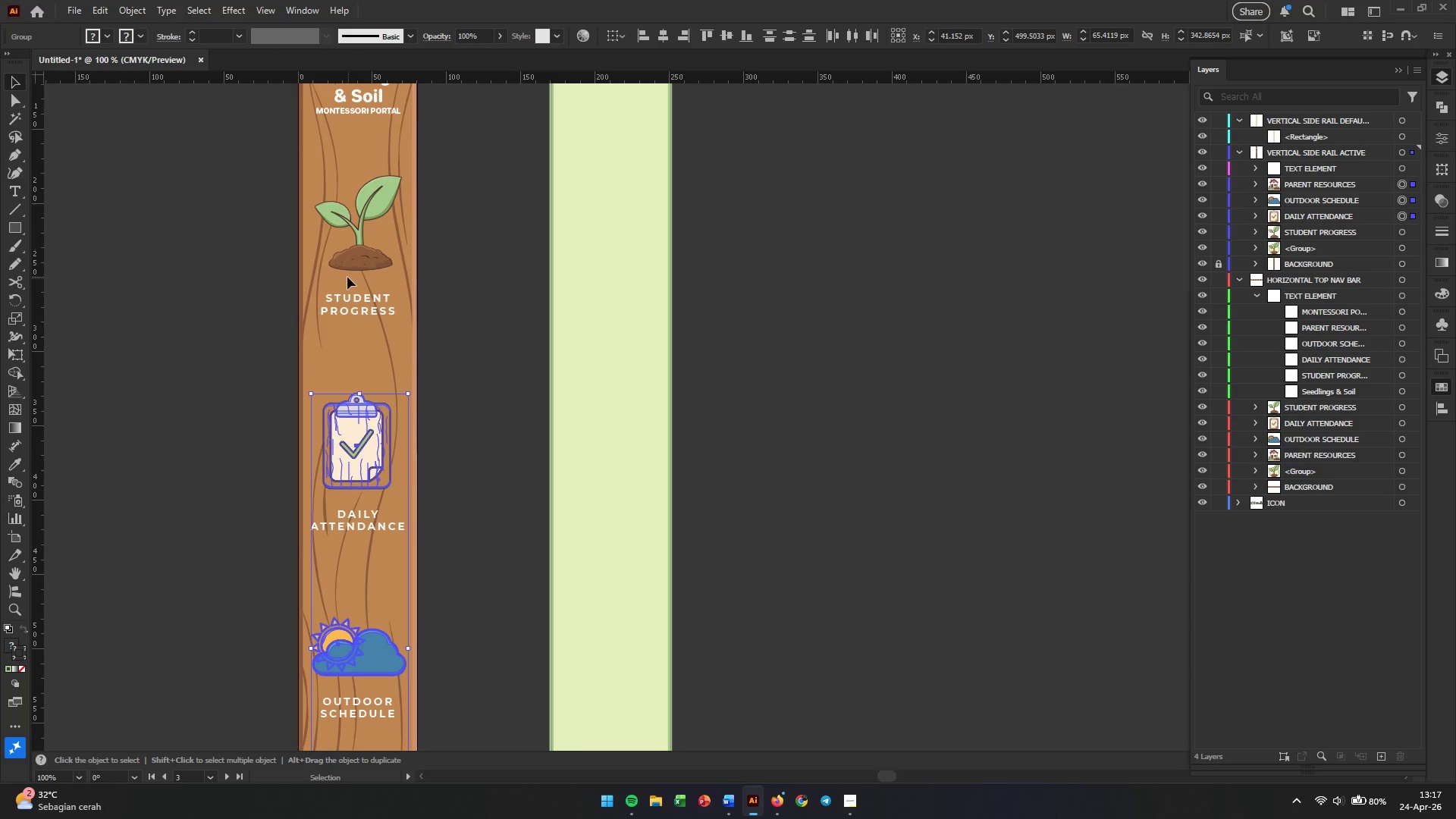 
left_click([344, 252])
 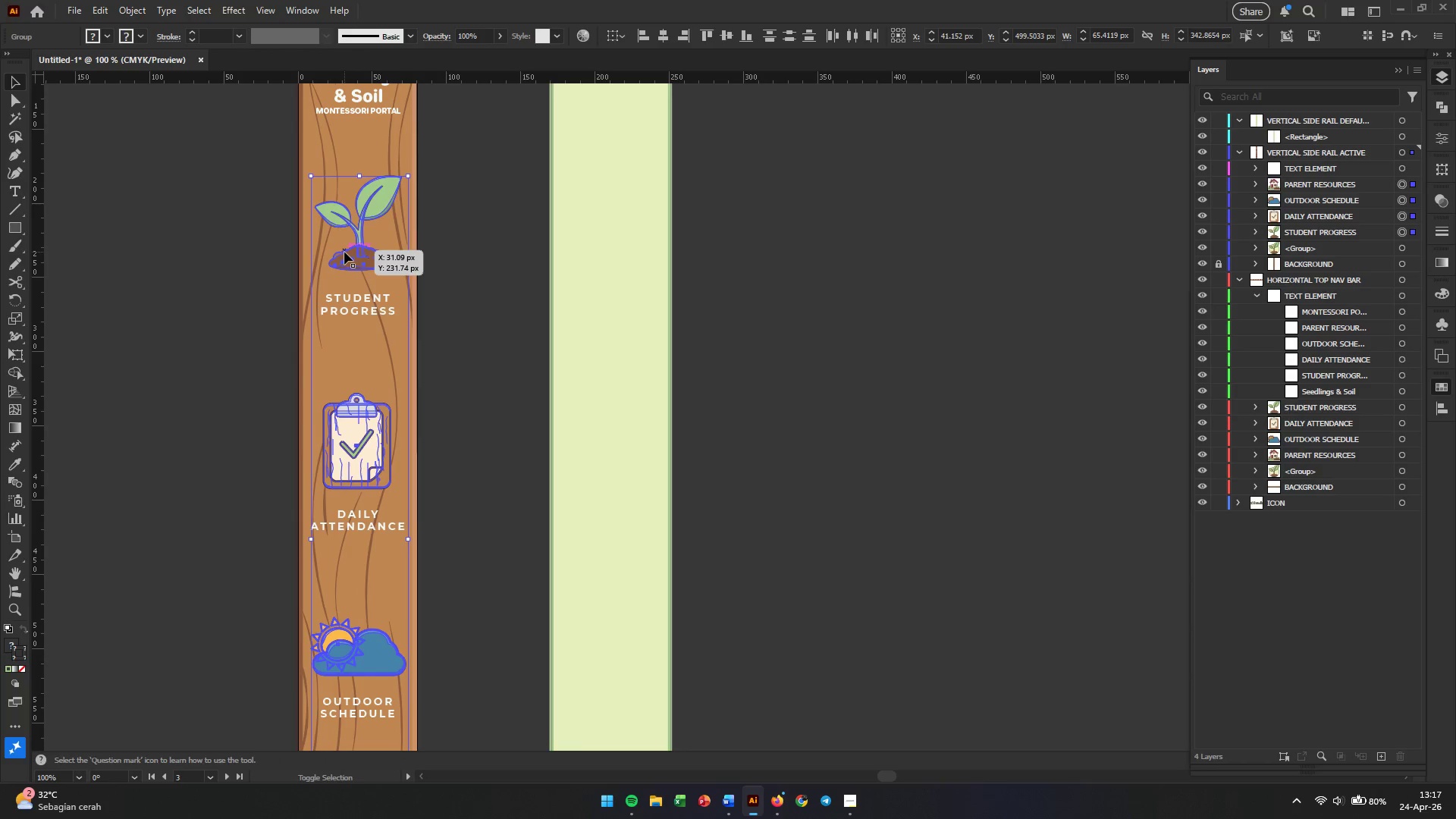 
scroll: coordinate [396, 283], scroll_direction: up, amount: 4.0
 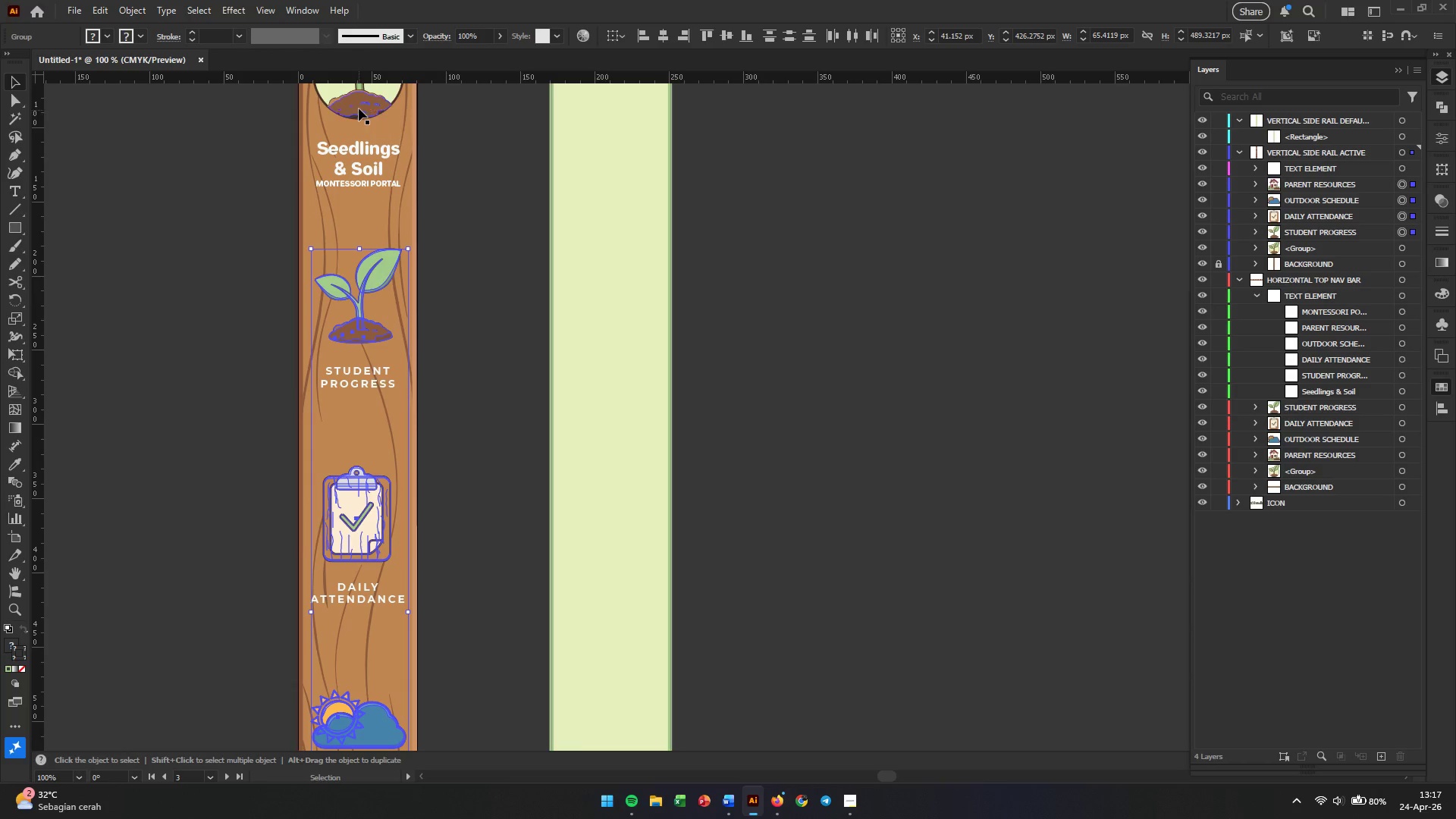 
hold_key(key=ShiftLeft, duration=0.48)
left_click([358, 105])
 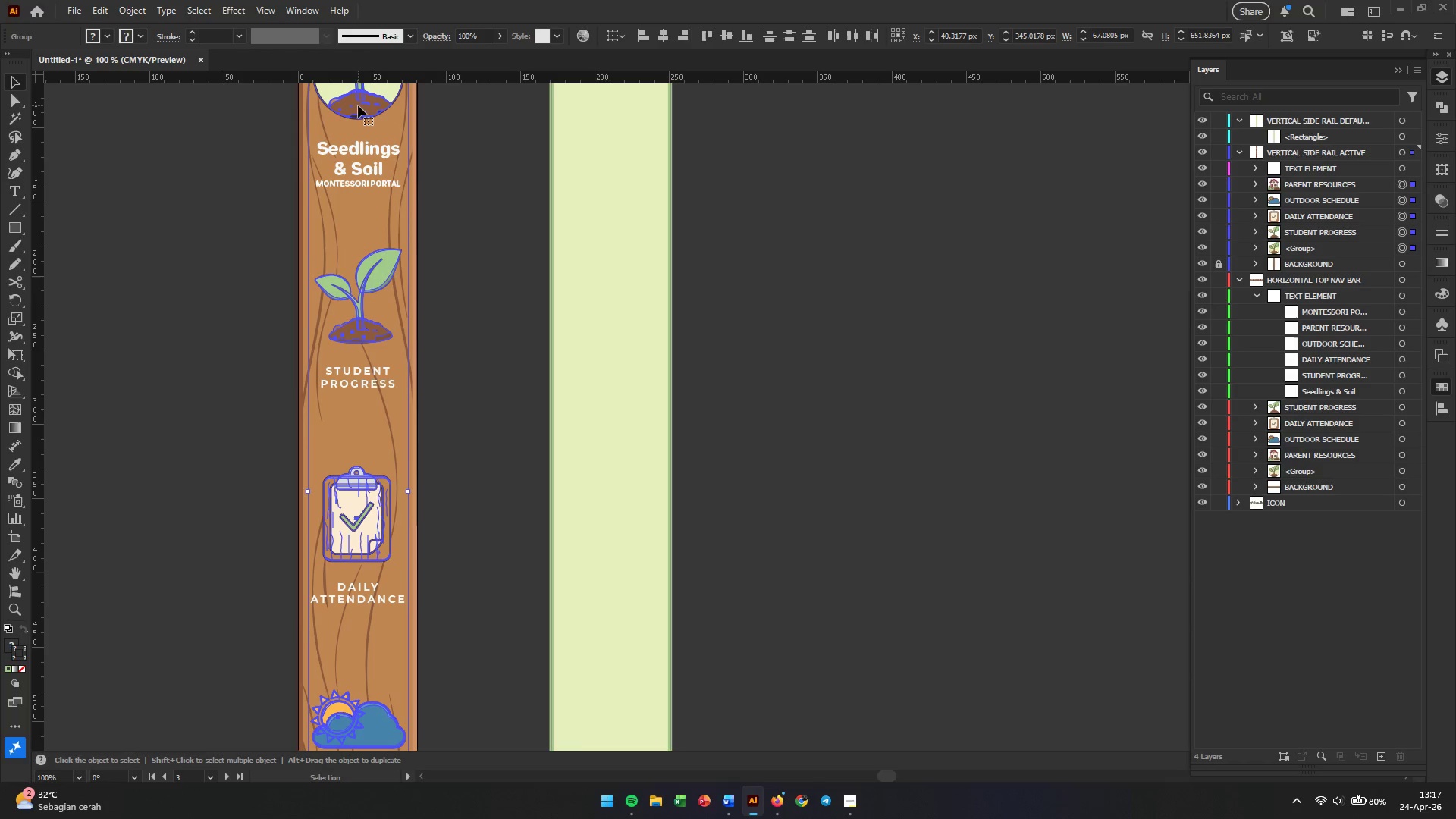 
hold_key(key=AltLeft, duration=1.8)
left_click_drag(start_coordinate=[358, 105], to_coordinate=[715, 139])
 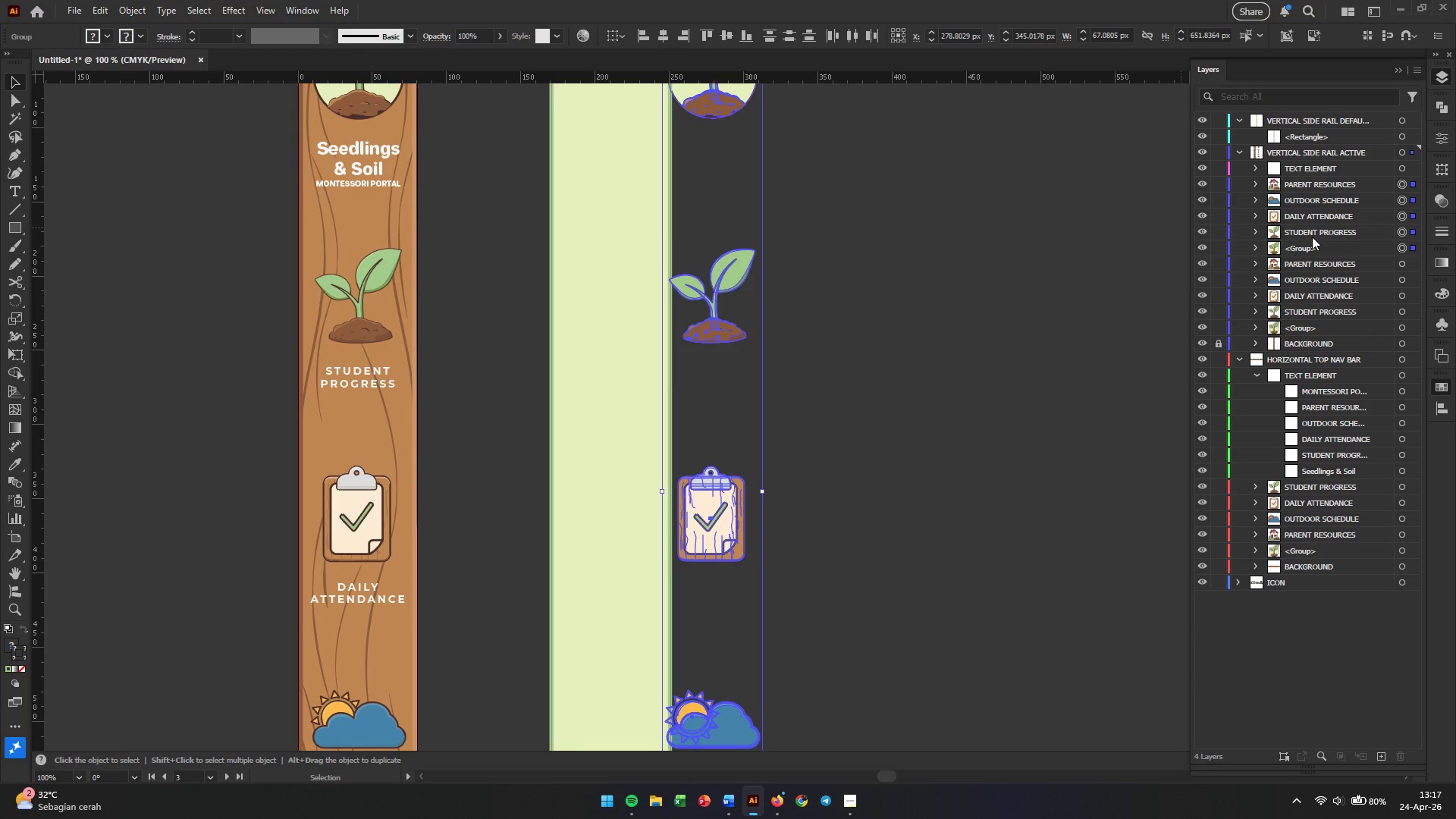 
hold_key(key=ShiftLeft, duration=1.5)
 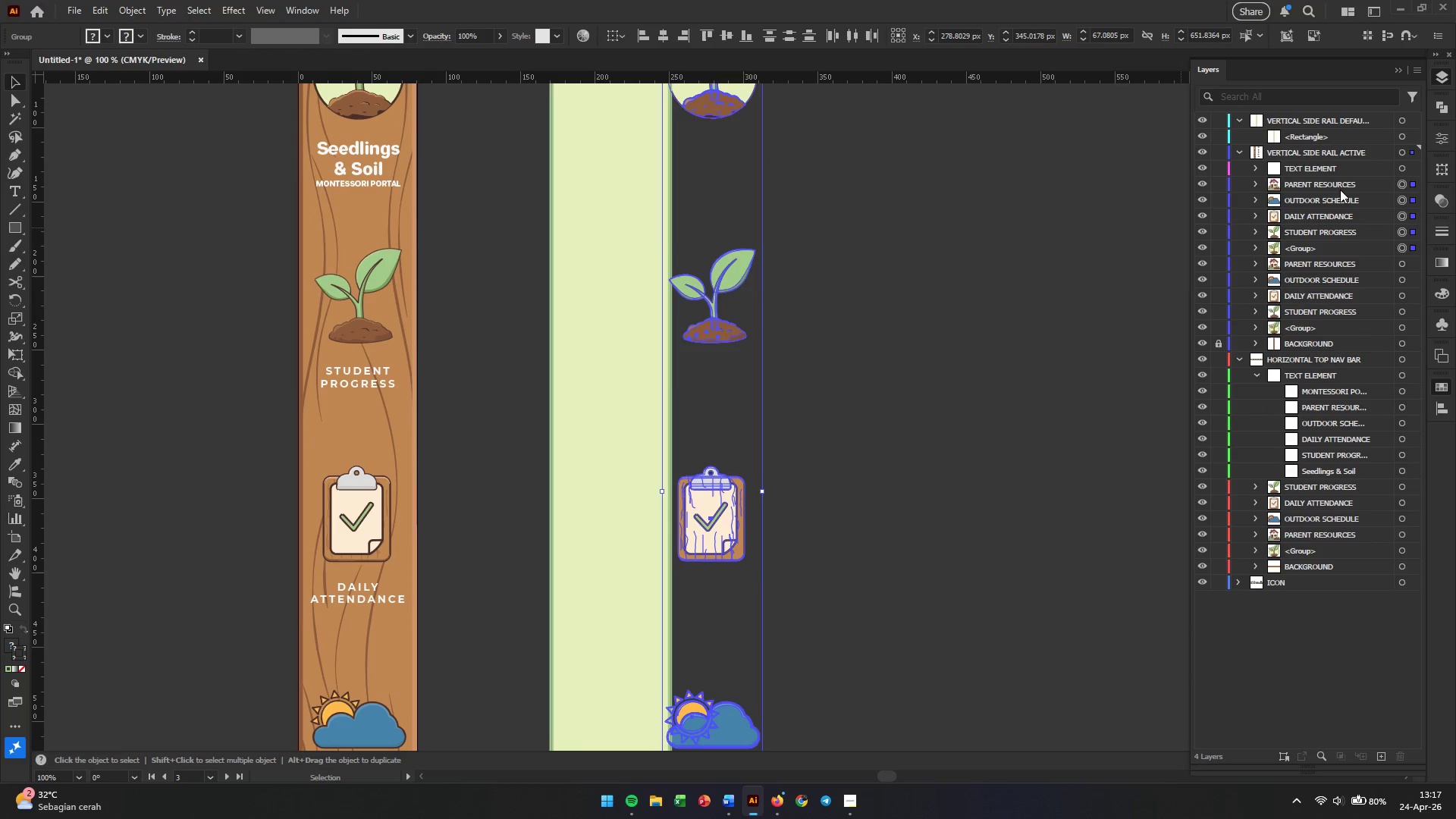 
left_click([1340, 187])
 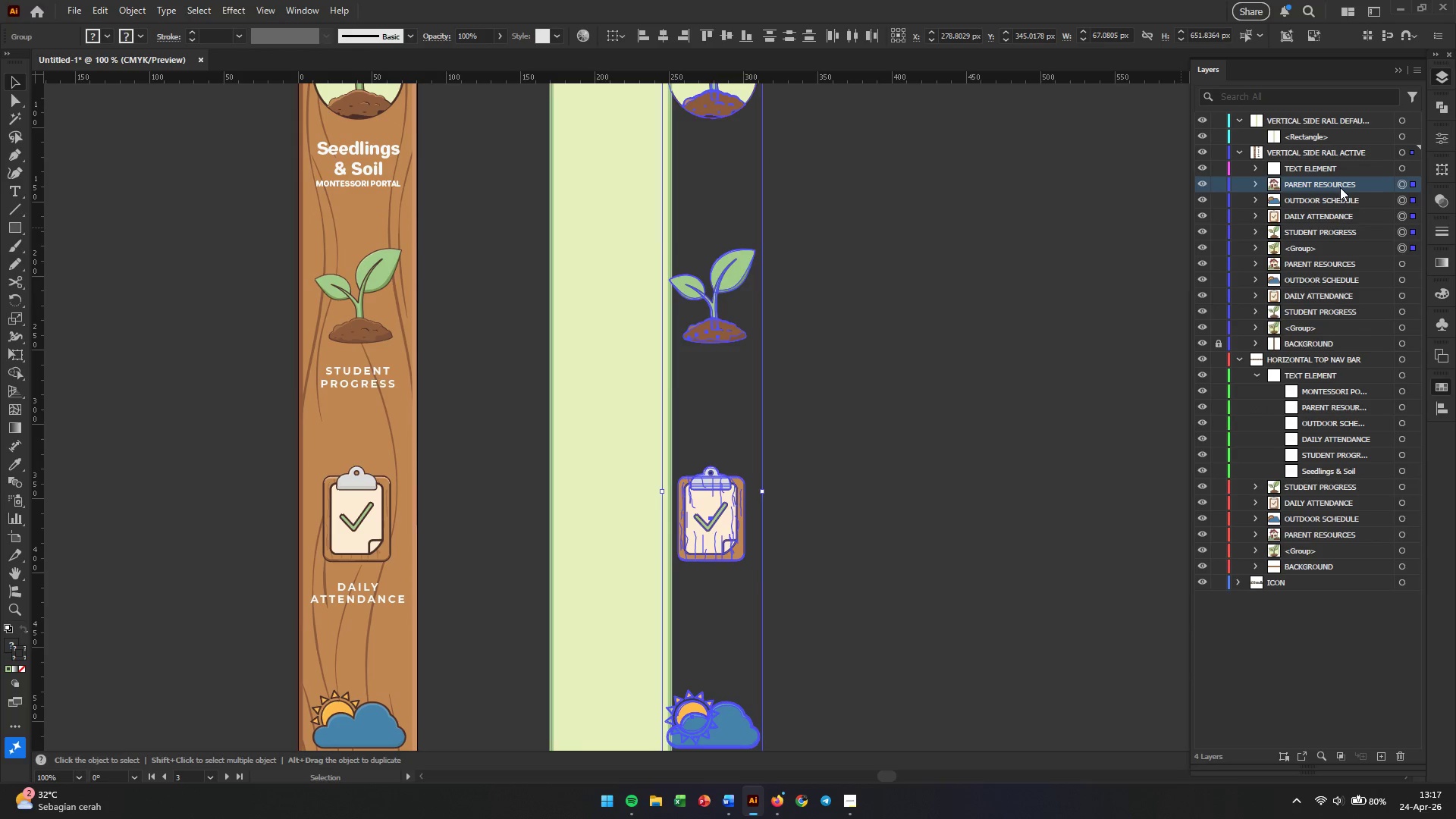 
hold_key(key=ShiftLeft, duration=1.19)
left_click([1336, 246])
 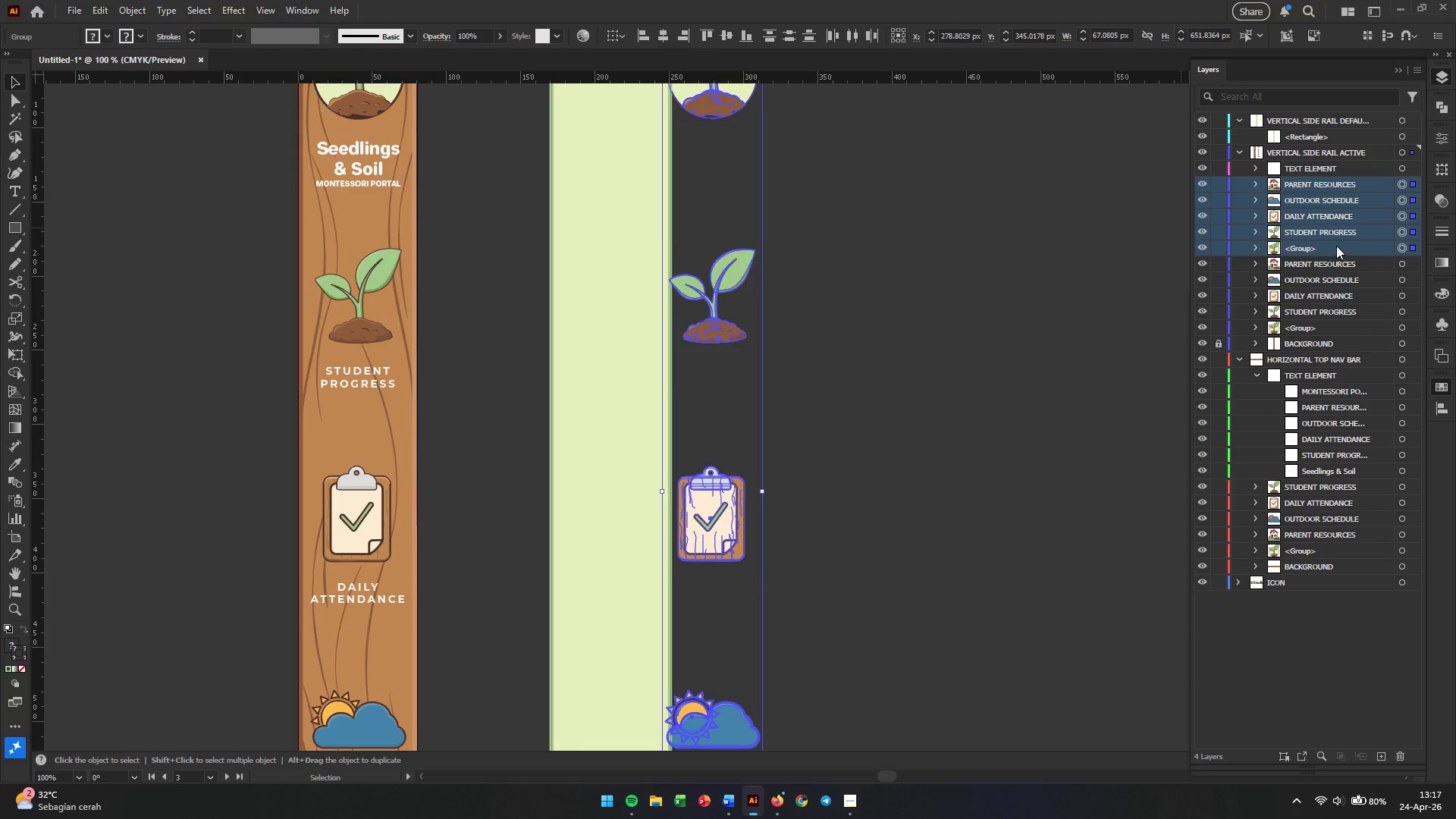 
left_click_drag(start_coordinate=[1336, 246], to_coordinate=[1307, 131])
 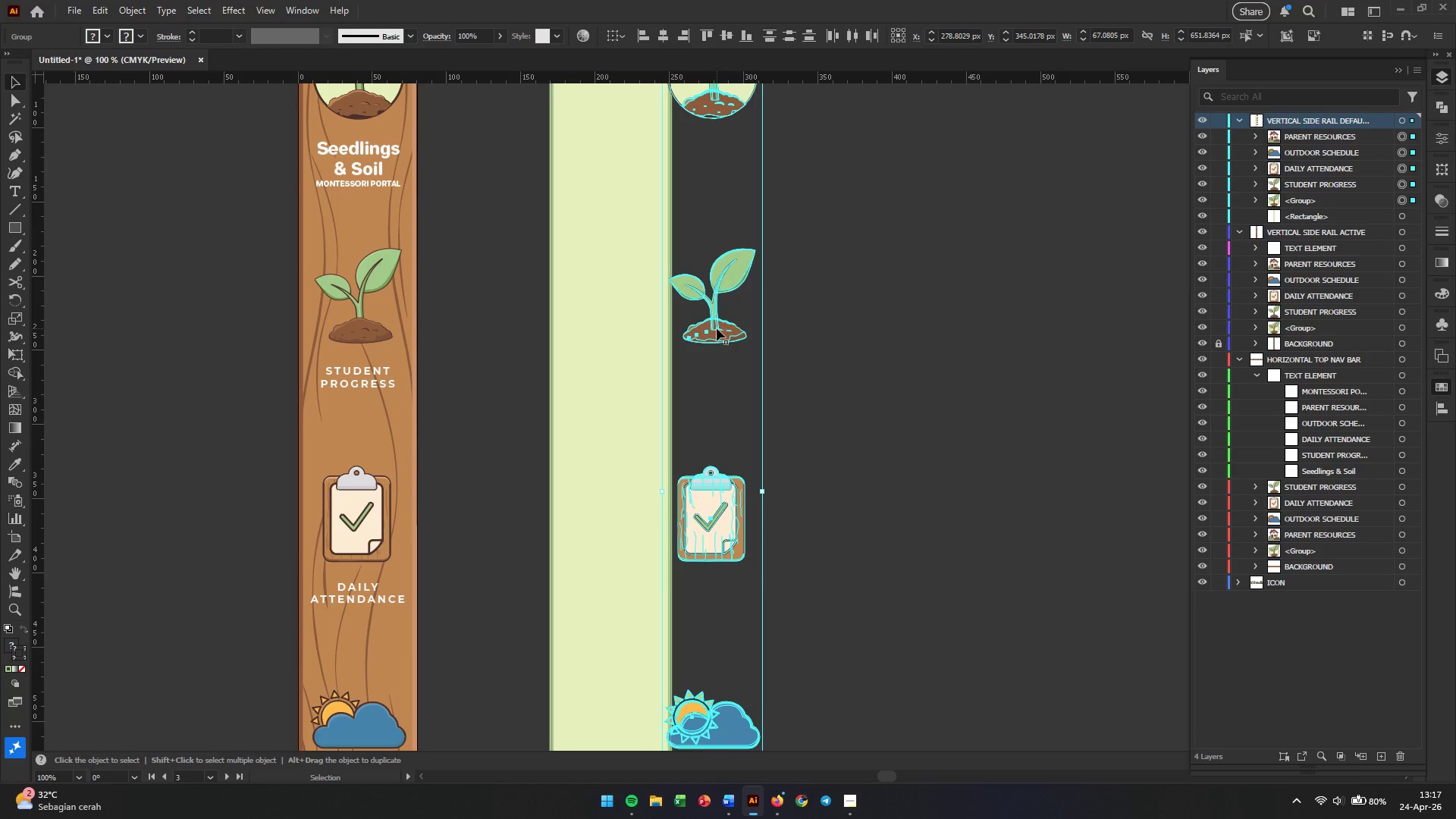 
left_click_drag(start_coordinate=[717, 328], to_coordinate=[614, 332])
 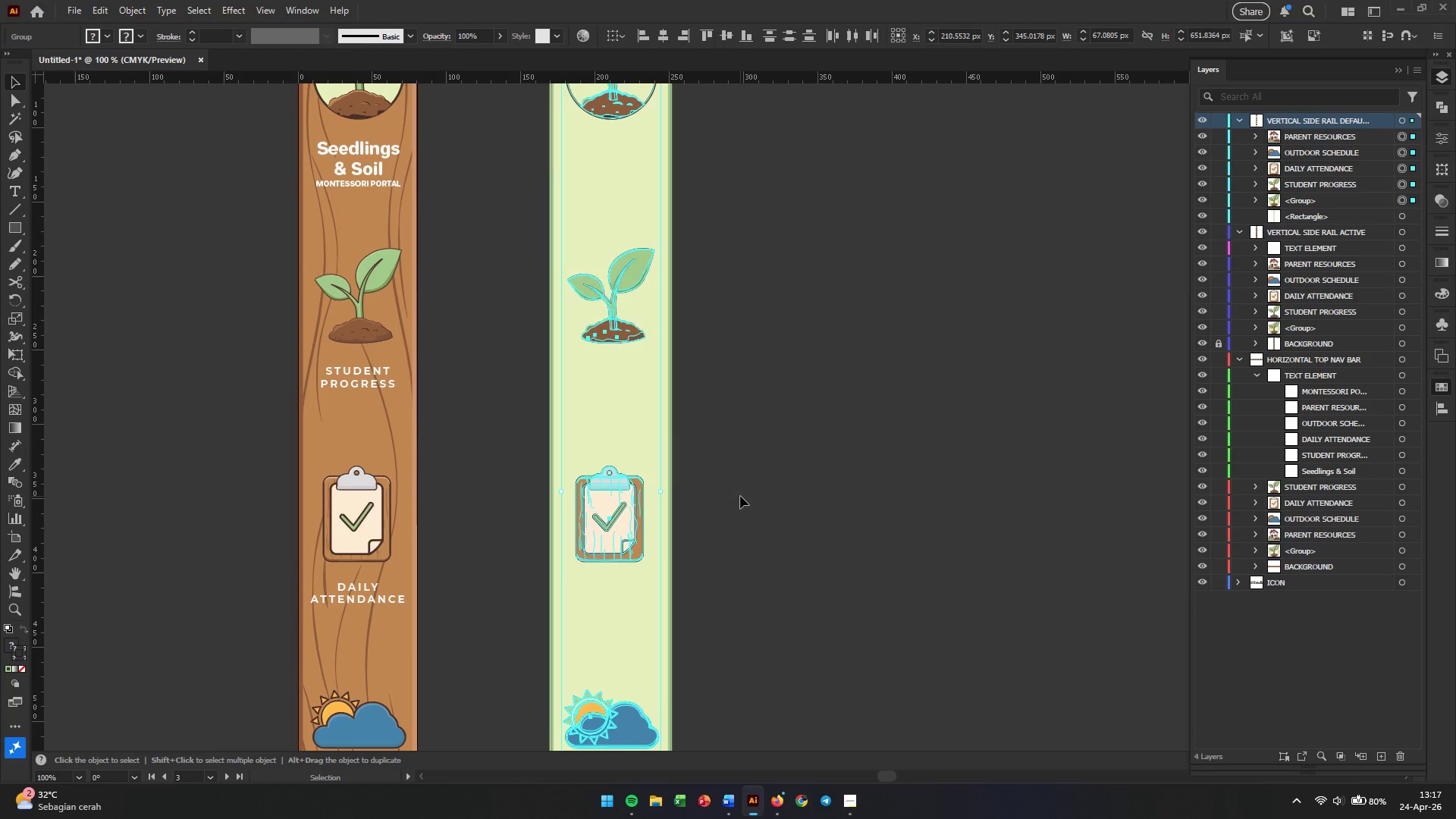 
hold_key(key=ShiftLeft, duration=5.66)
 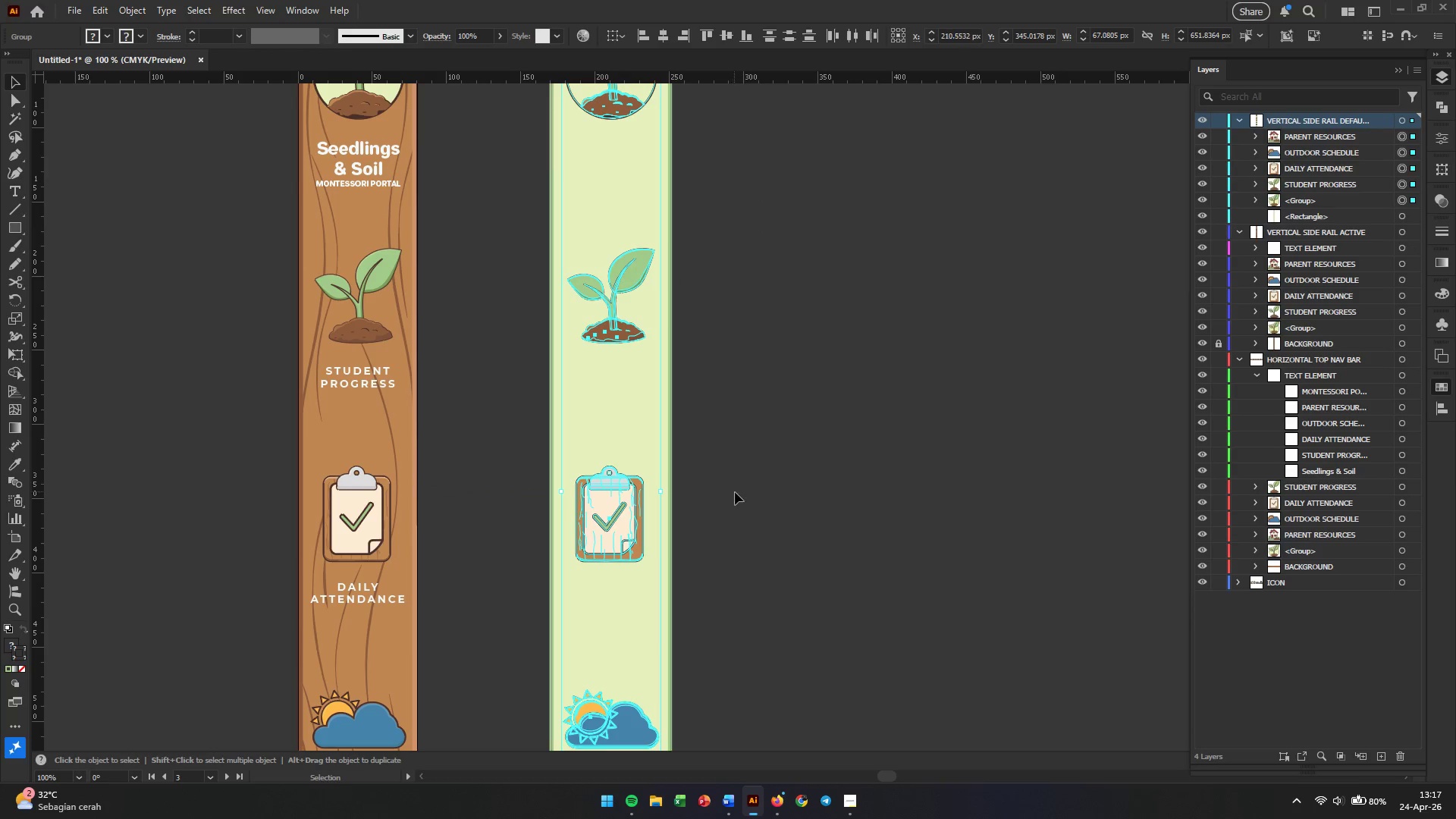 
left_click([740, 496])
 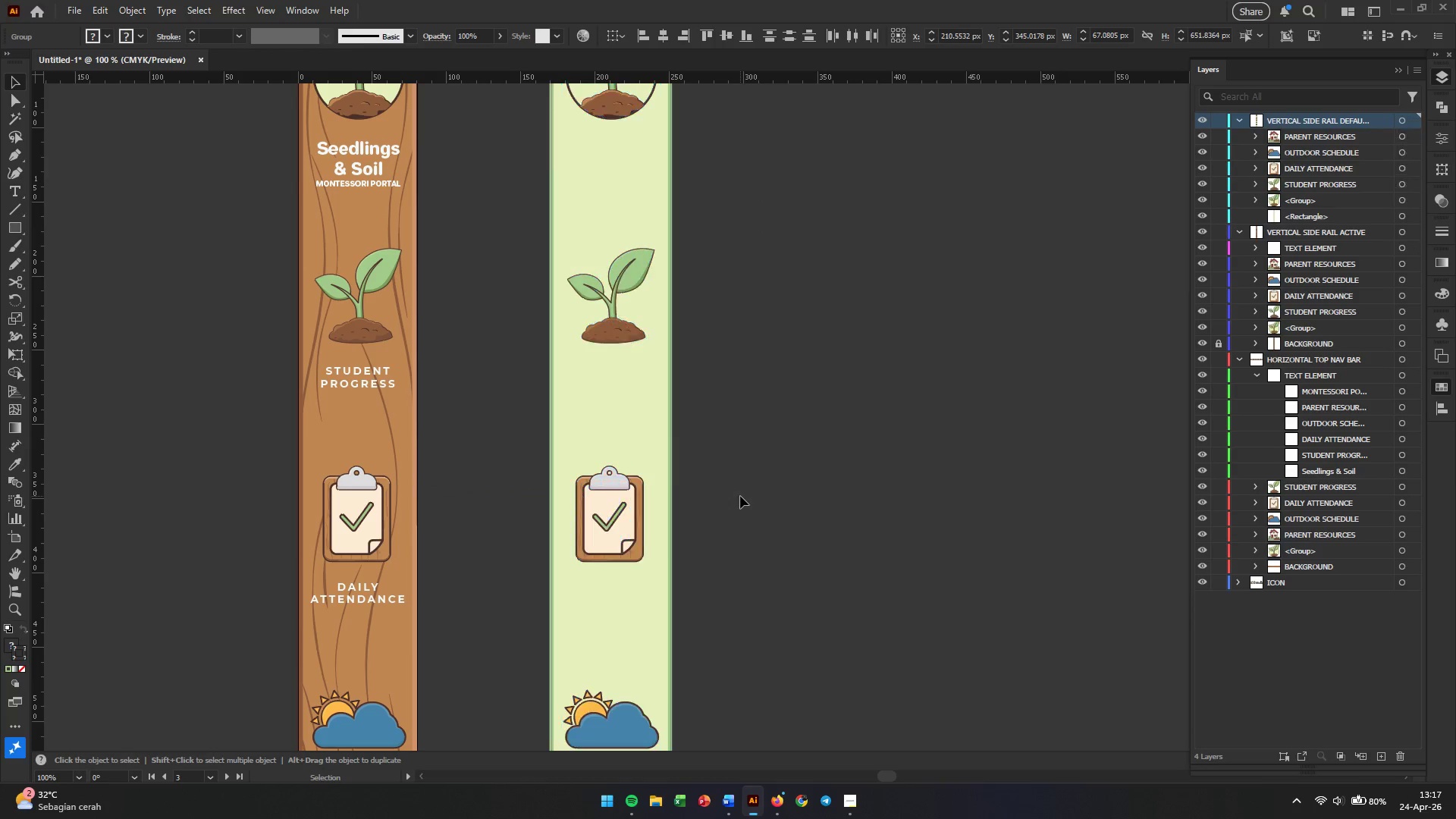 
hold_key(key=AltLeft, duration=1.38)
scroll: coordinate [742, 508], scroll_direction: down, amount: 3.0
 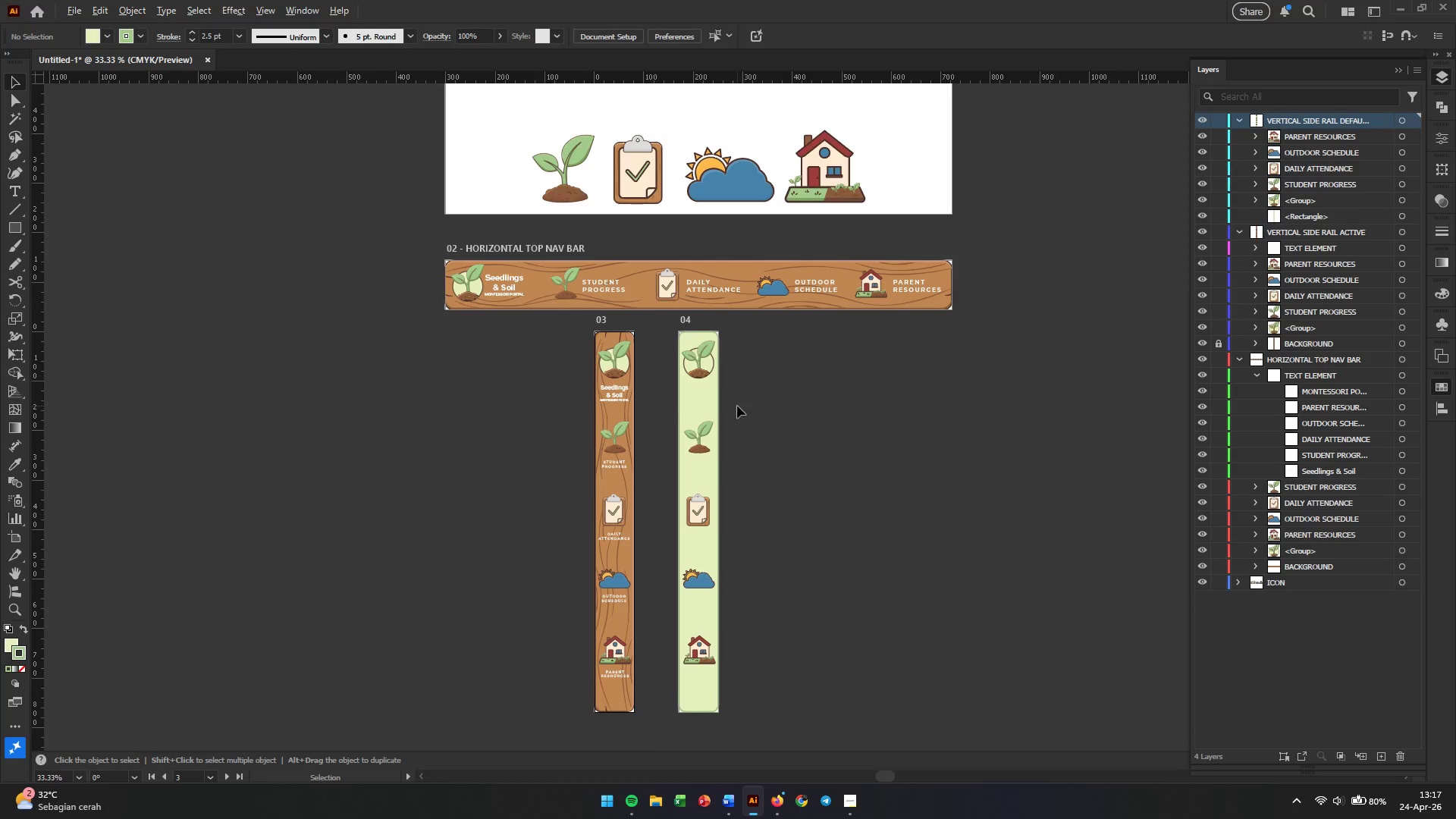 
hold_key(key=AltLeft, duration=0.47)
scroll: coordinate [737, 401], scroll_direction: up, amount: 1.0
 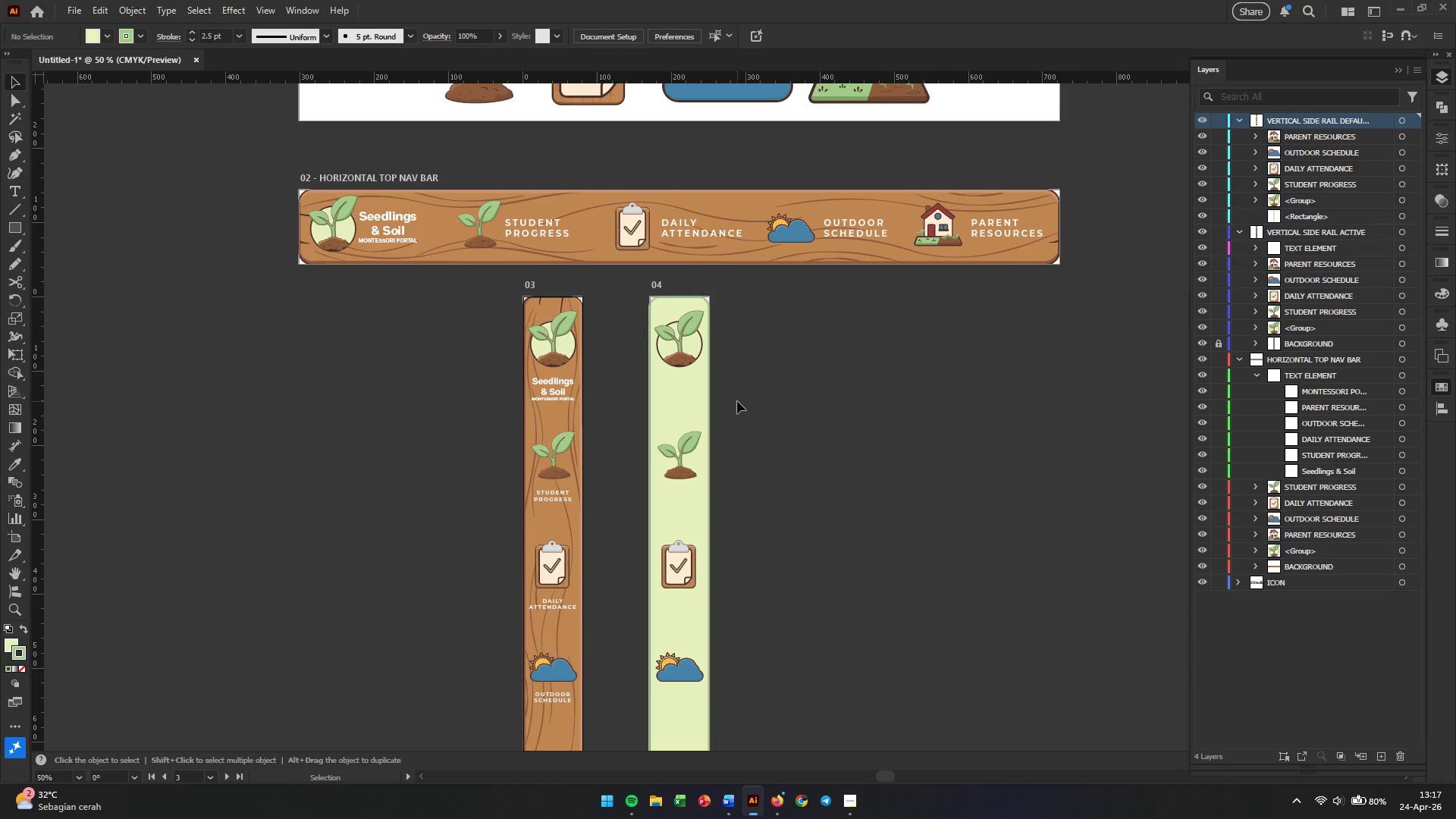 
left_click([635, 425])
 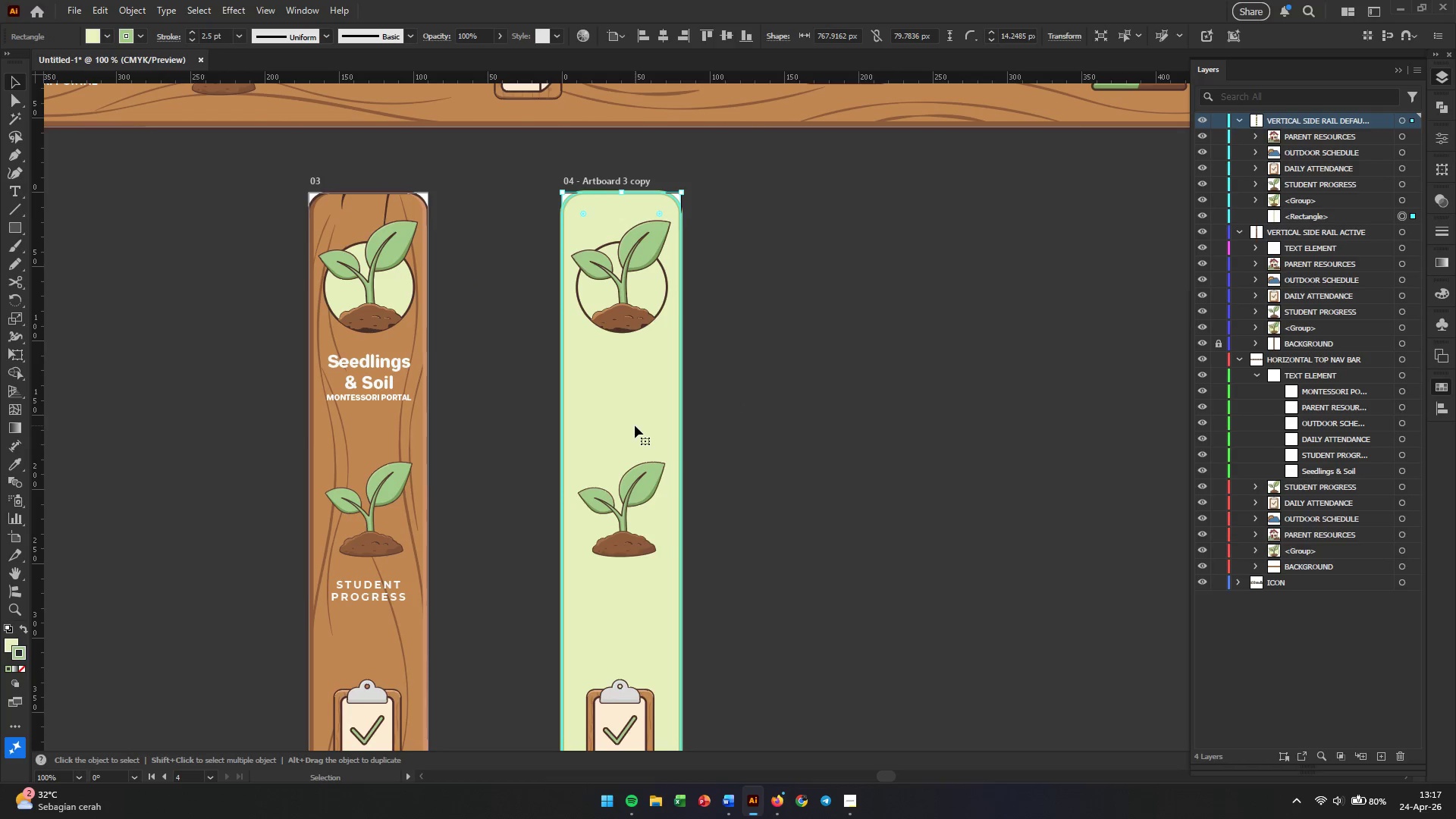 
left_click([699, 337])
 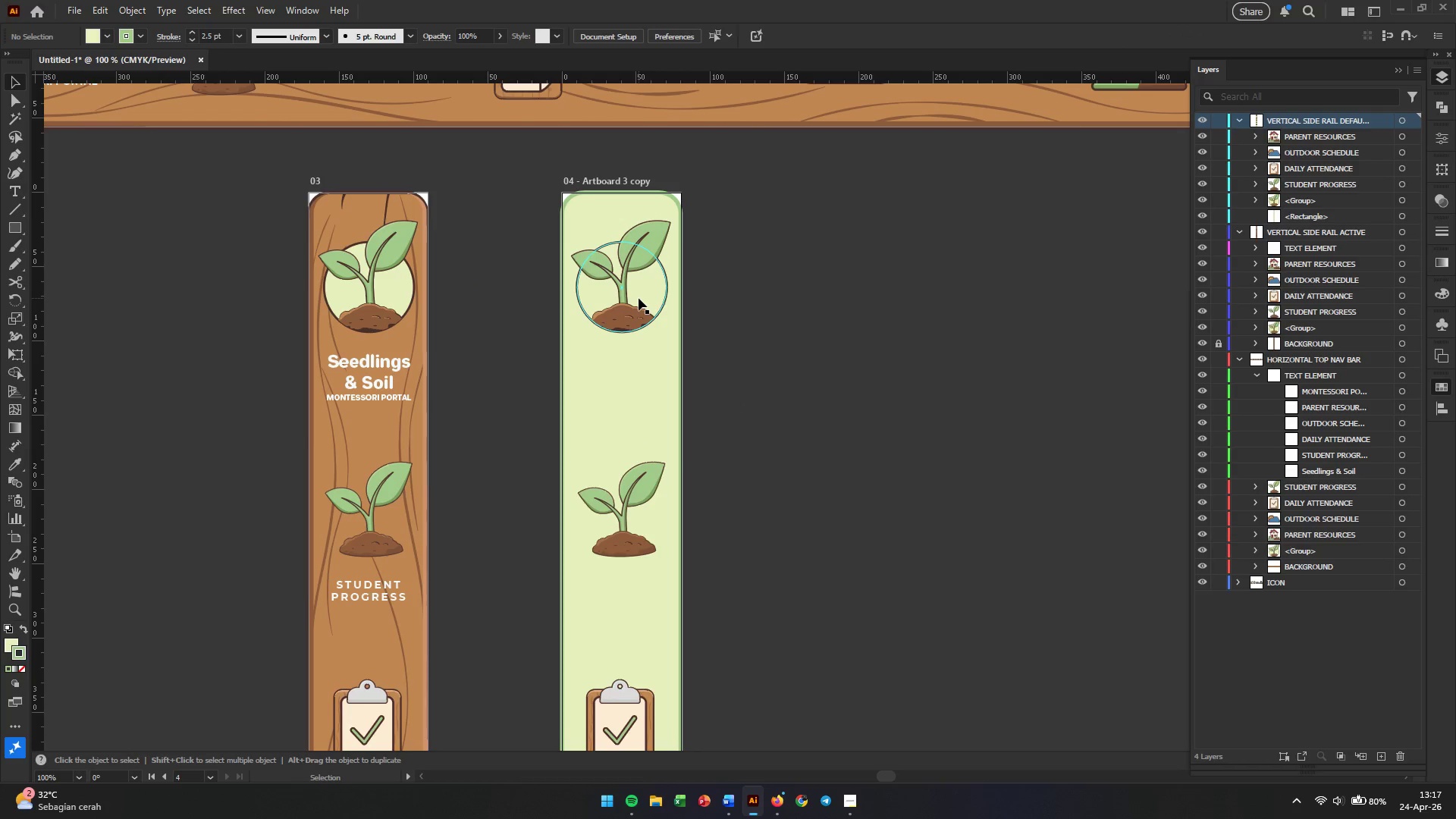 
left_click([639, 298])
 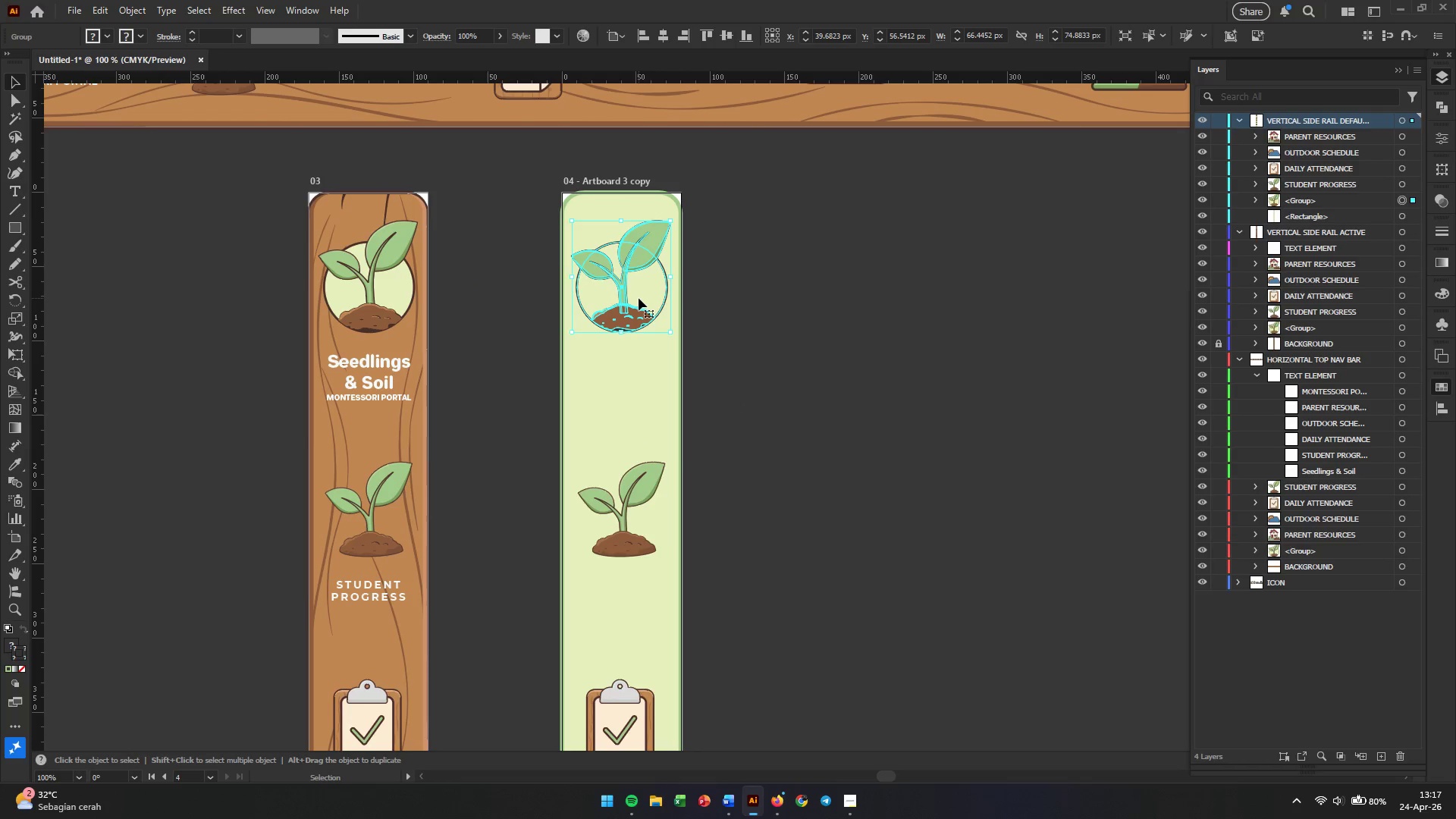 
right_click([639, 298])
 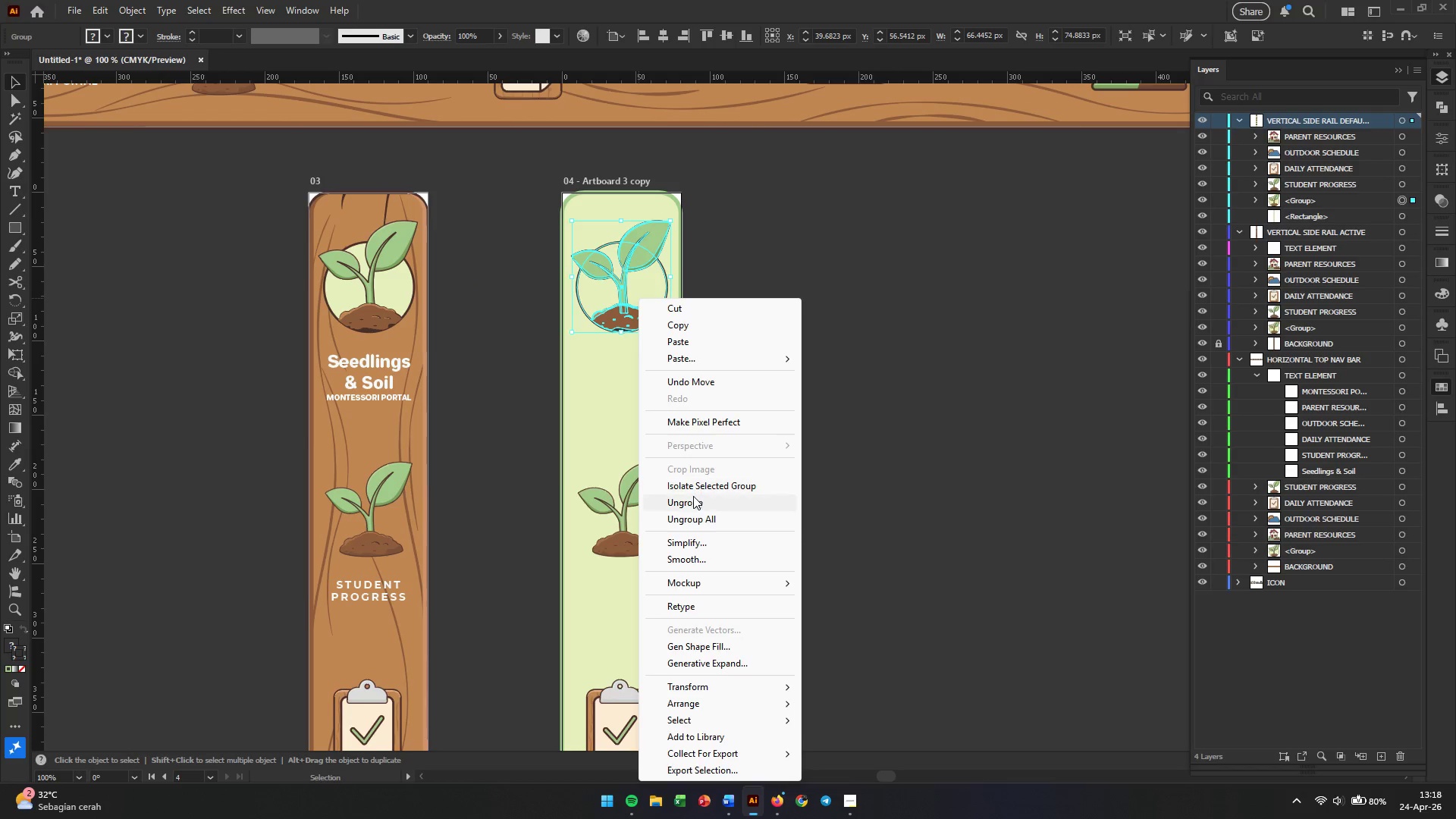 
left_click([871, 359])
 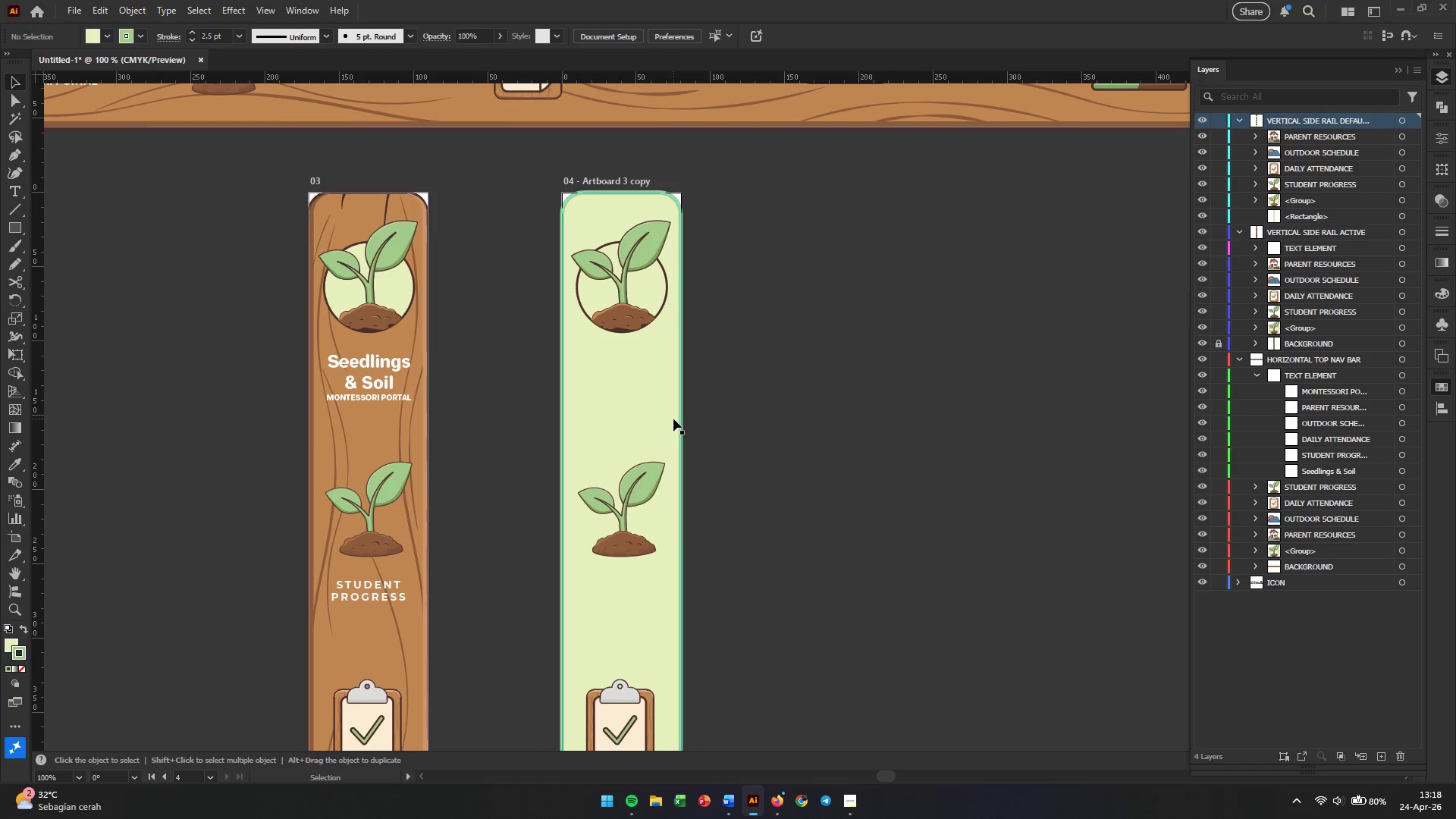 
left_click([673, 419])
 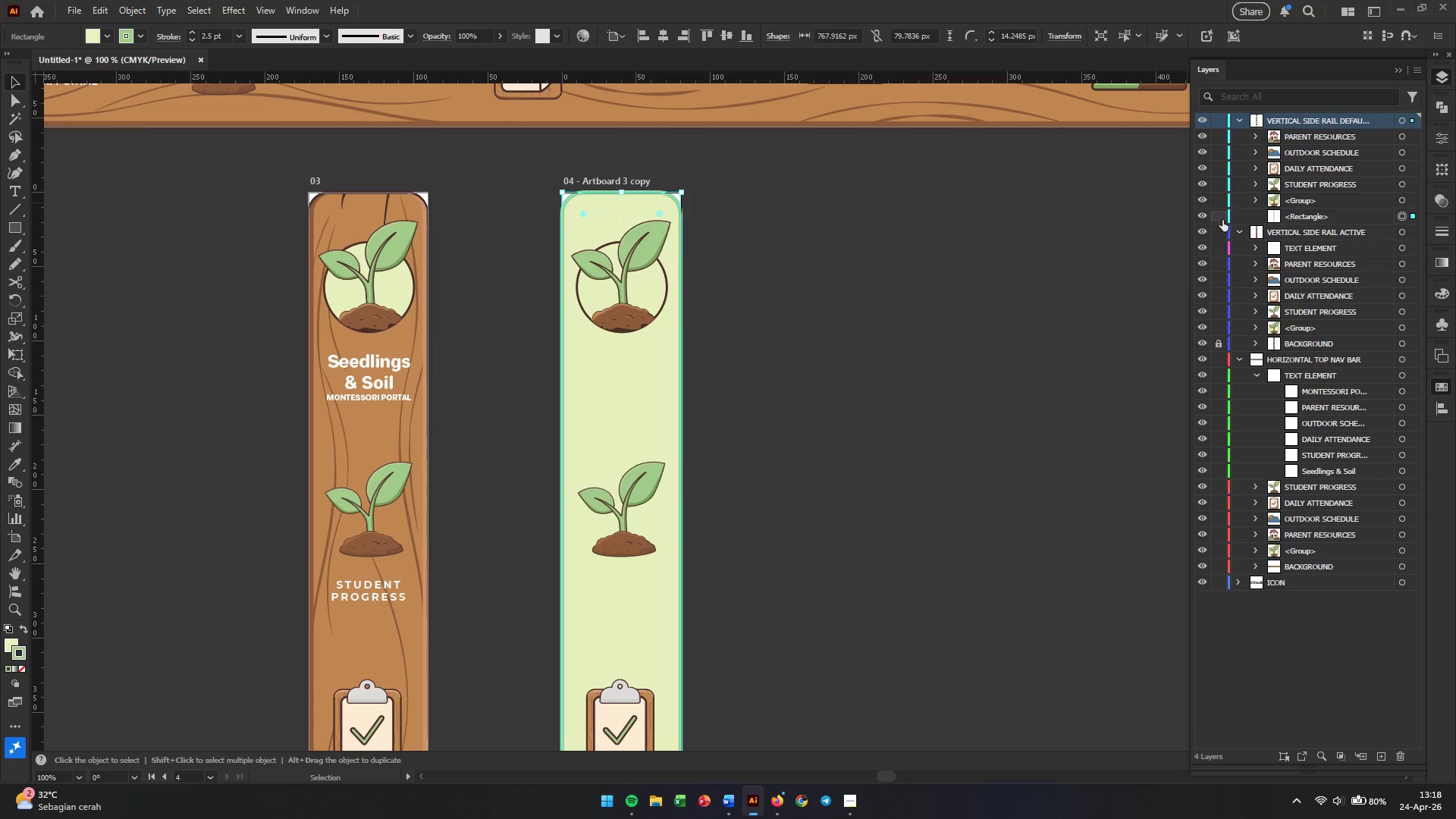 
double_click([848, 273])
 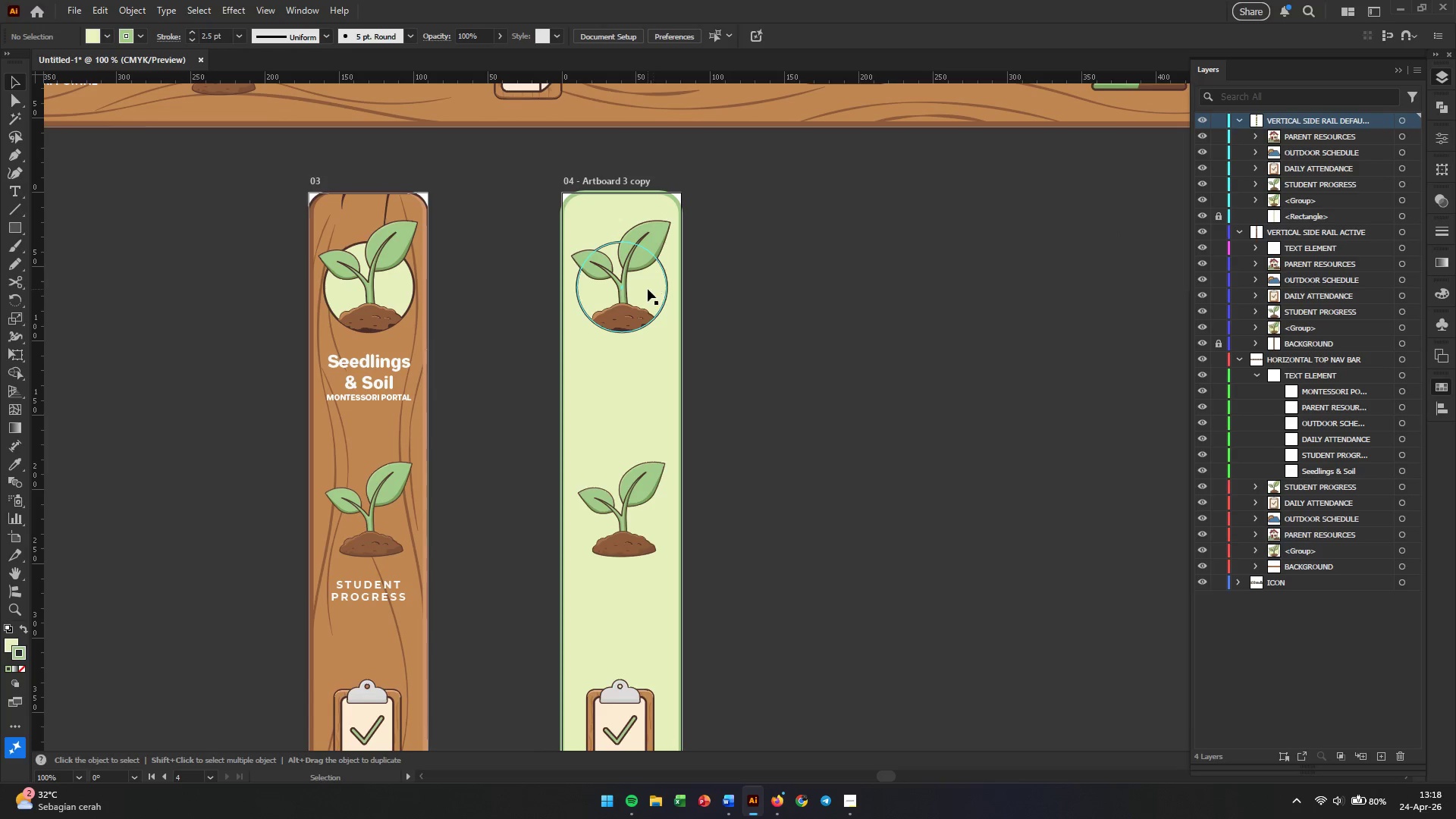 
left_click([648, 289])
 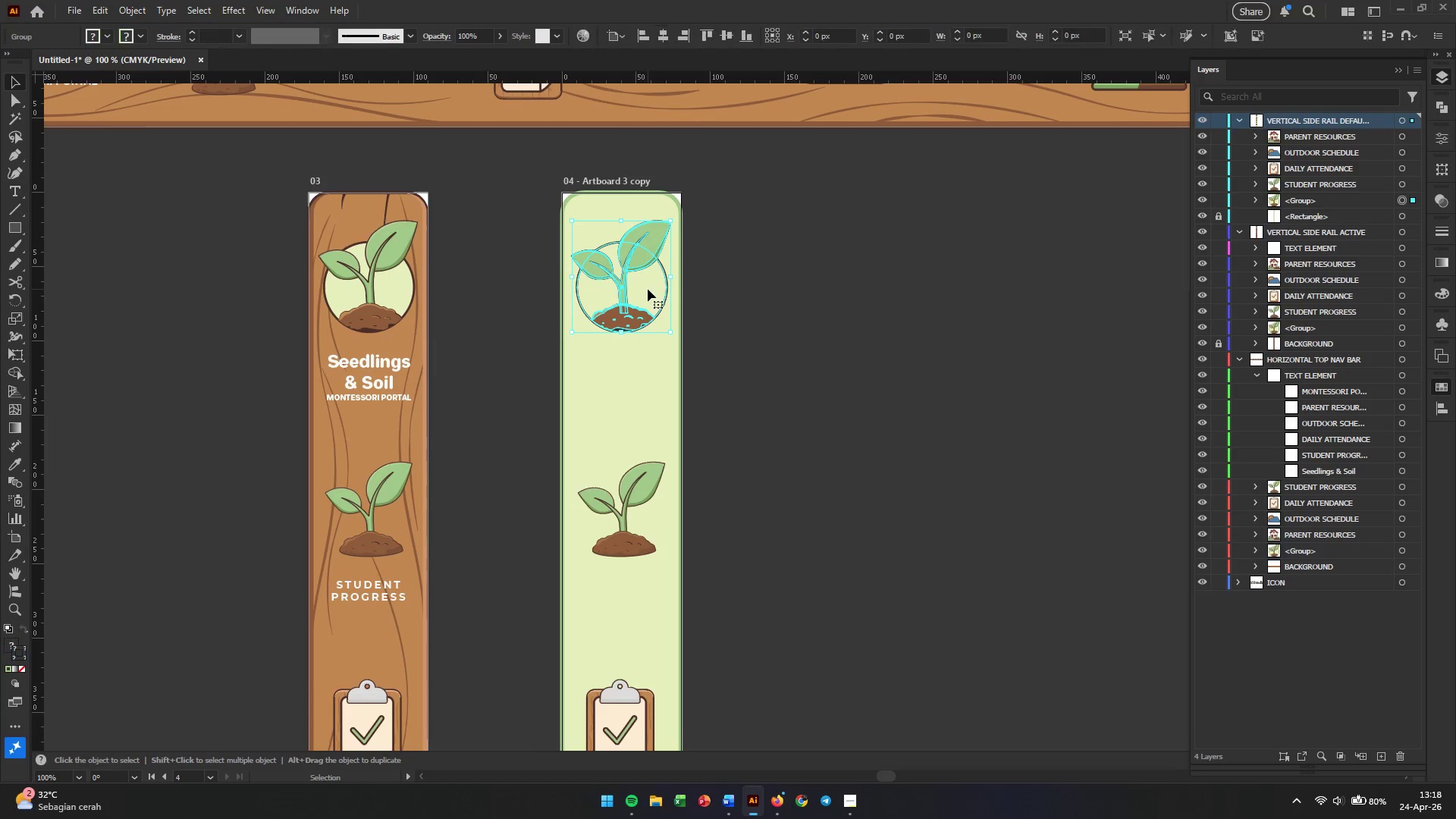 
right_click([648, 289])
 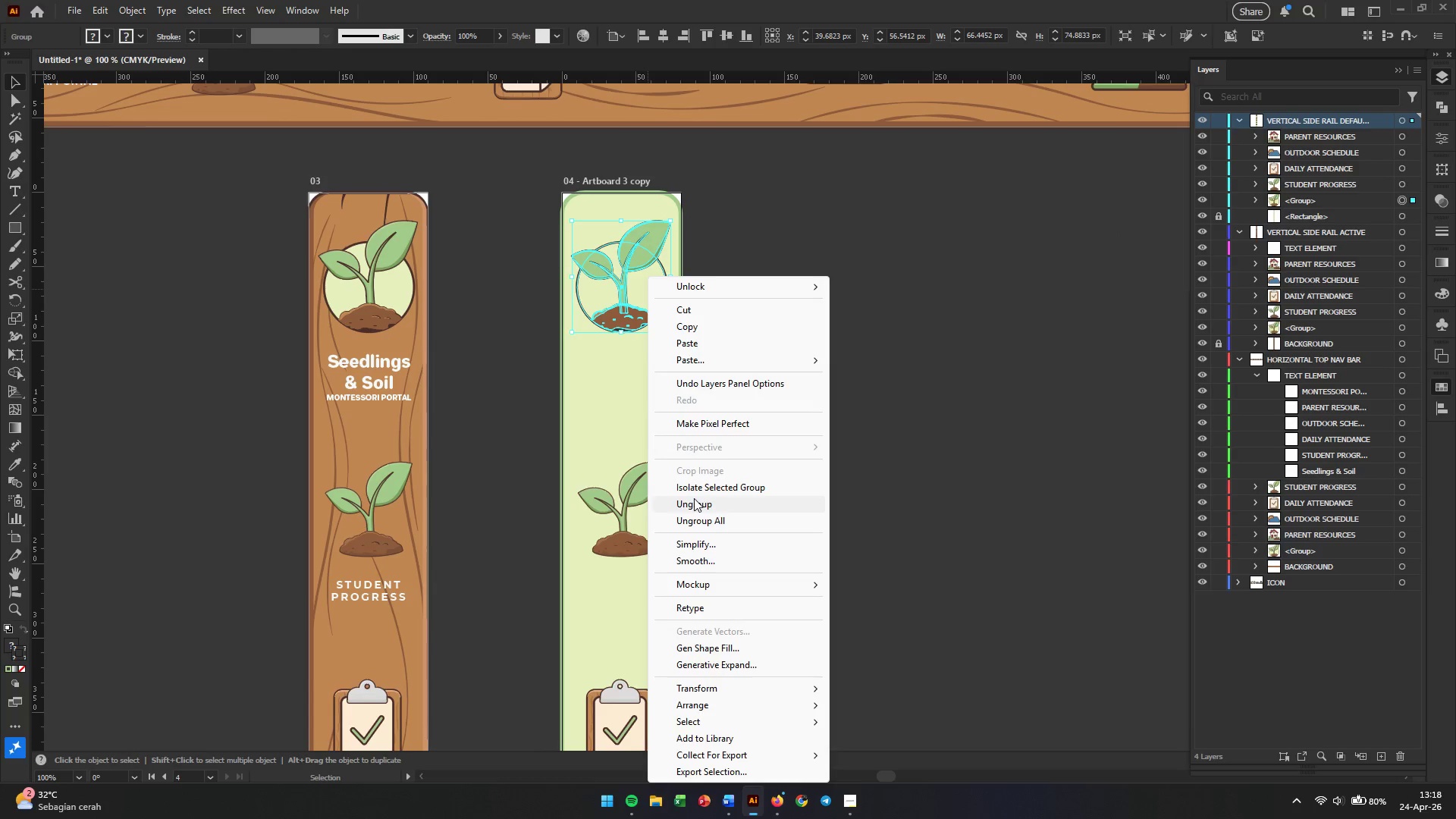 
double_click([764, 324])
 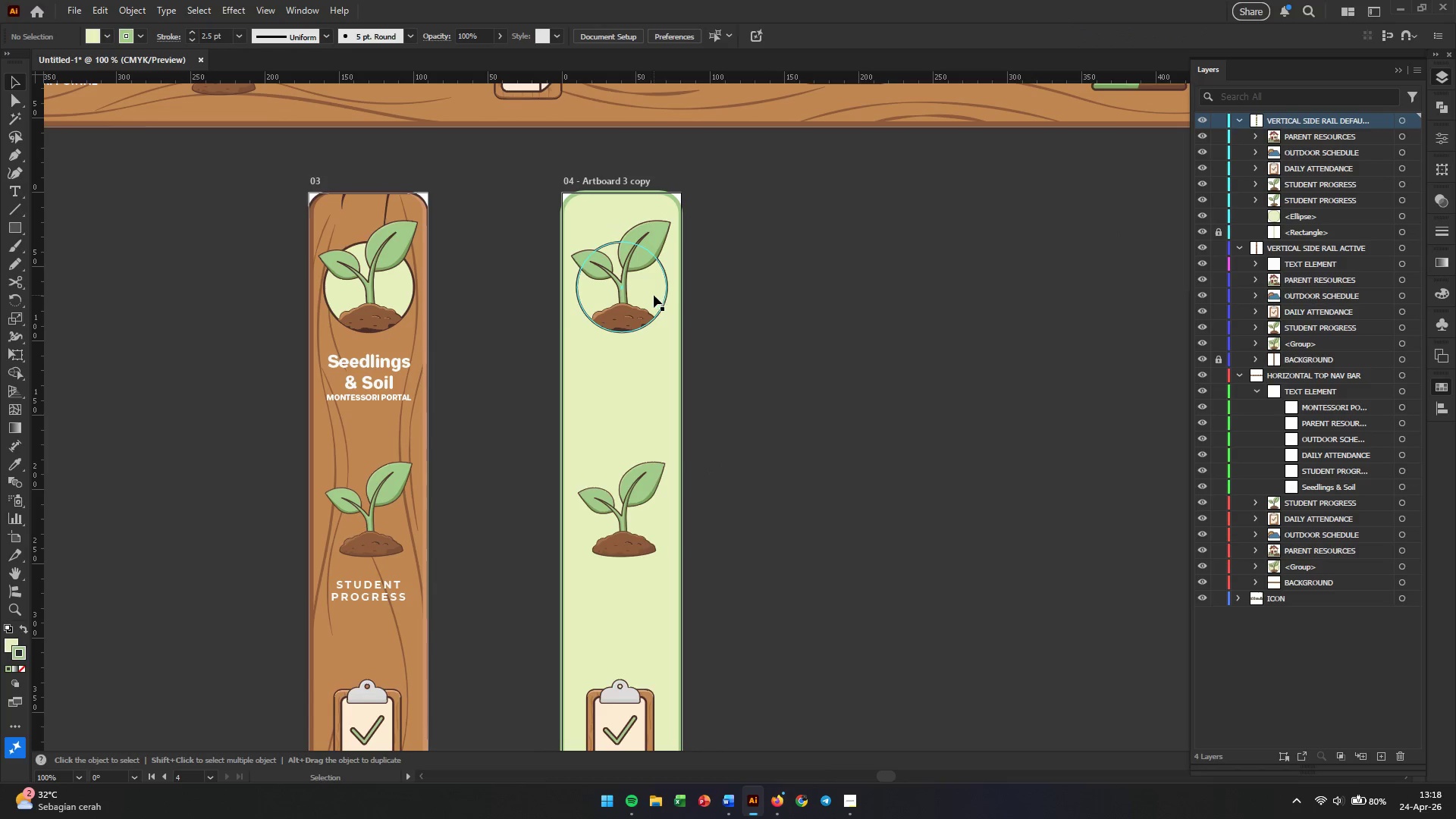 
left_click([654, 295])
 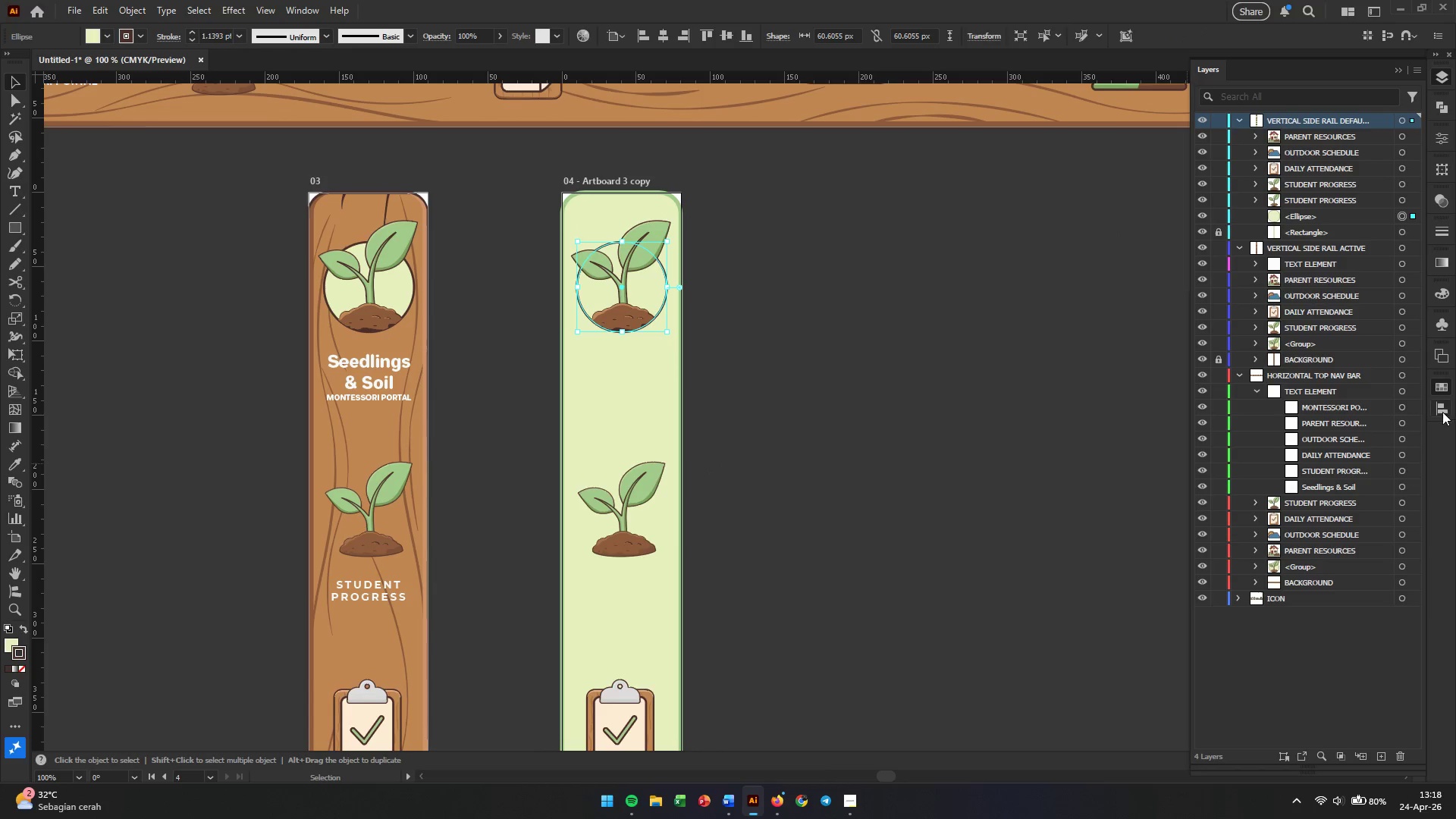 
double_click([1441, 388])
 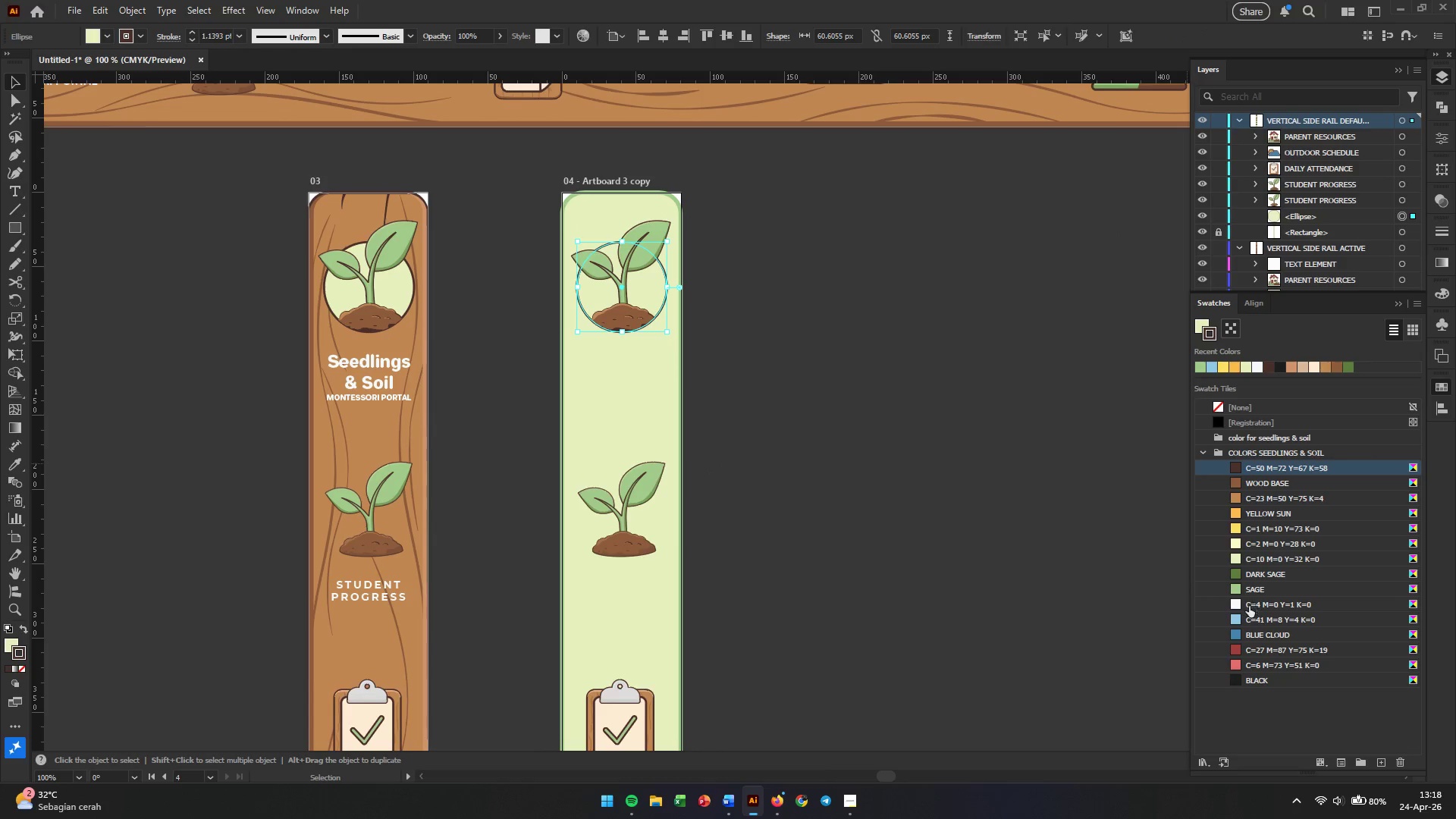 
left_click([1241, 618])
 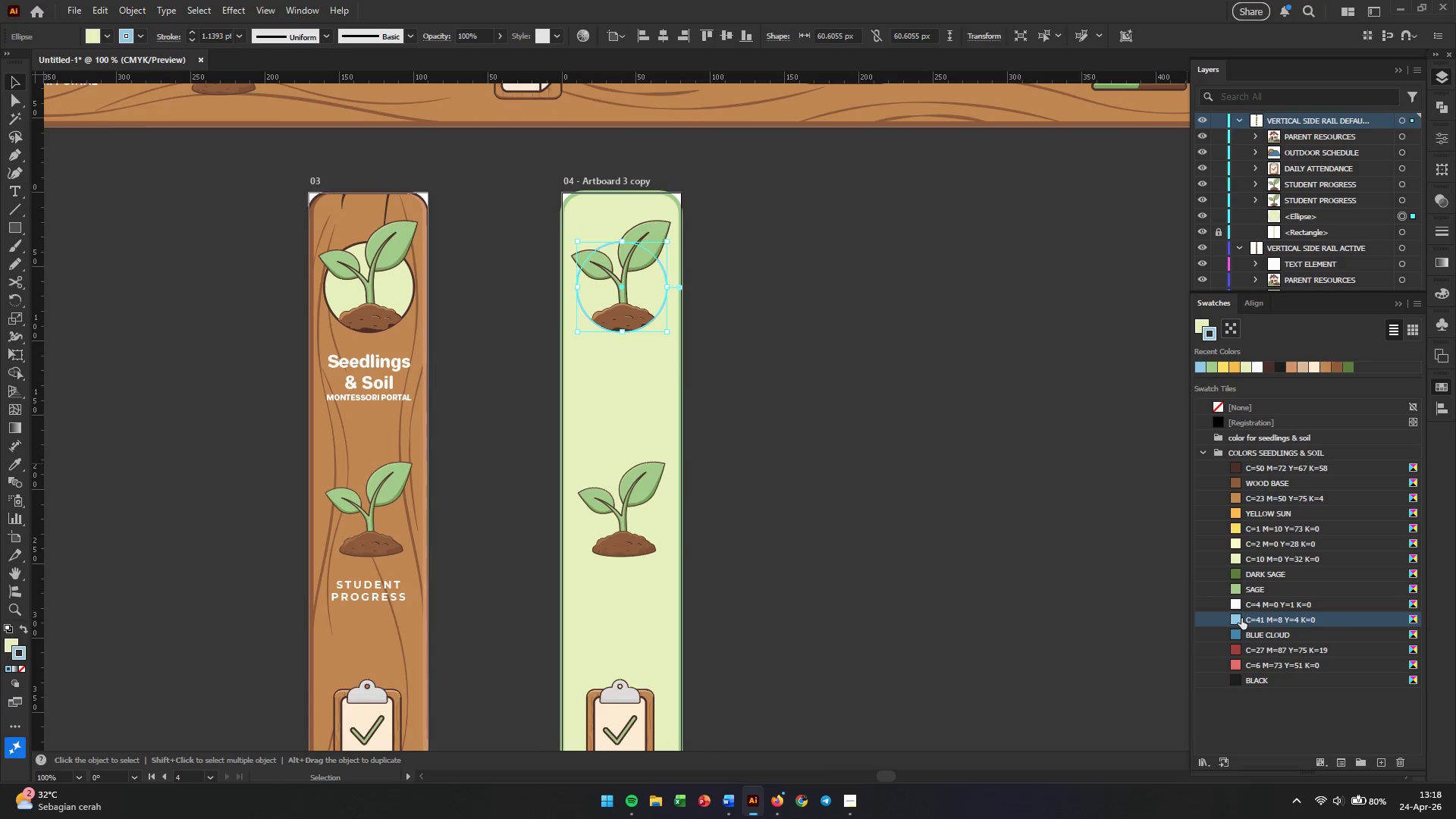 
key(Control+ControlLeft)
 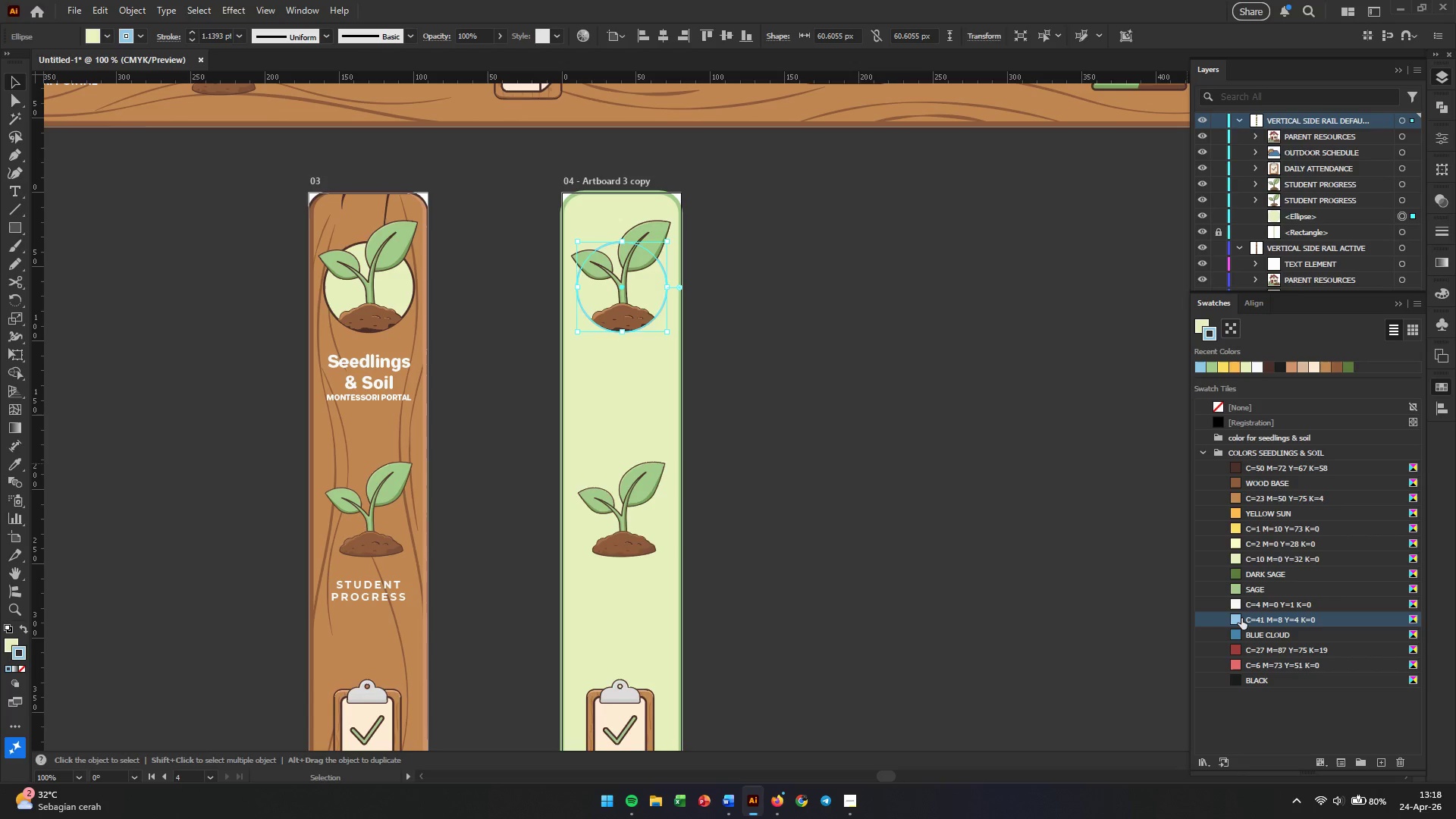 
key(Control+Z)
 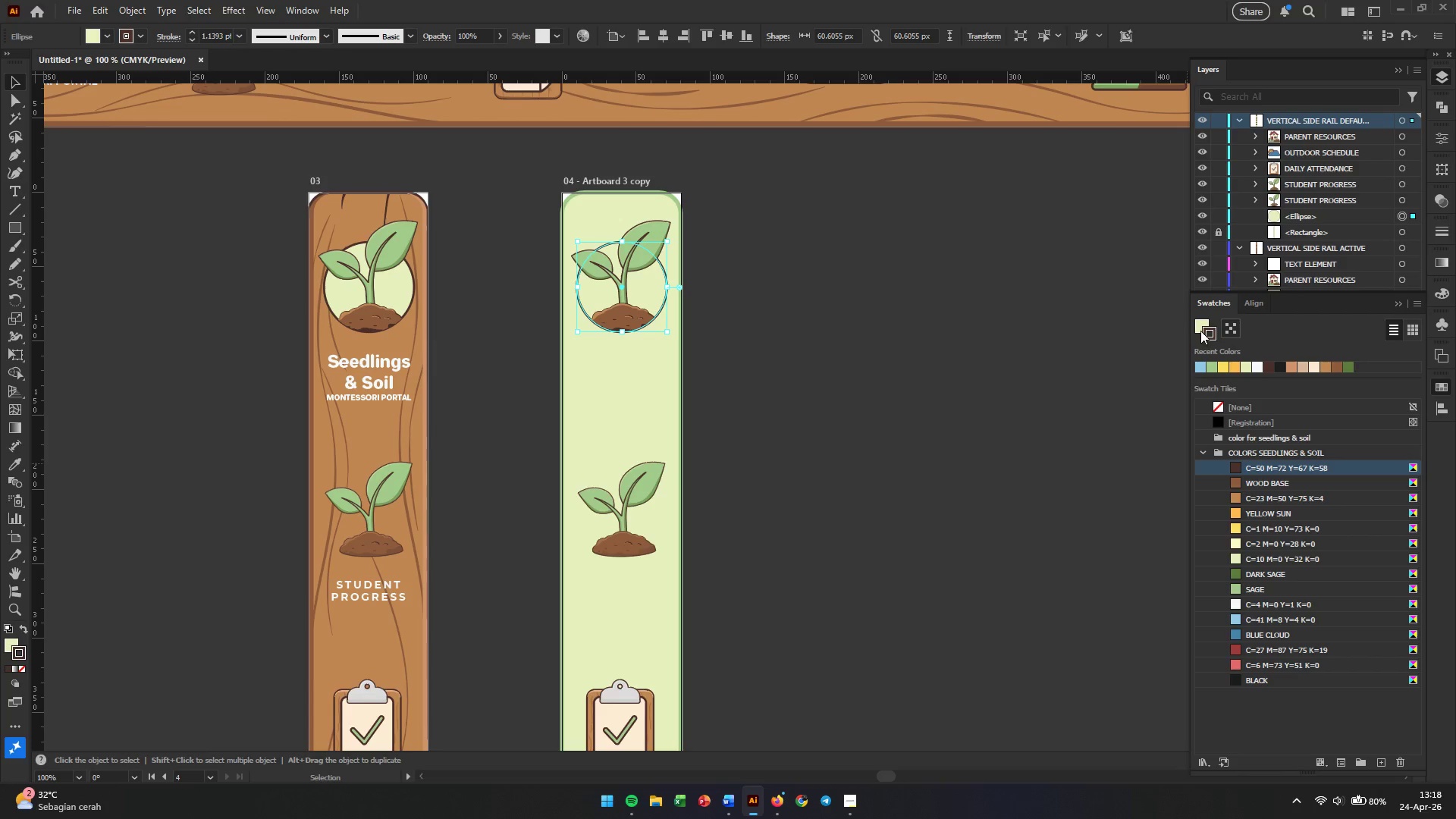 
left_click([1200, 328])
 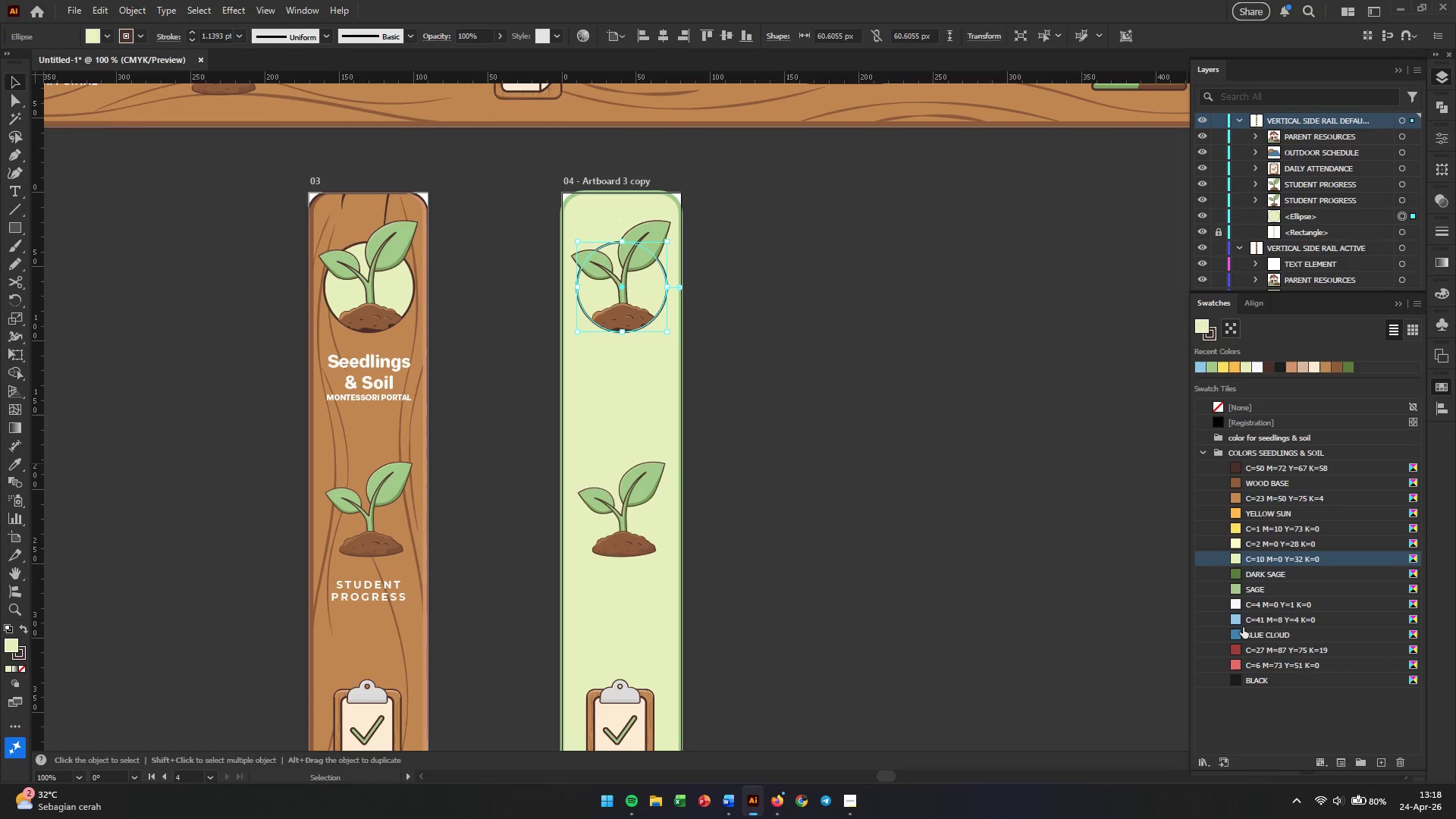 
left_click([1236, 623])
 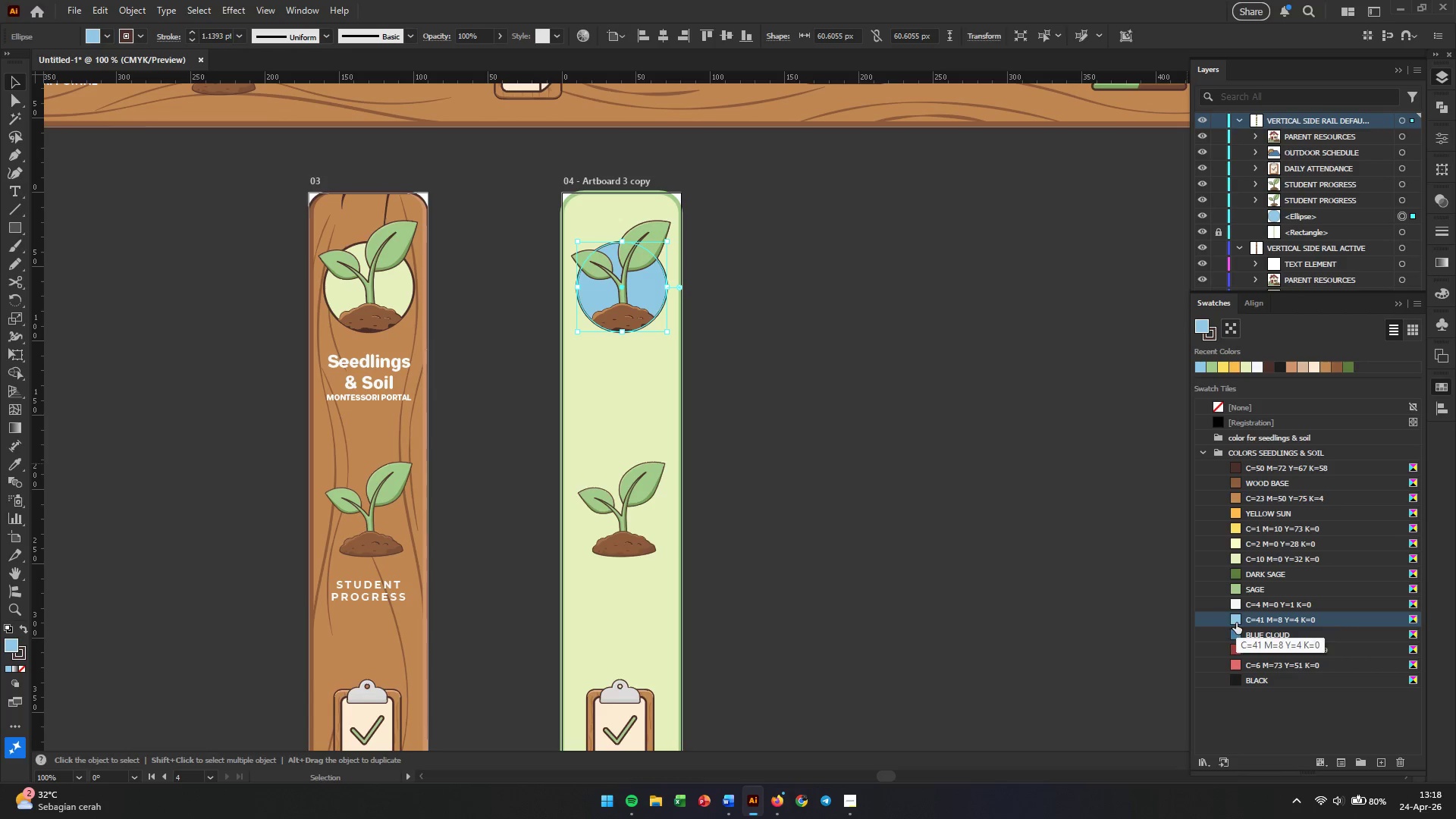 
left_click([869, 381])
 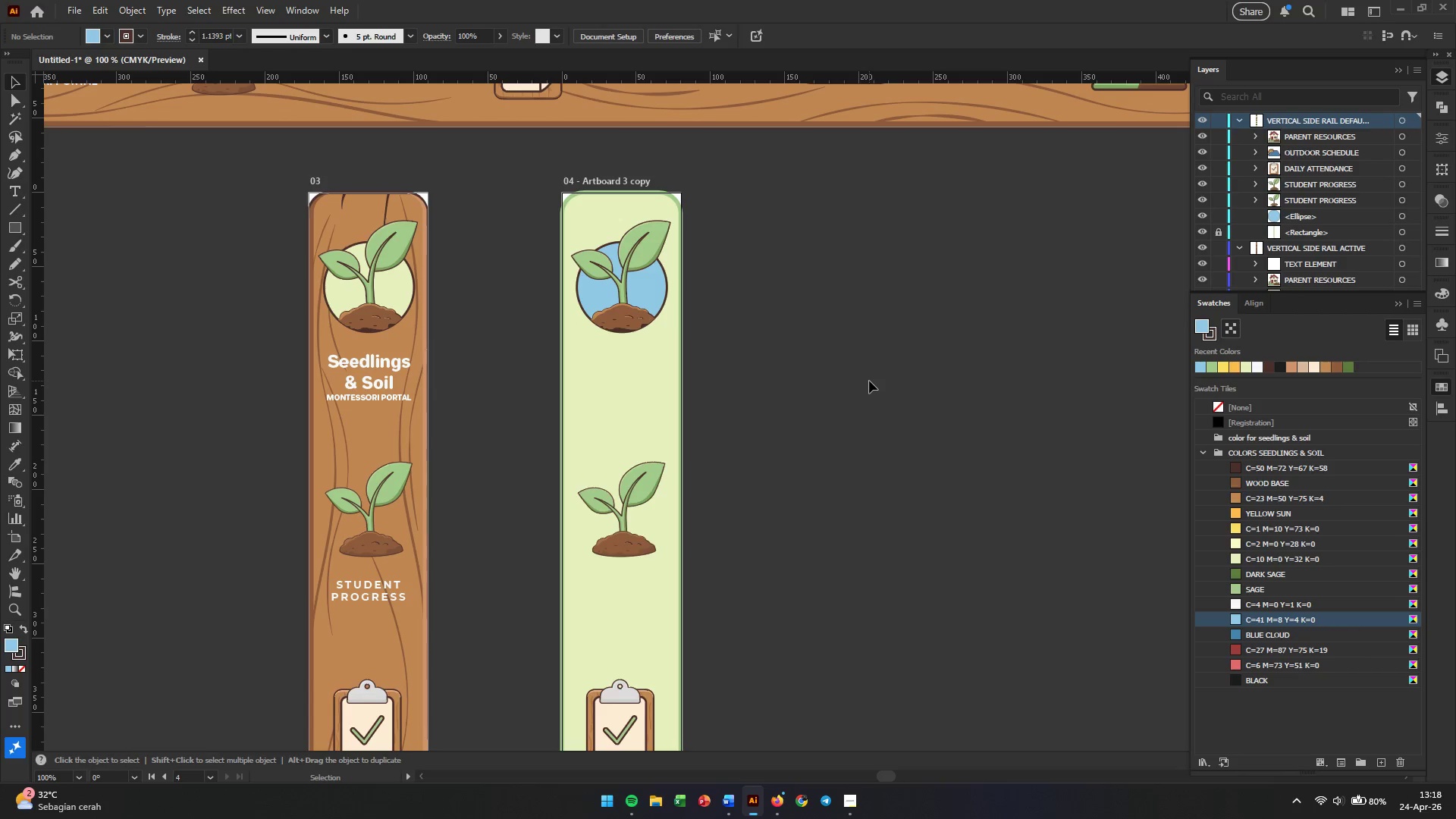 
hold_key(key=AltLeft, duration=0.77)
scroll: coordinate [802, 405], scroll_direction: down, amount: 6.0
 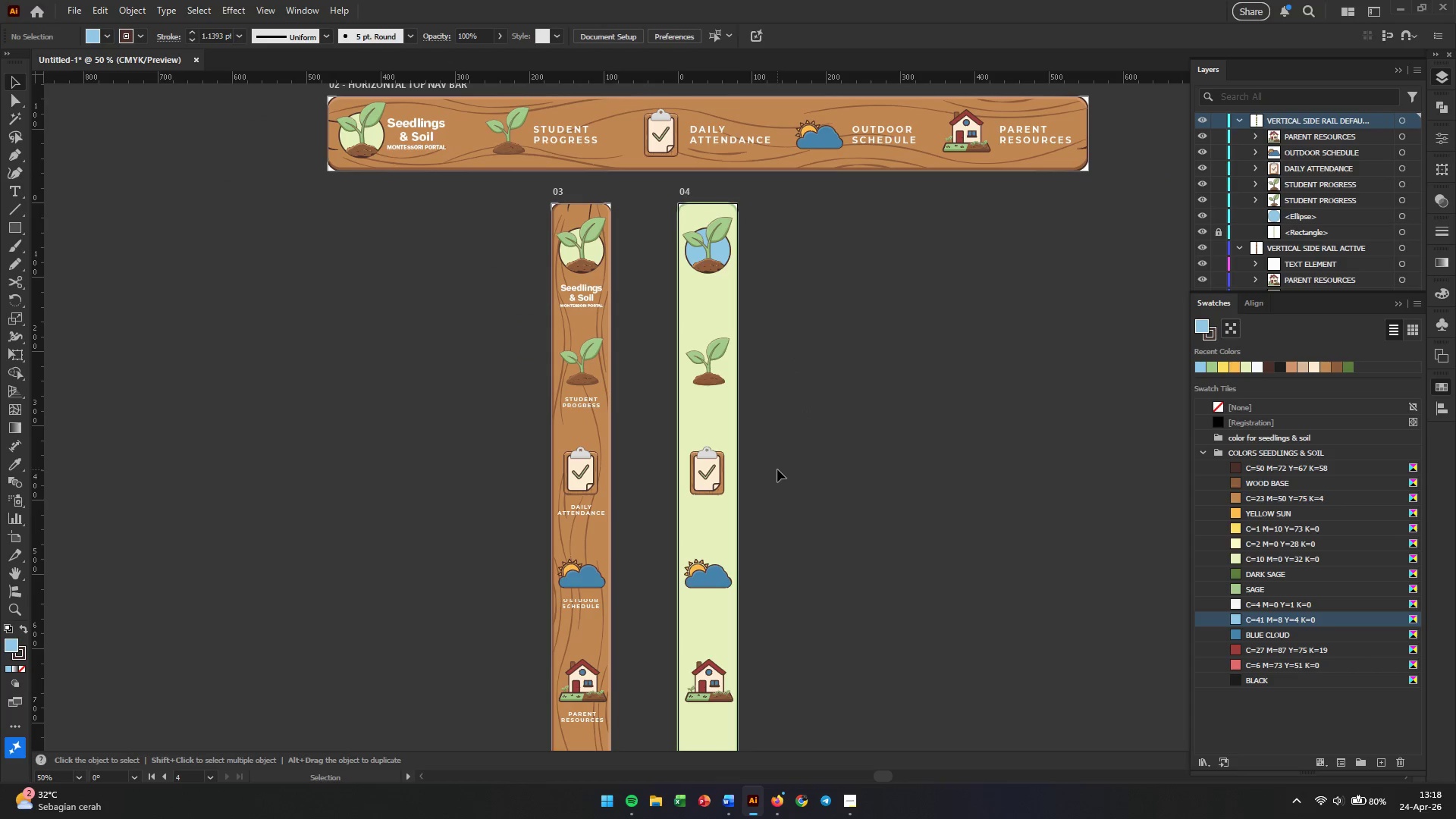 
scroll: coordinate [777, 469], scroll_direction: none, amount: 0.0
 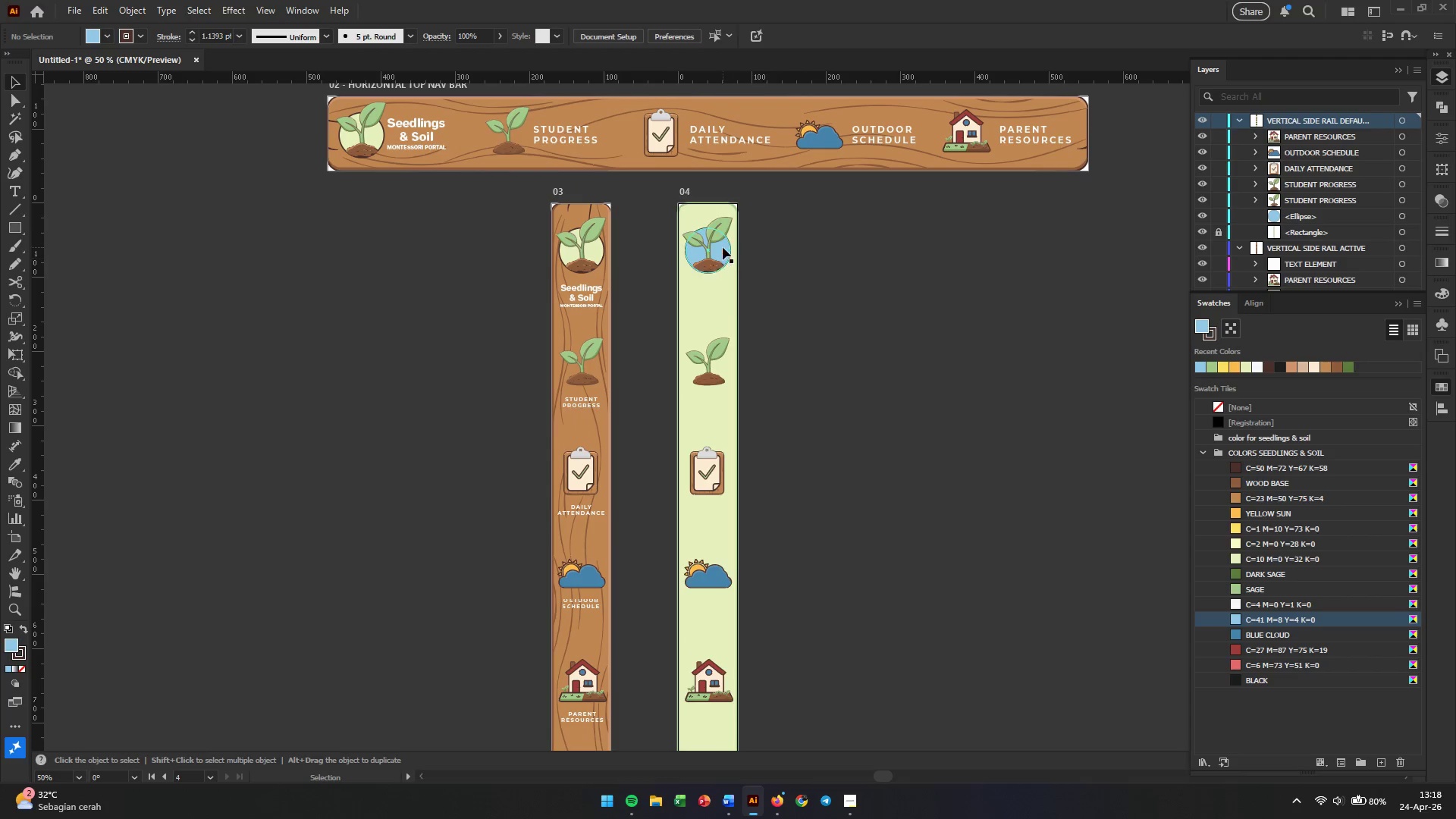 
left_click([720, 237])
 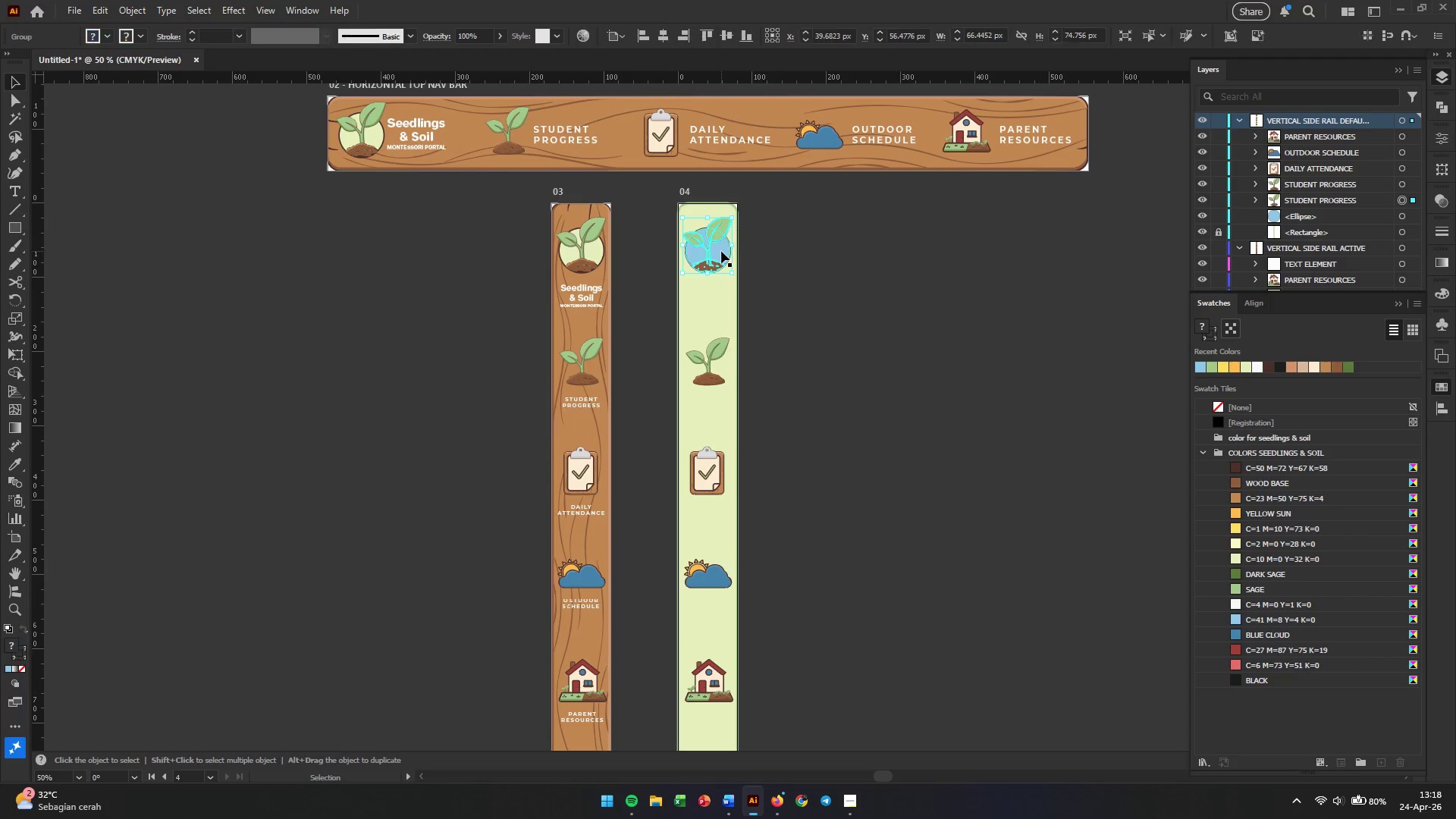 
hold_key(key=ShiftLeft, duration=0.58)
left_click([721, 251])
 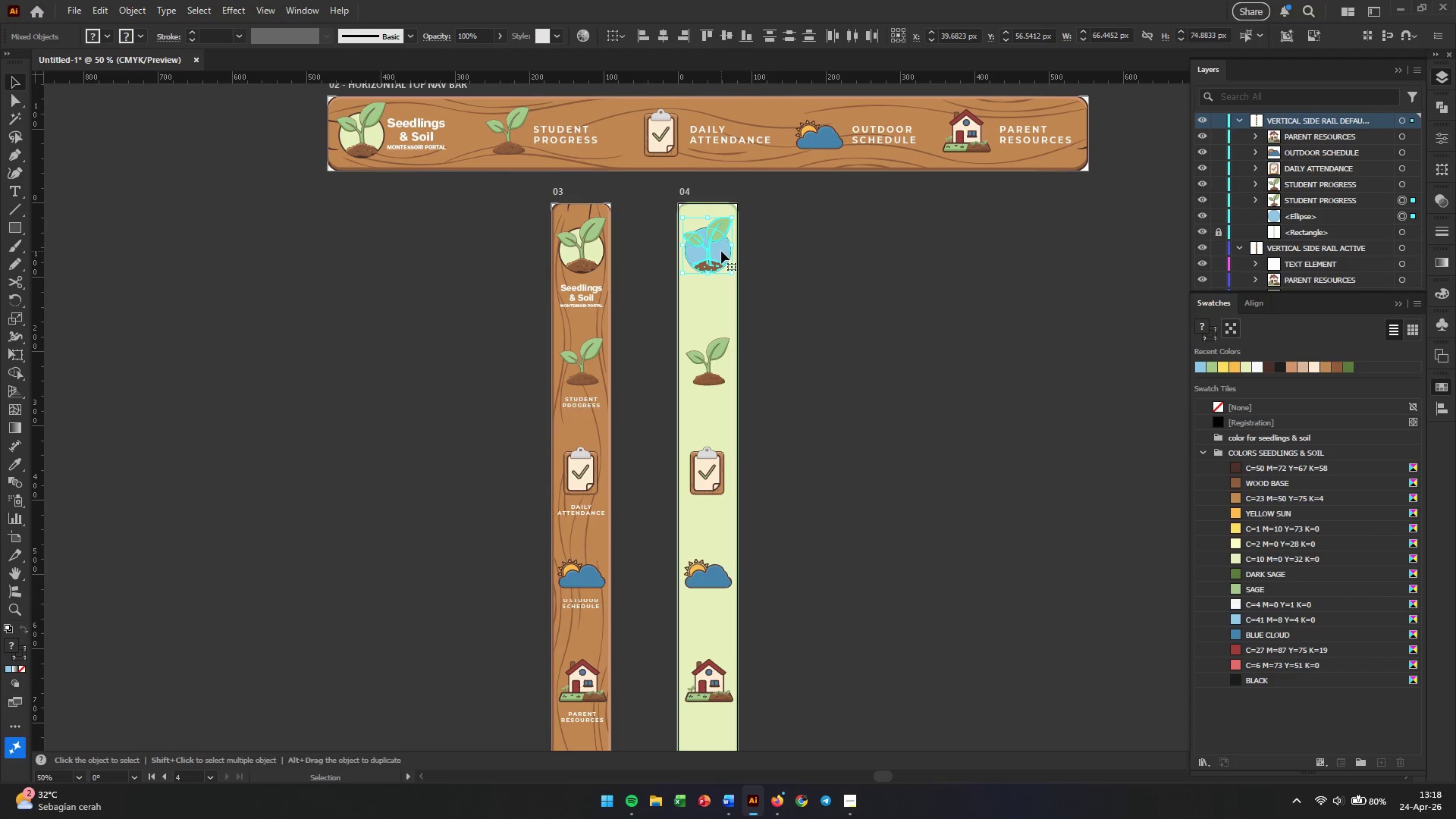 
key(Control+G)
 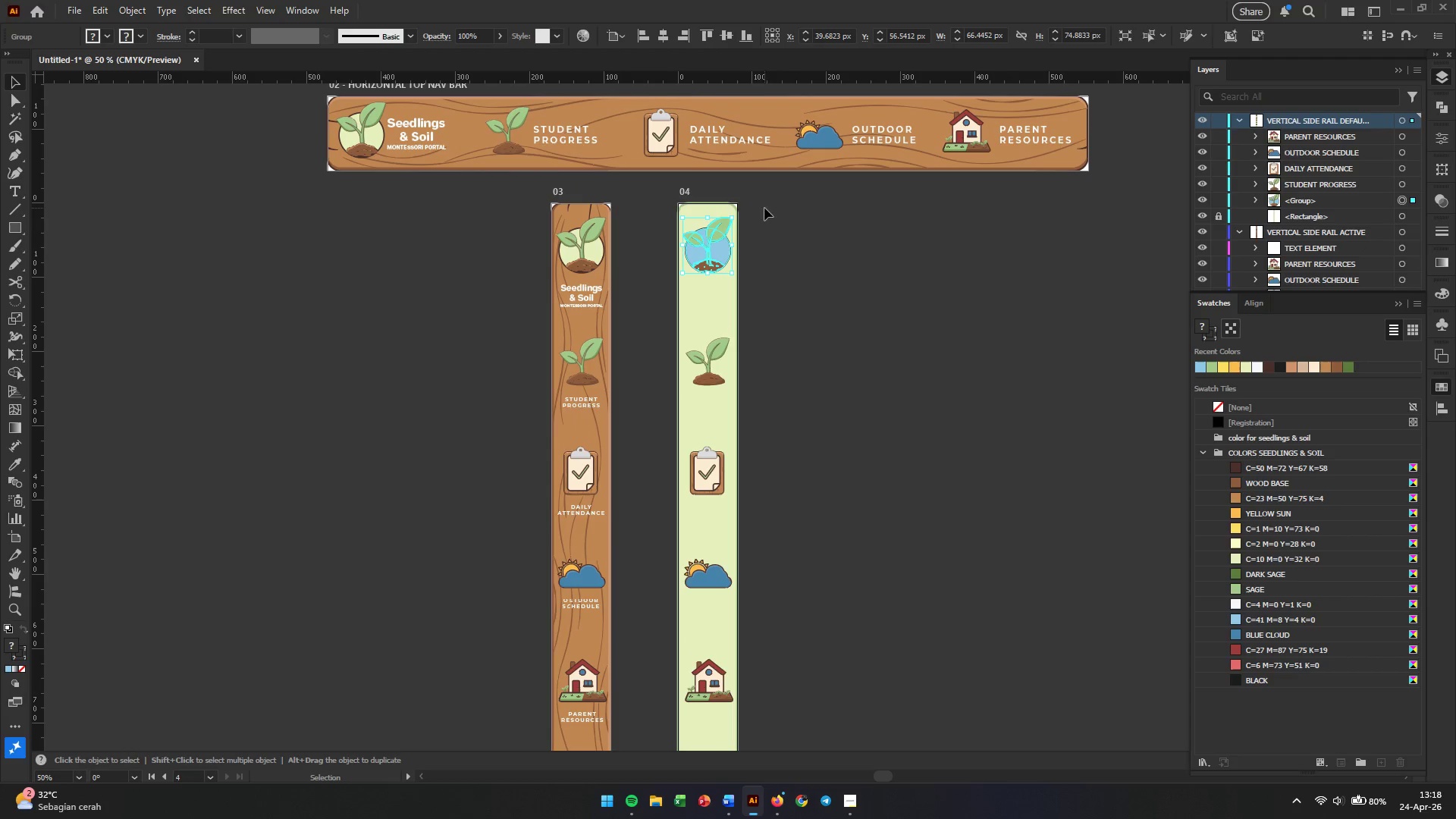 
left_click([802, 261])
 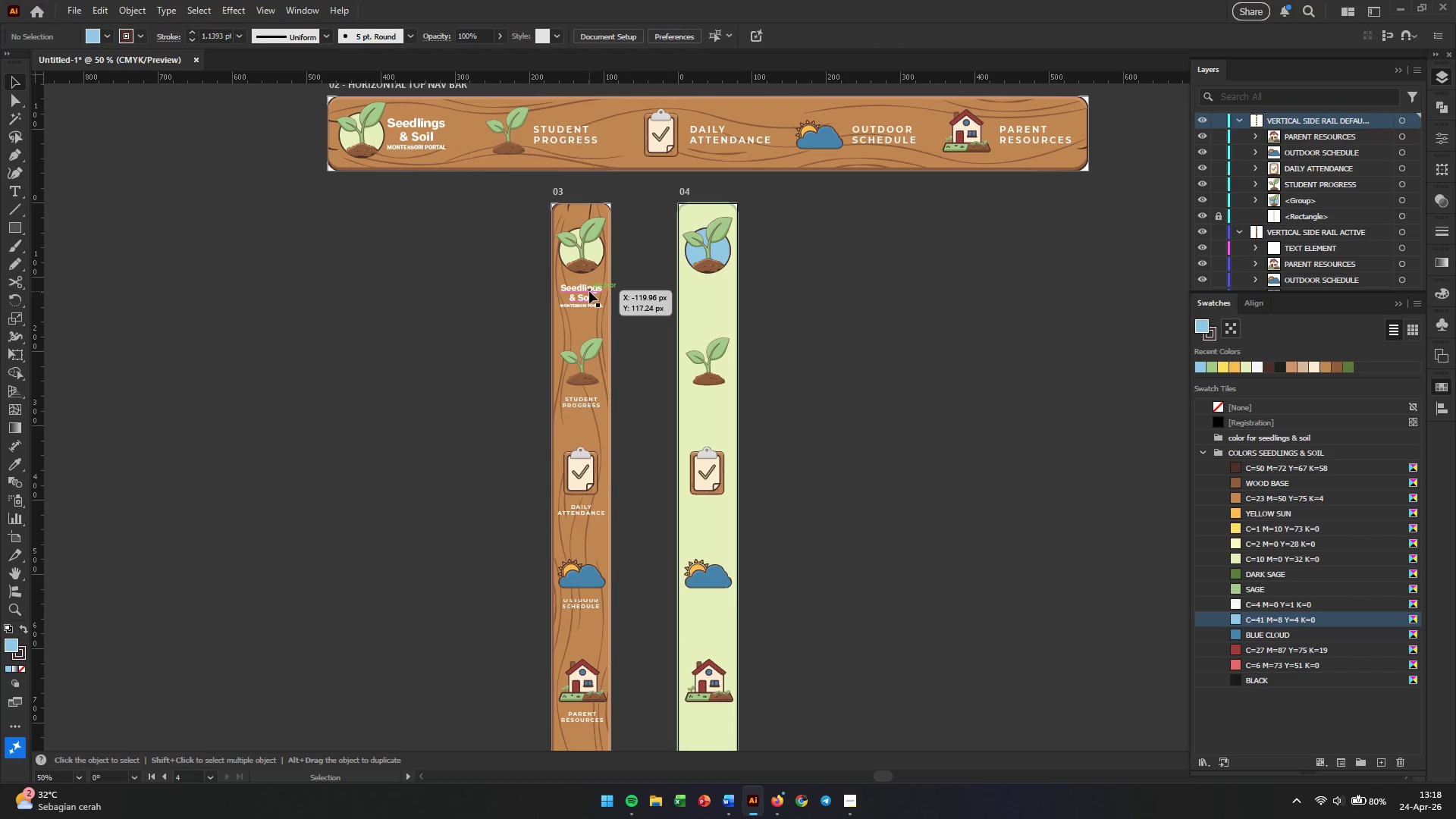 
left_click([589, 291])
 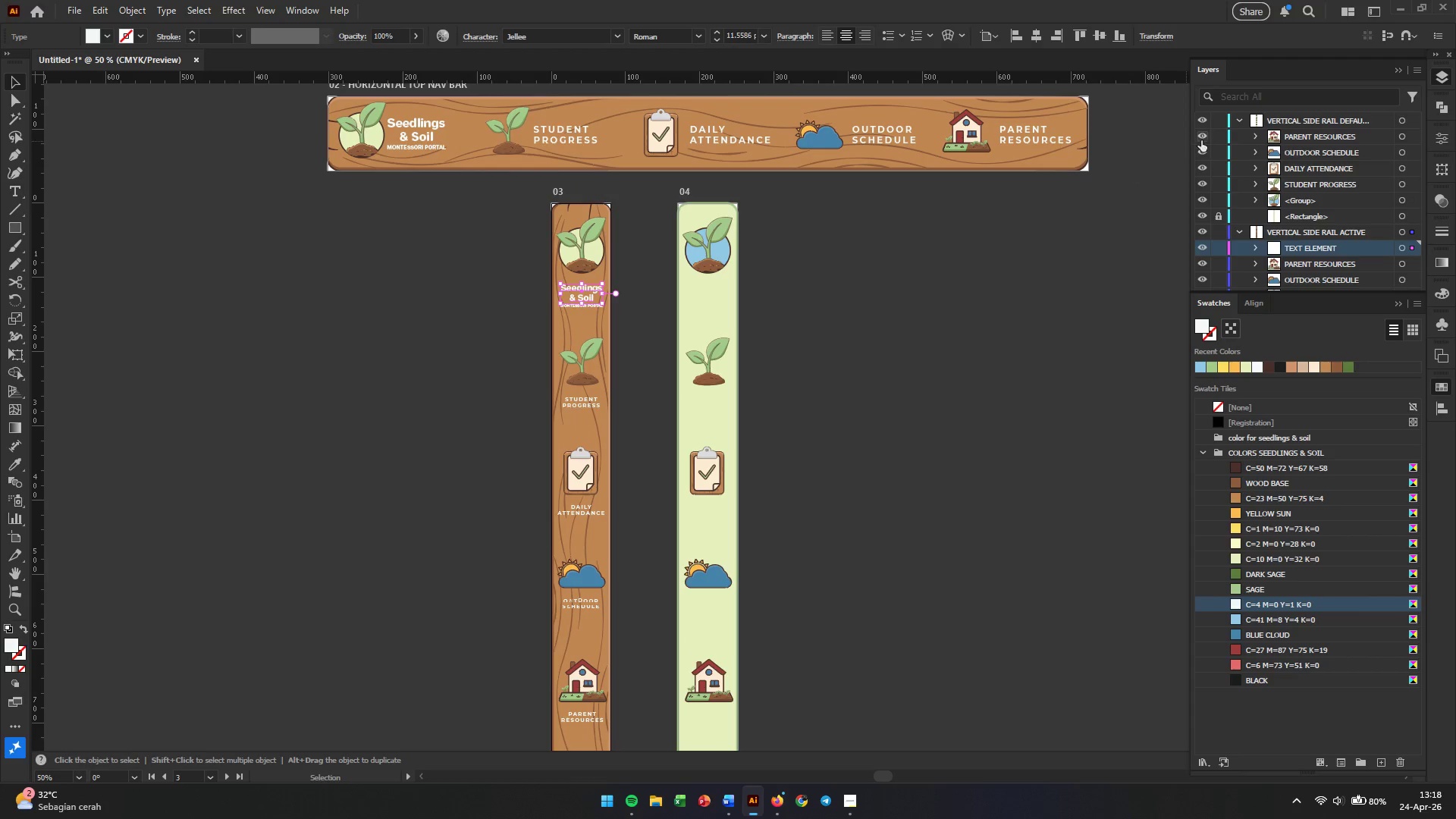 
left_click([1272, 125])
 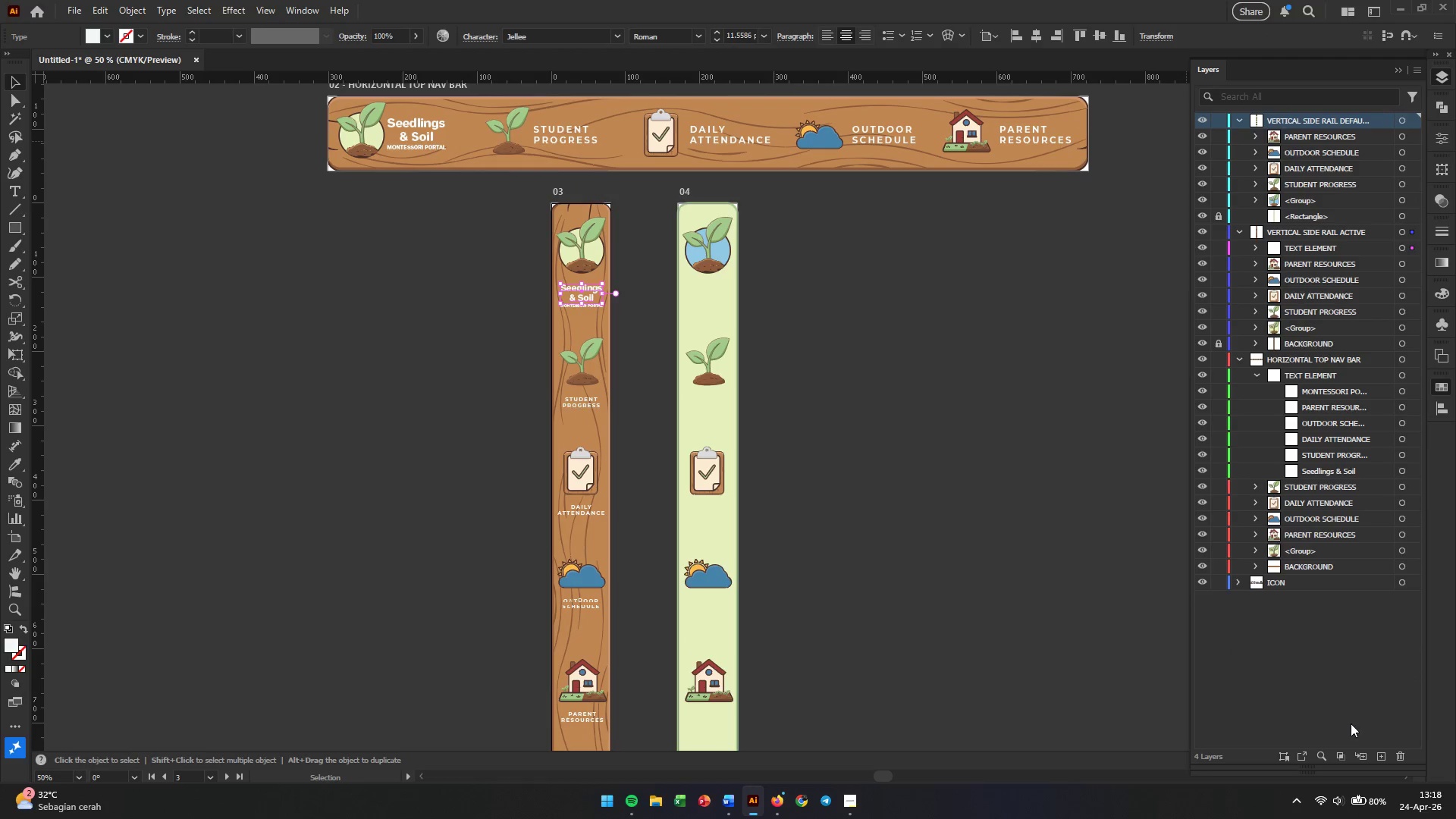 
left_click([1356, 755])
 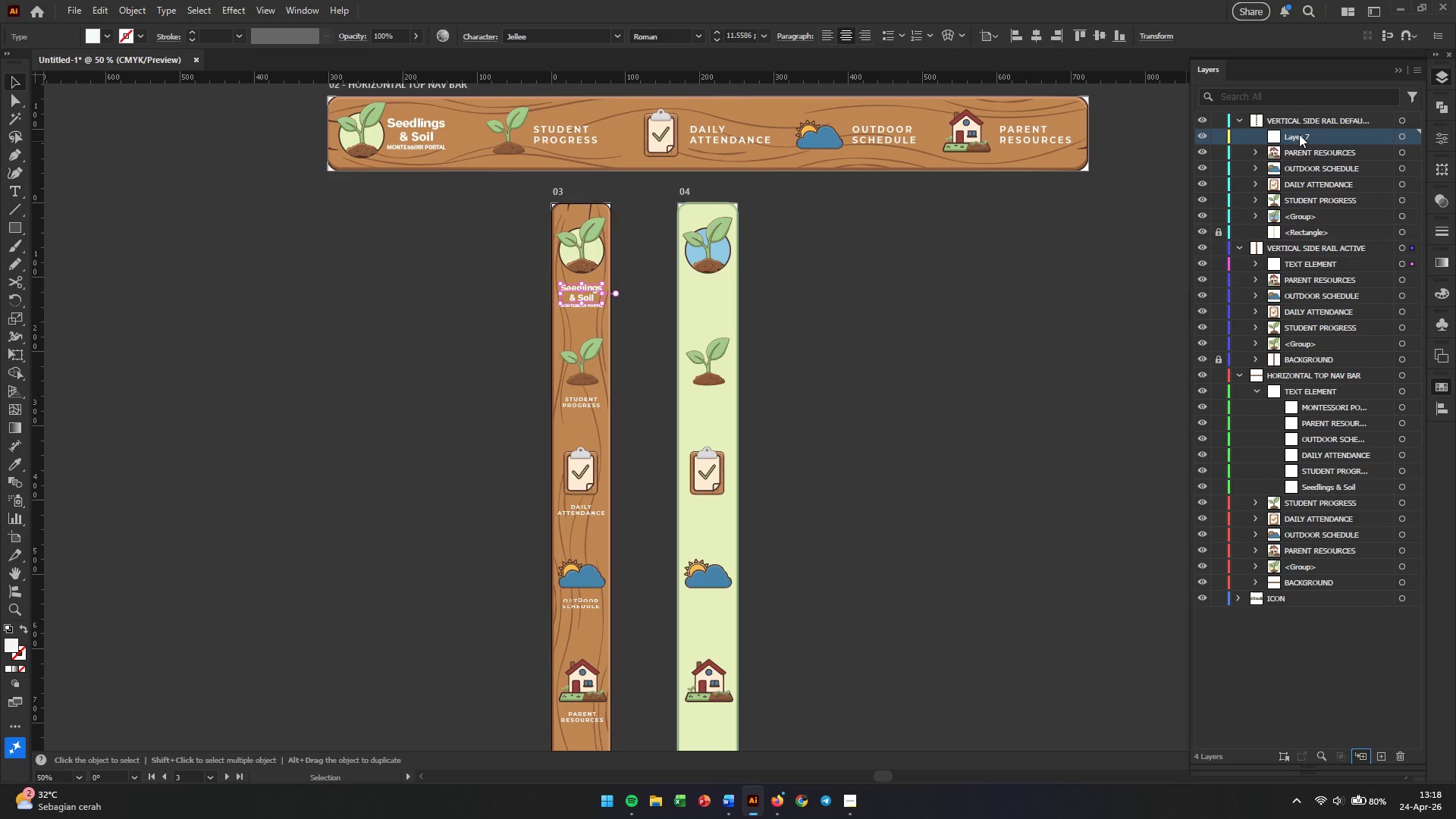 
double_click([1299, 134])
 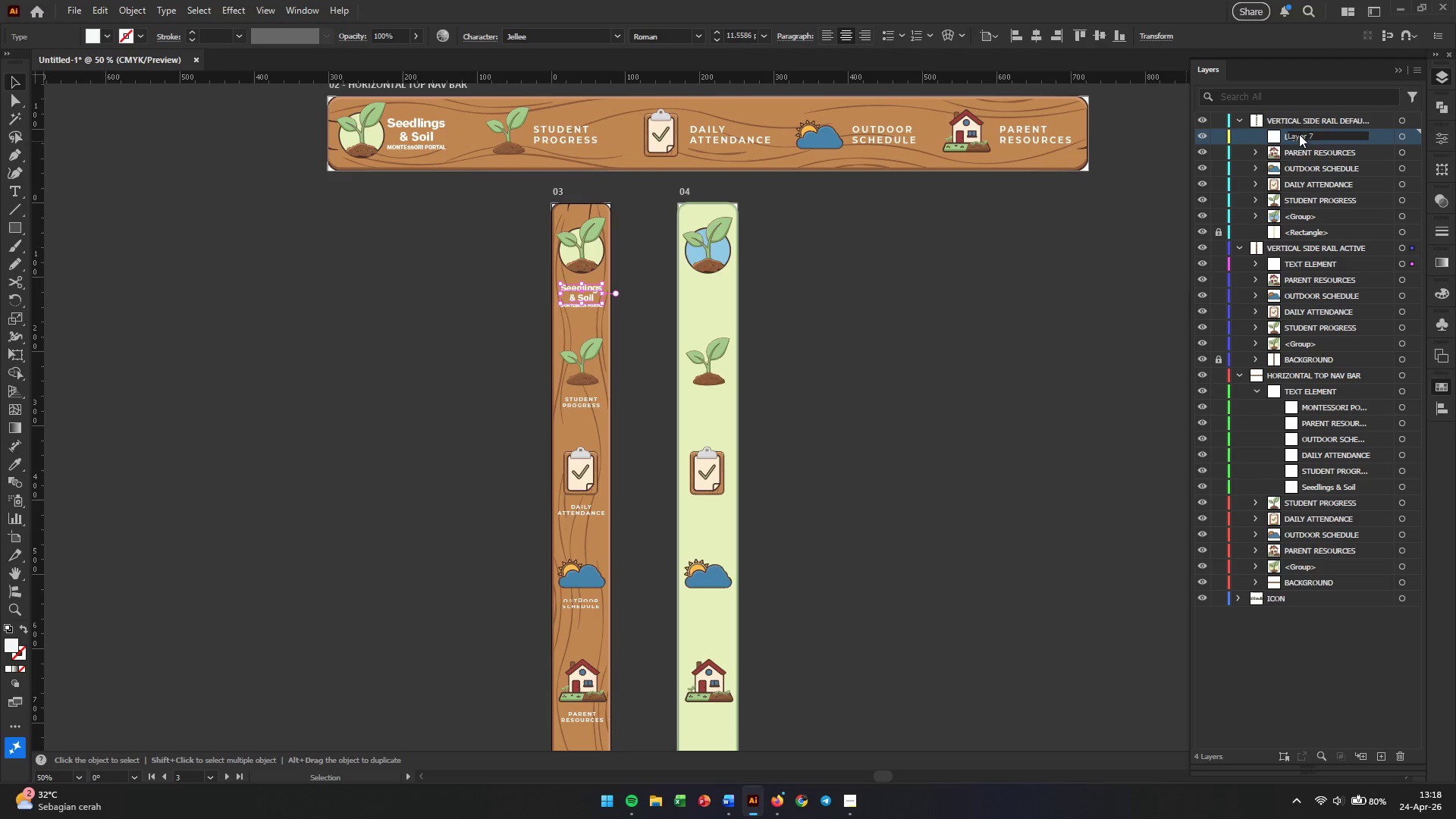 
triple_click([1299, 134])
 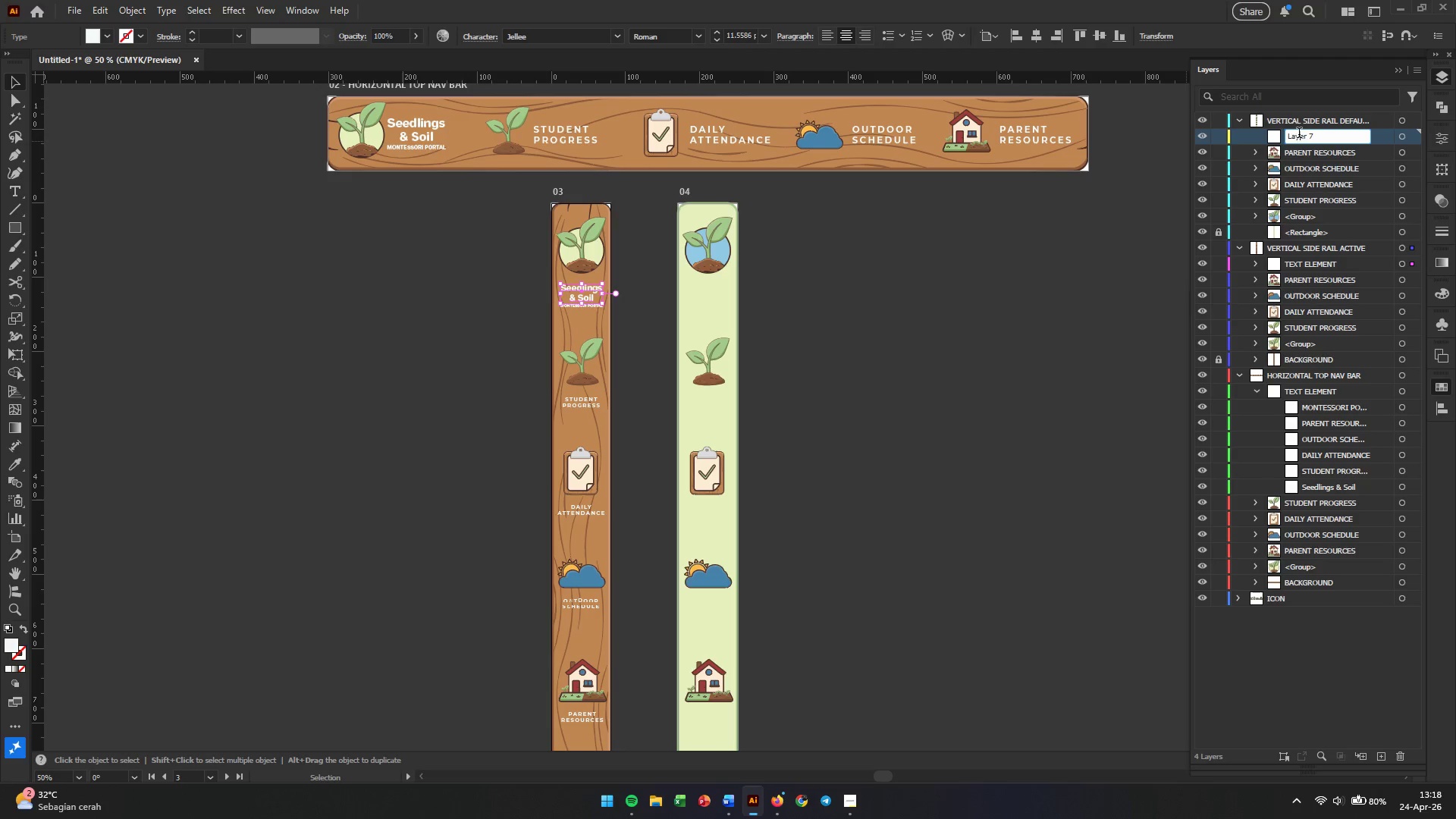 
triple_click([1299, 134])
 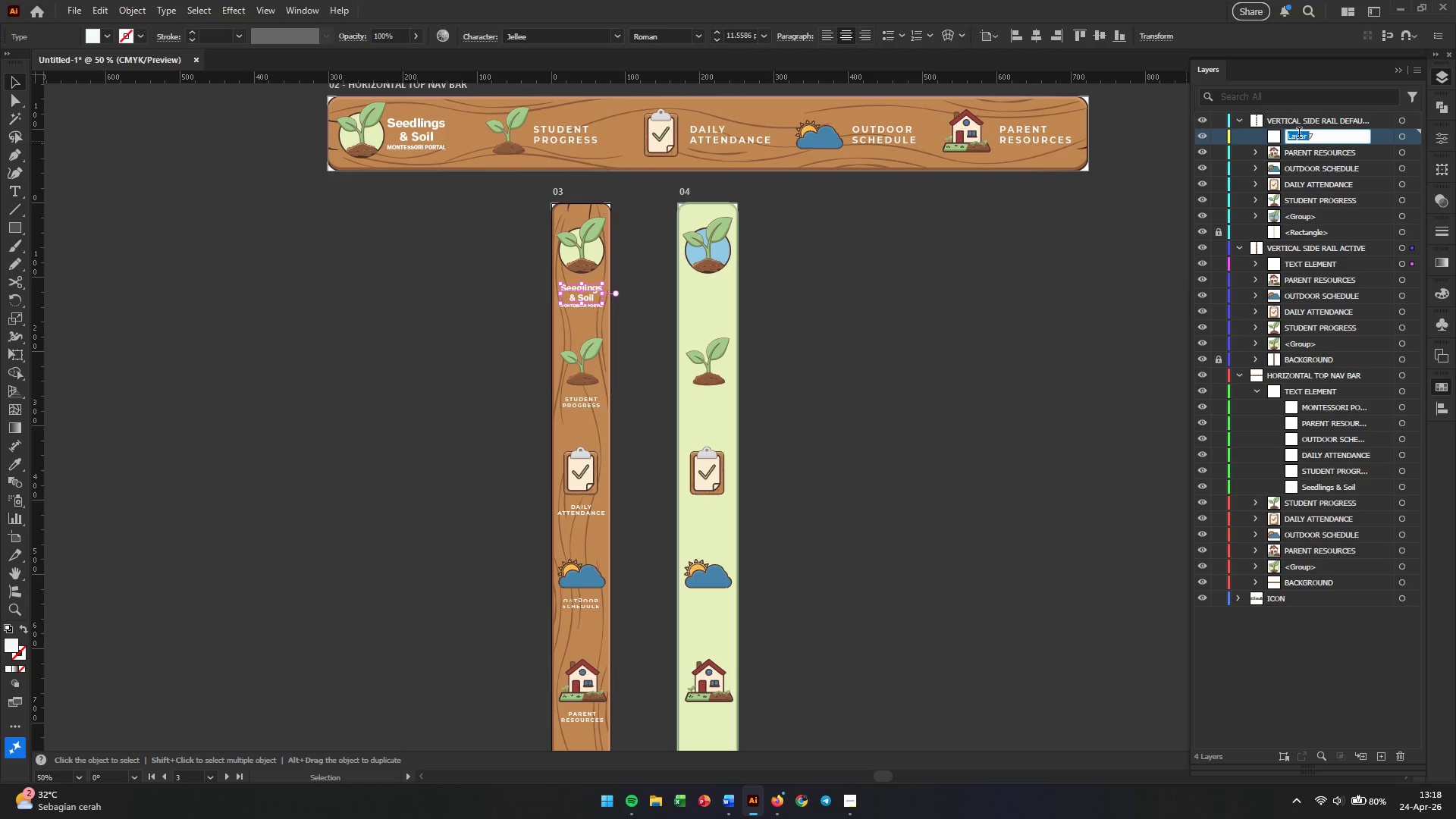 
triple_click([1299, 134])
 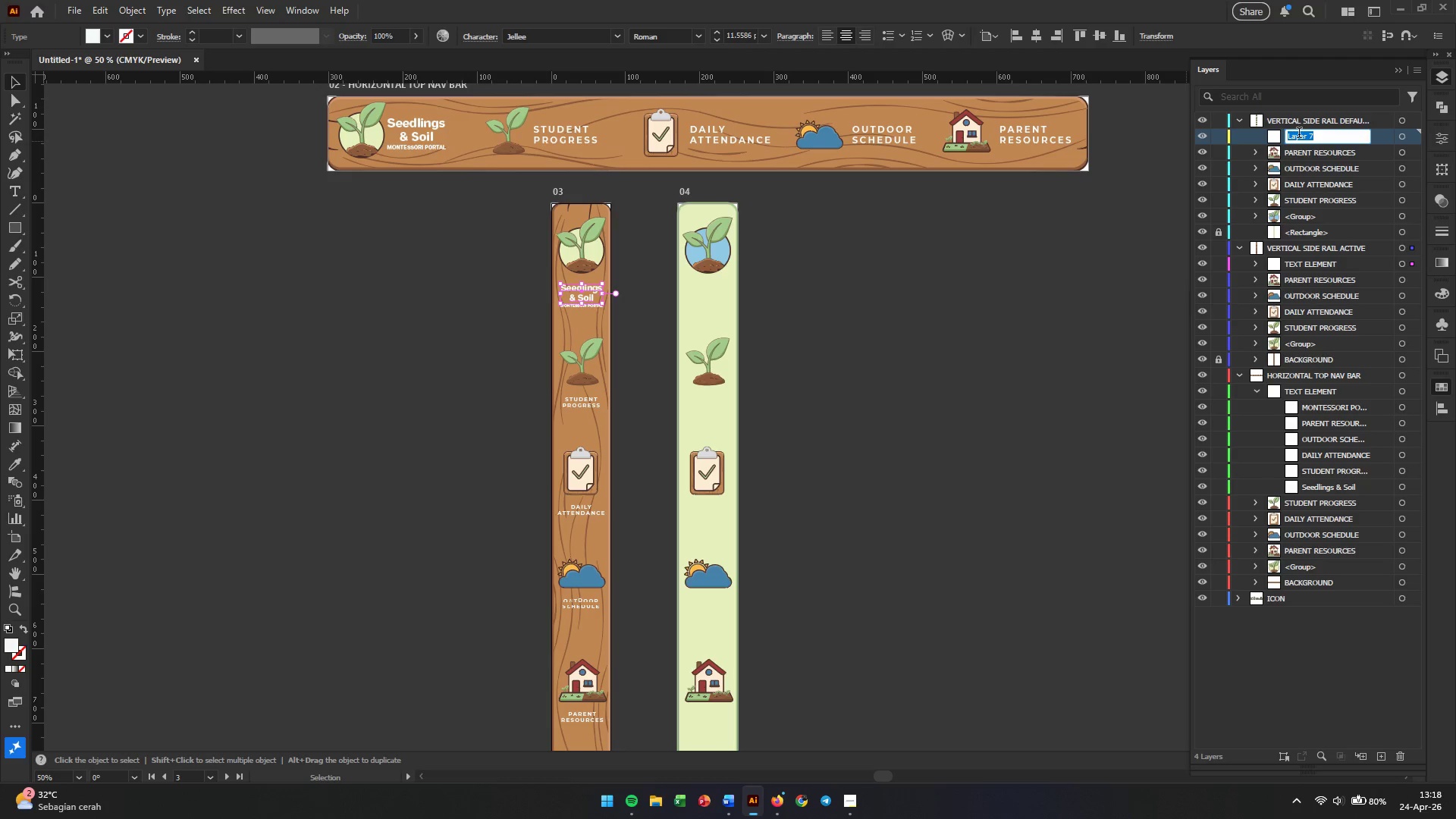 
type(text element)
 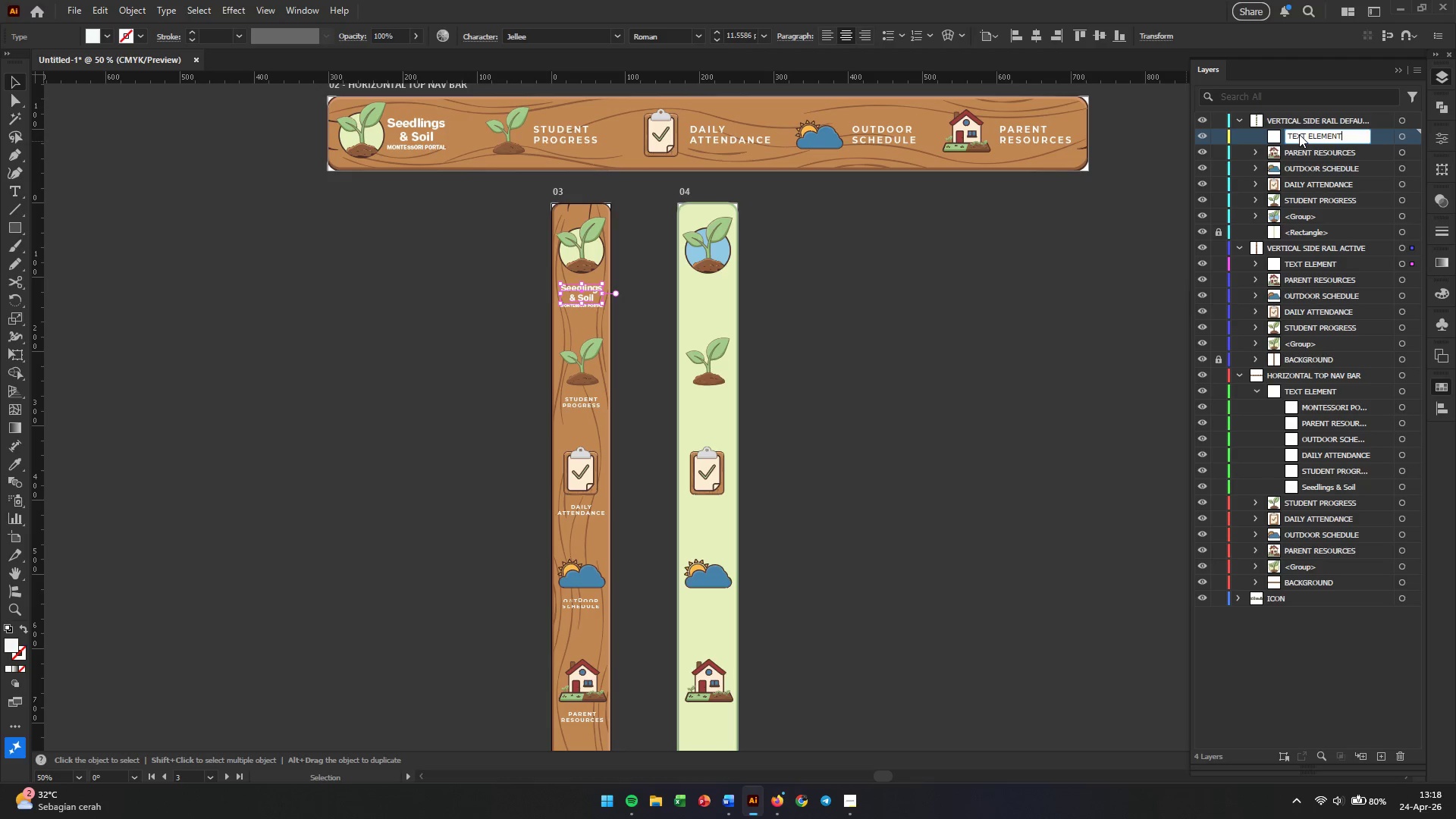 
key(Enter)
 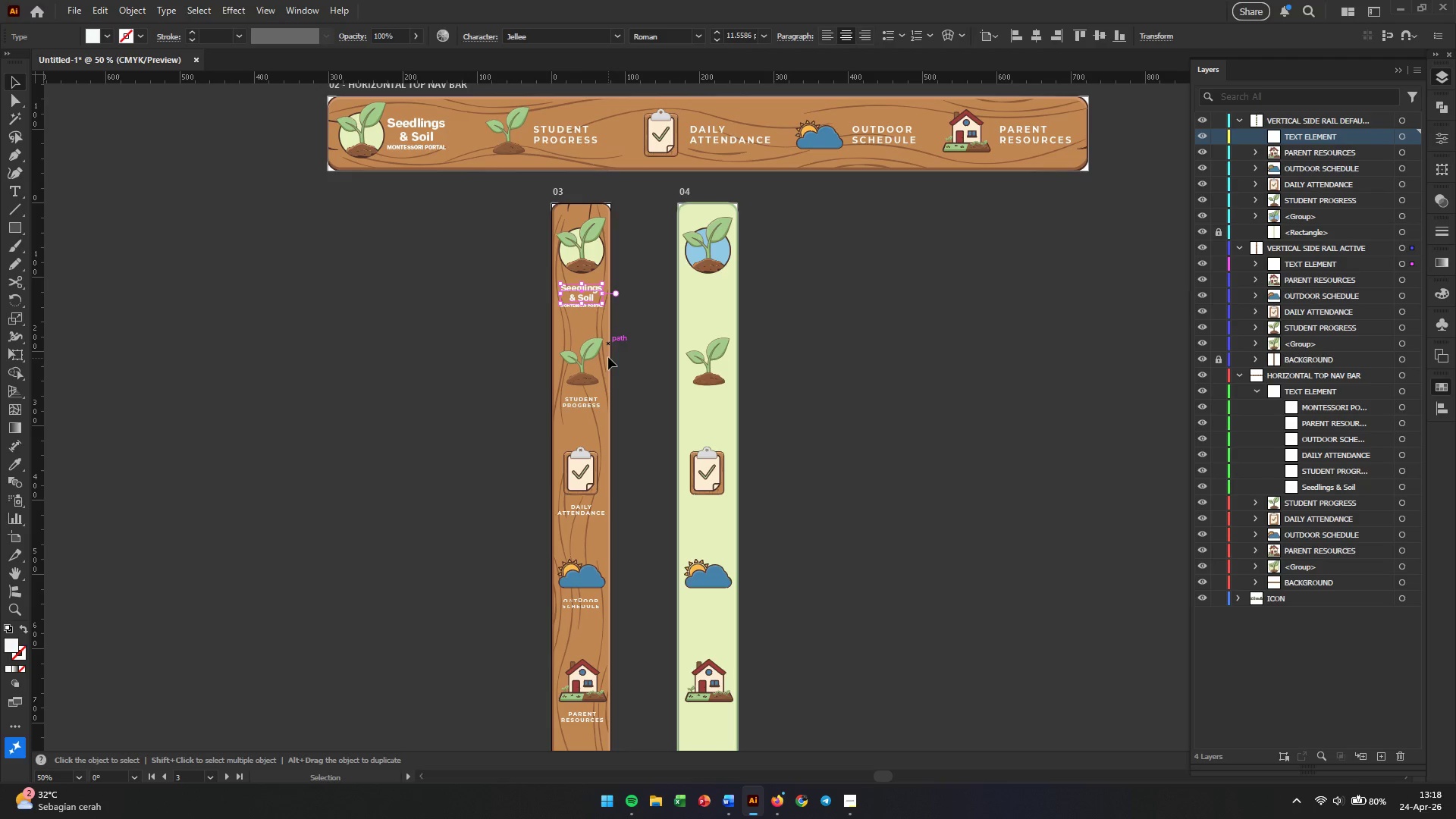 
left_click([649, 330])
 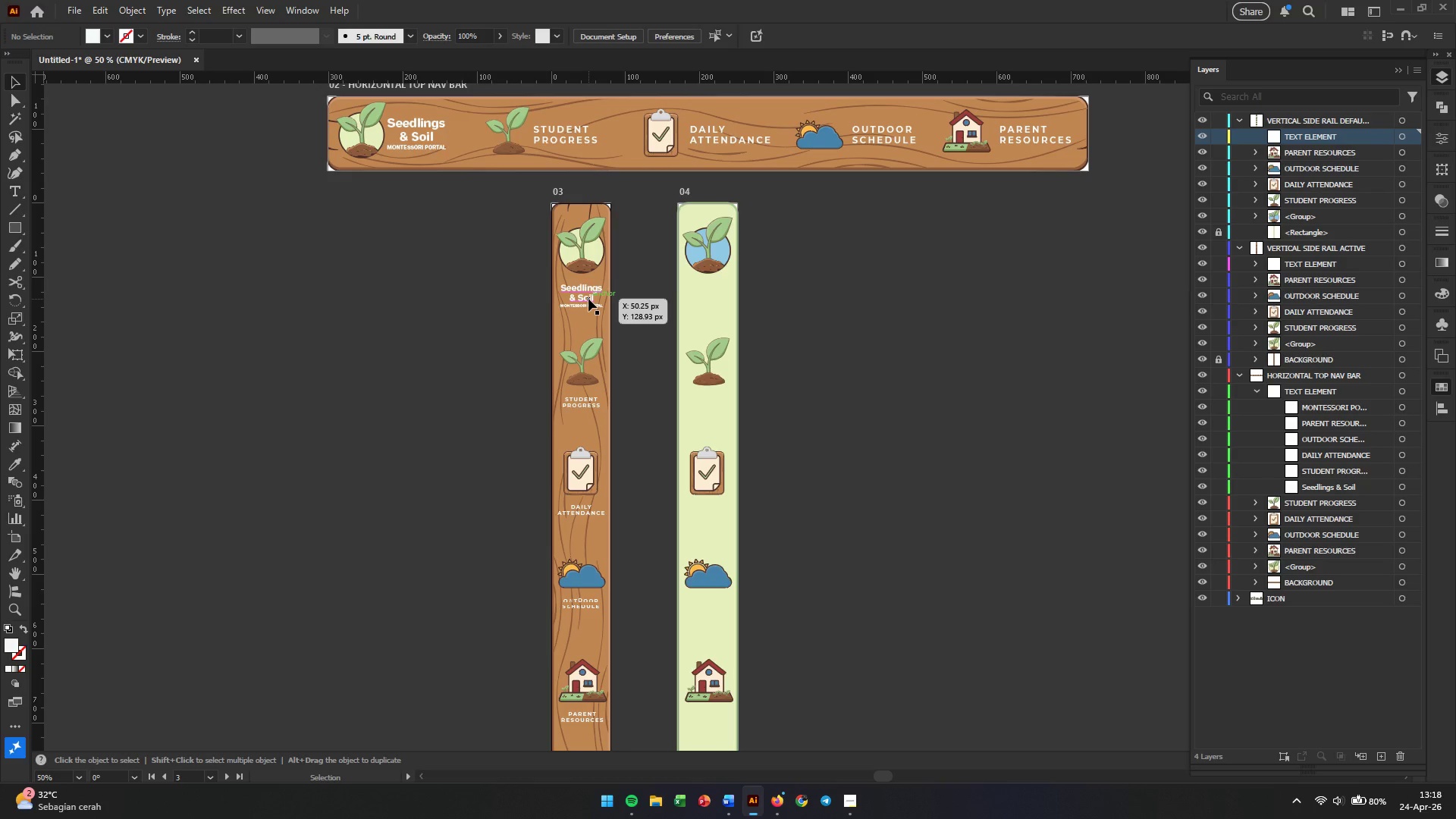 
left_click([588, 299])
 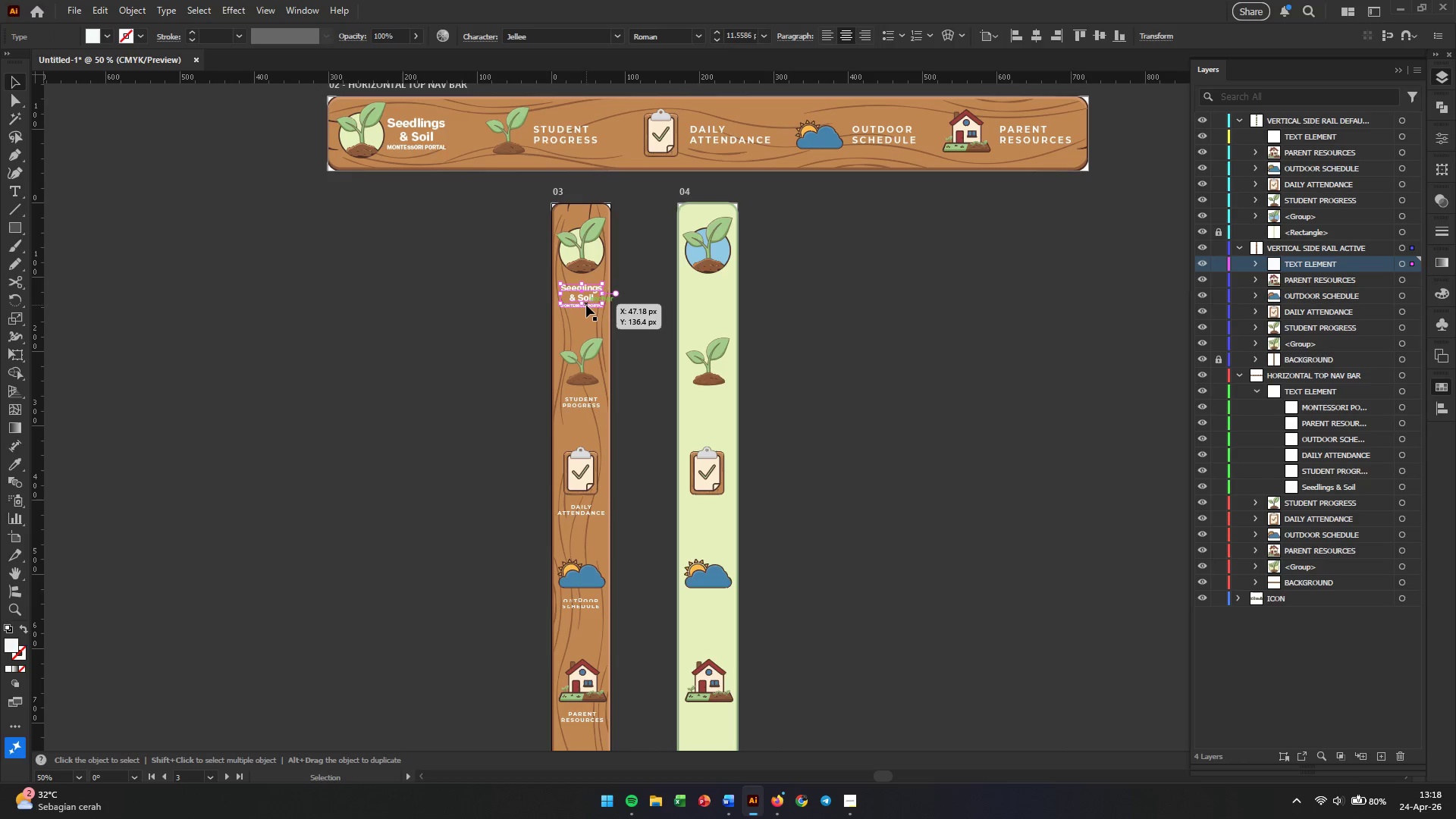 
hold_key(key=ShiftLeft, duration=6.5)
left_click([586, 305])
 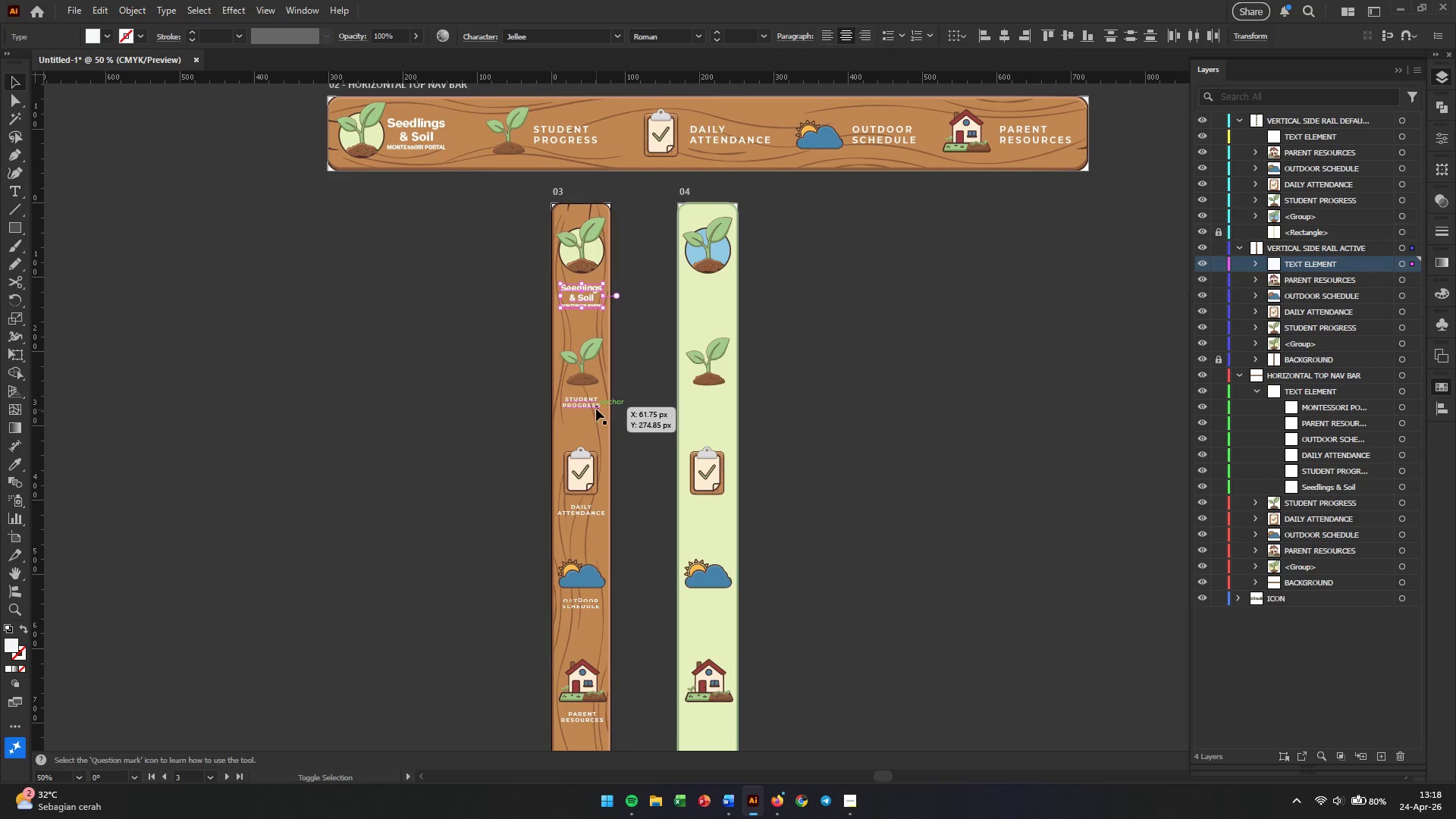 
left_click([592, 400])
 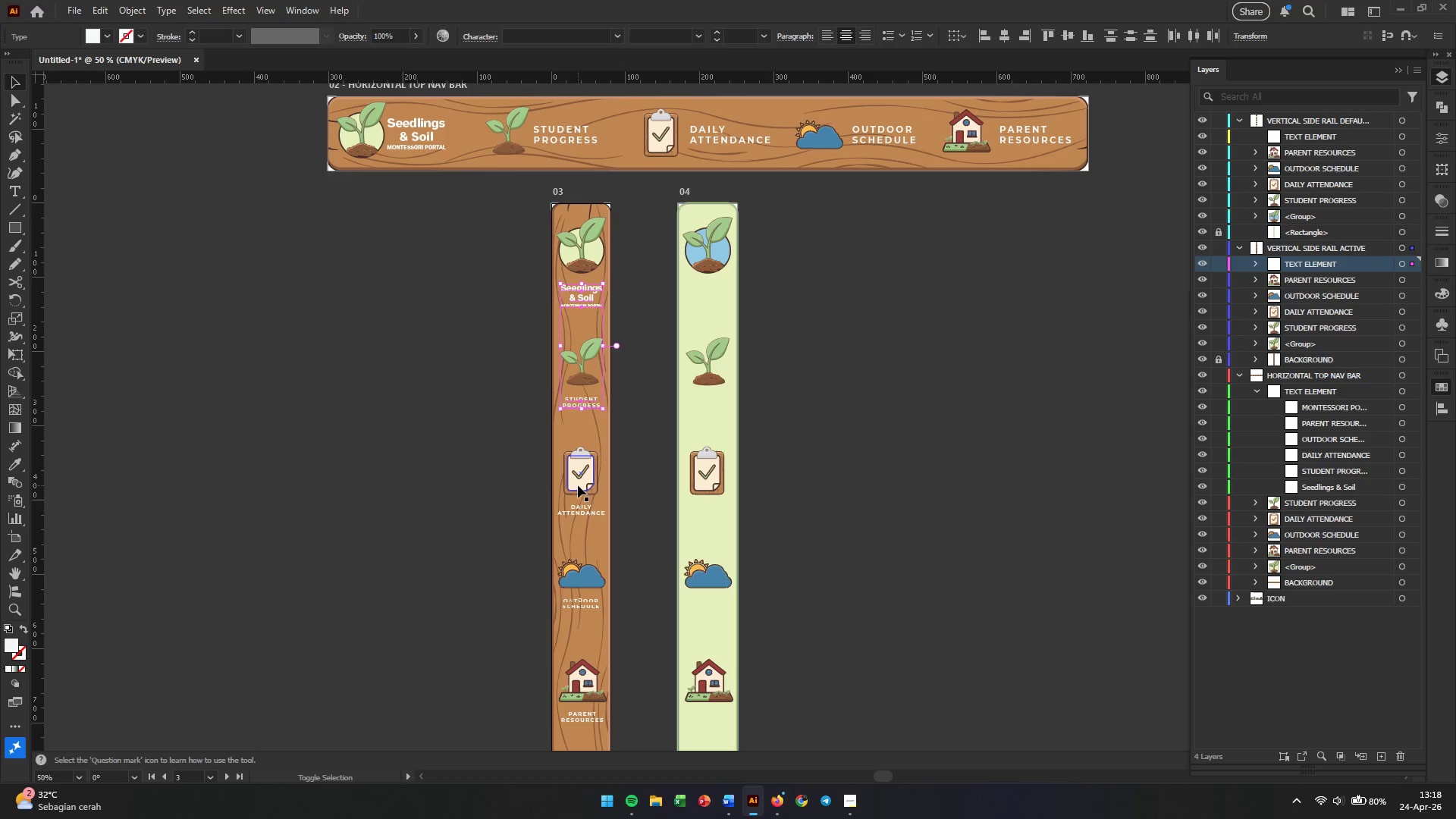 
left_click([584, 508])
 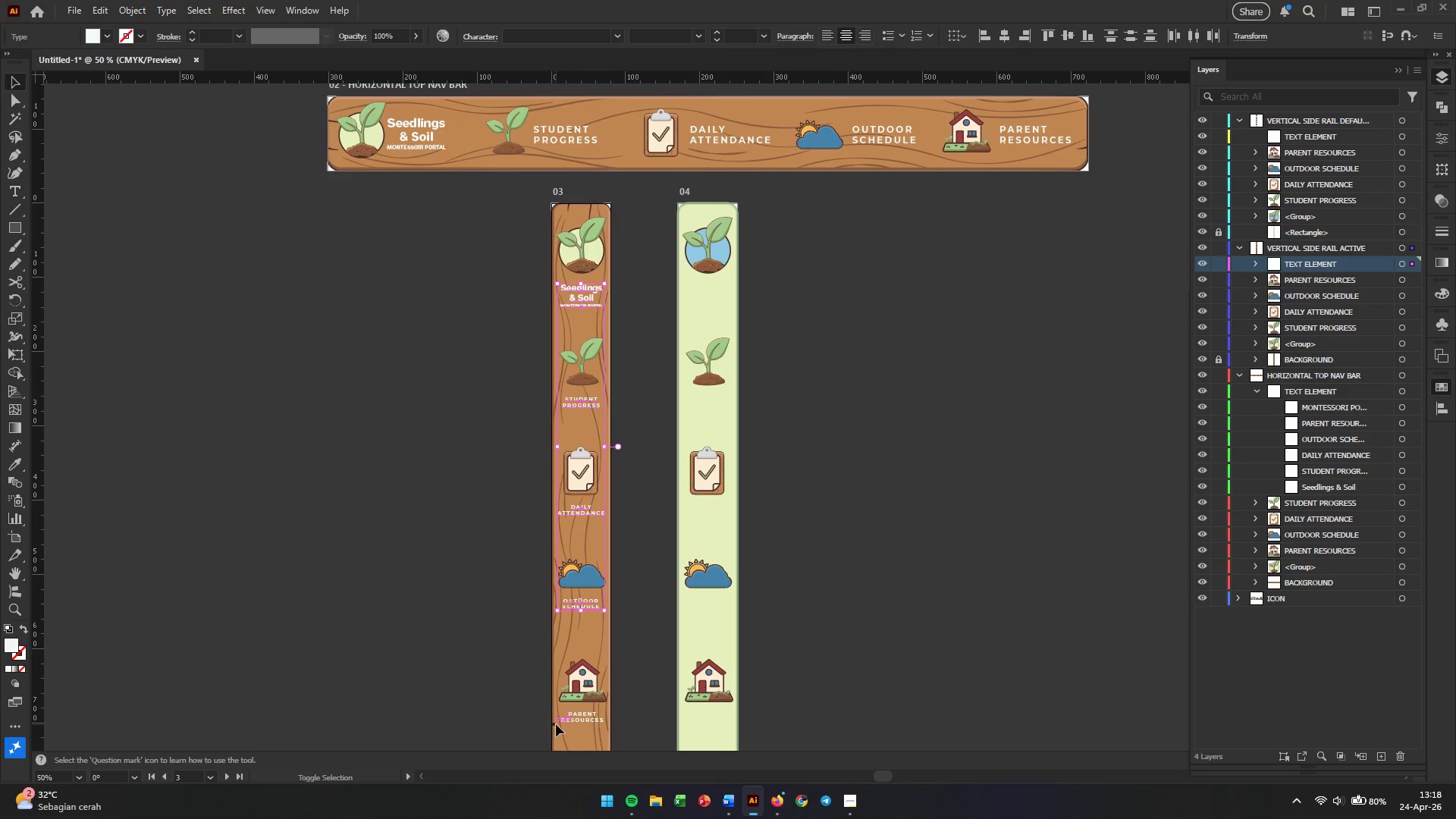 
left_click([588, 717])
 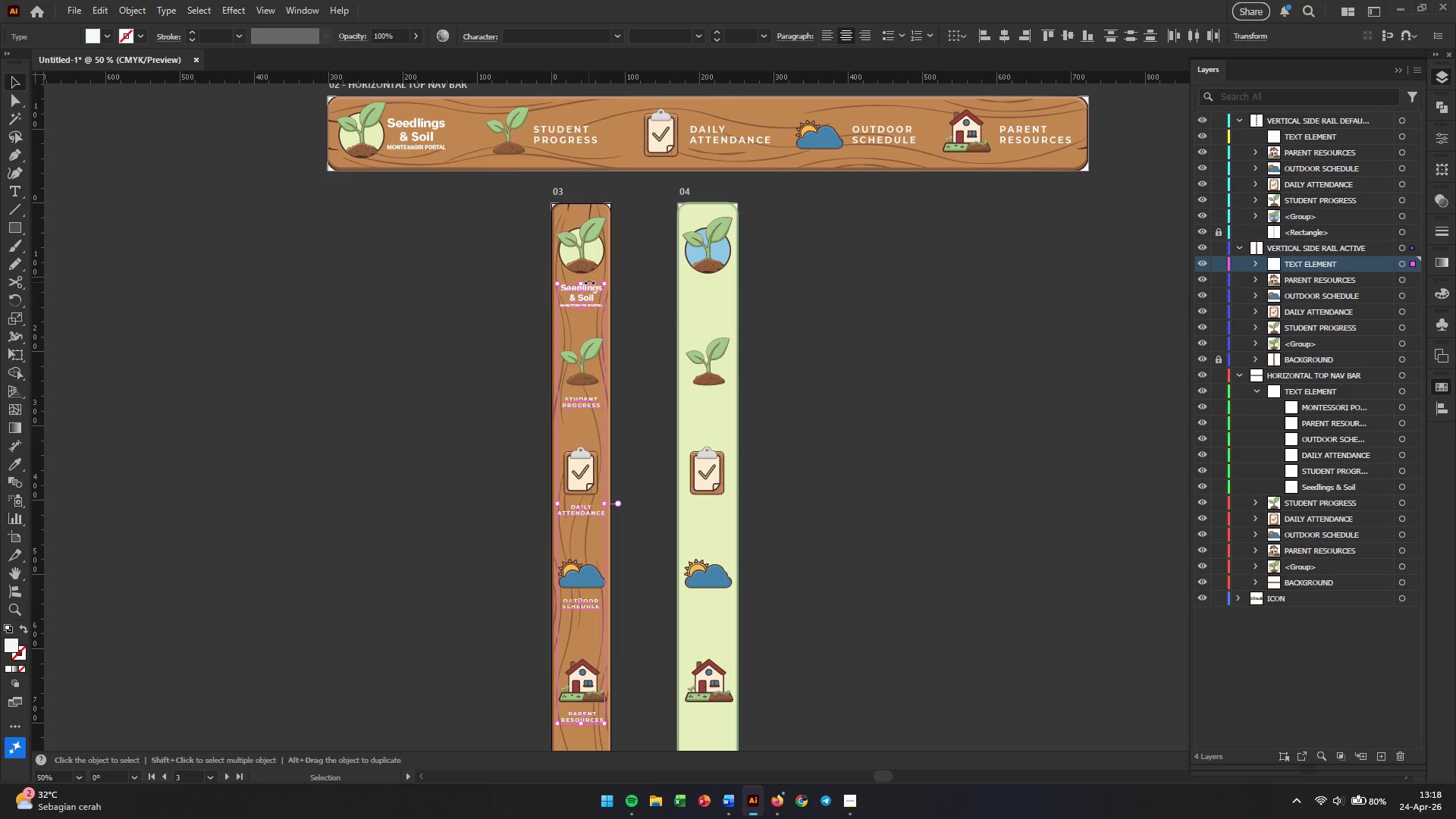 
hold_key(key=AltLeft, duration=1.52)
left_click_drag(start_coordinate=[588, 291], to_coordinate=[817, 290])
 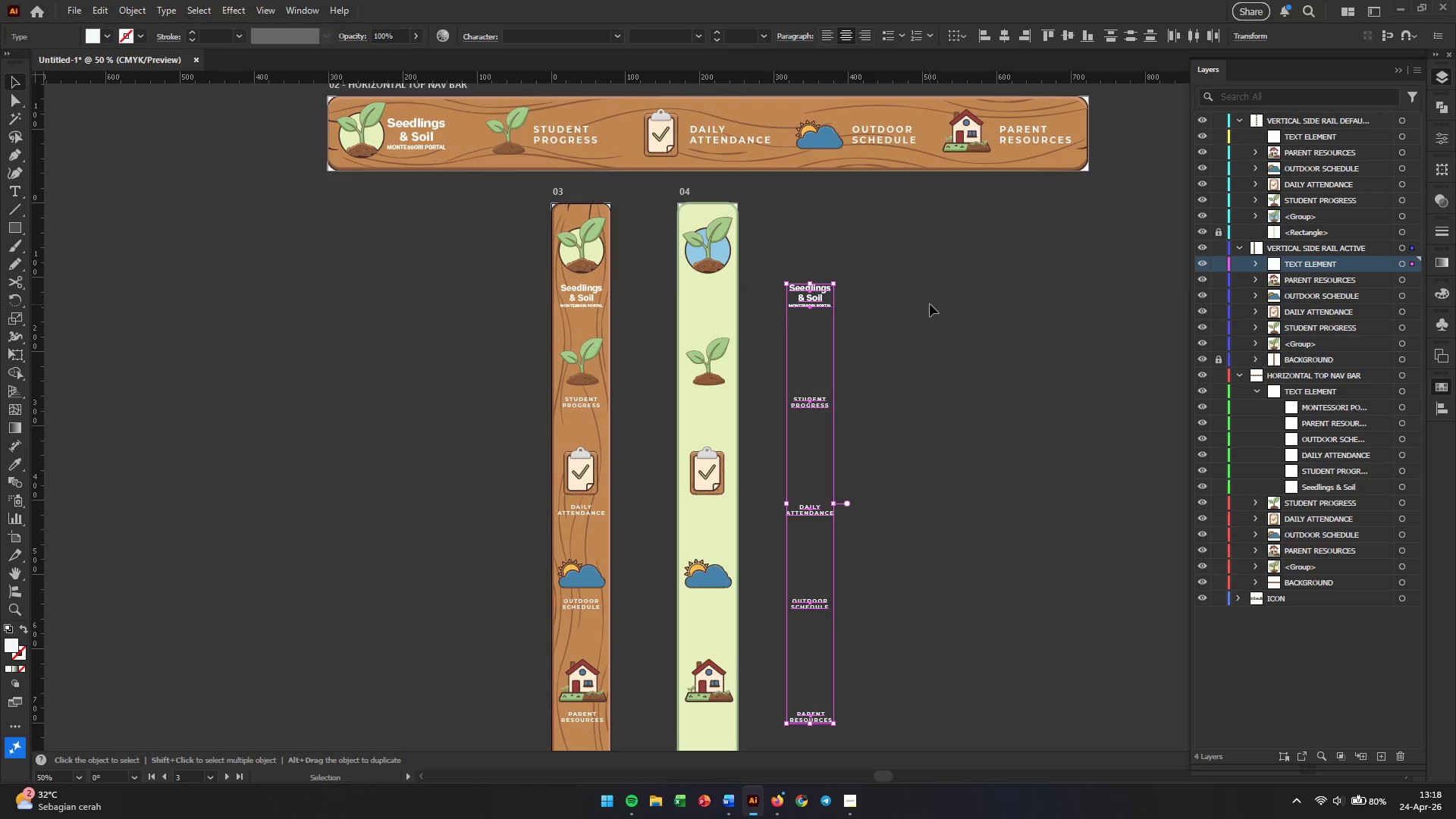 
hold_key(key=ShiftLeft, duration=1.2)
 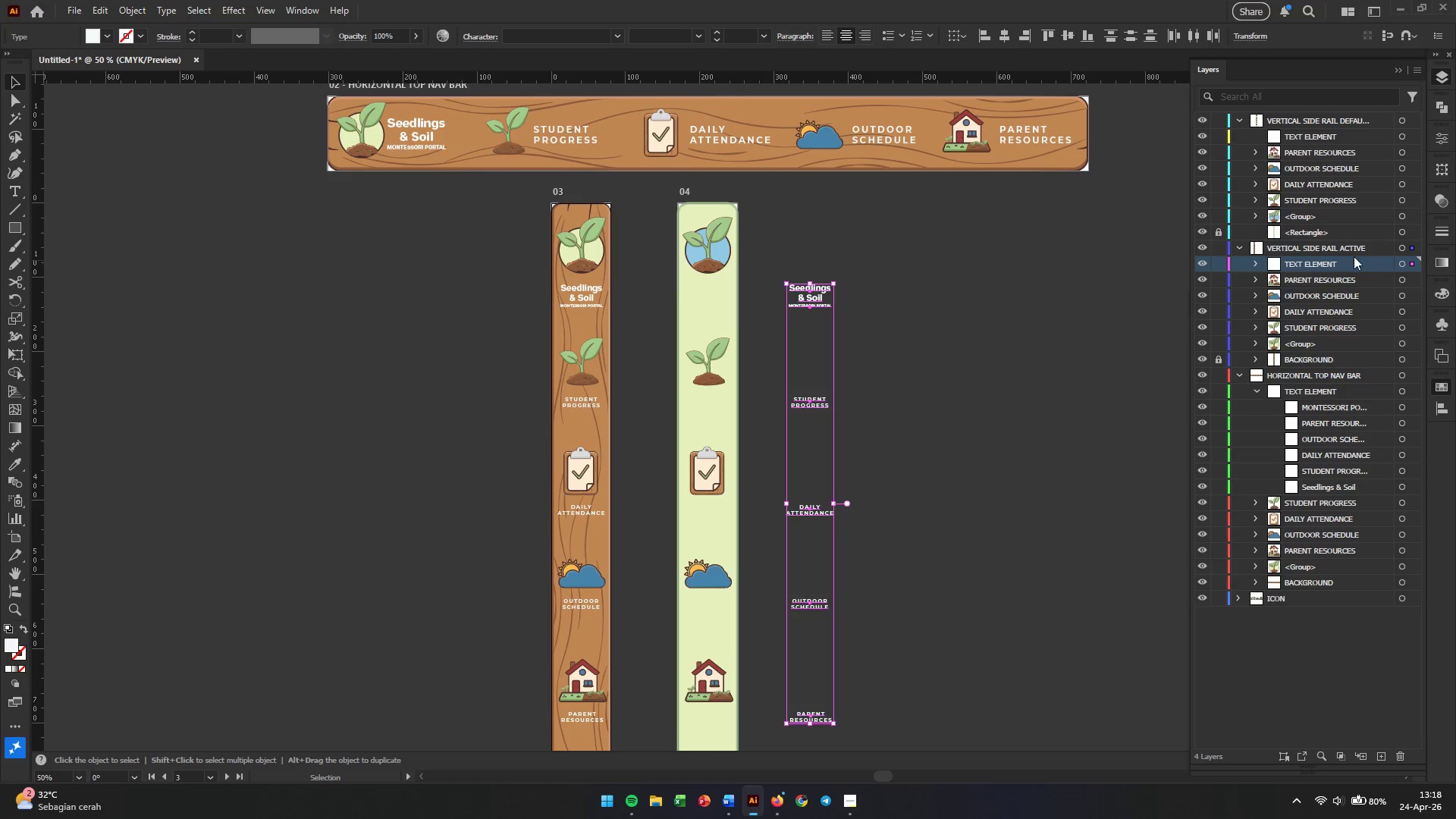 
left_click([1258, 263])
 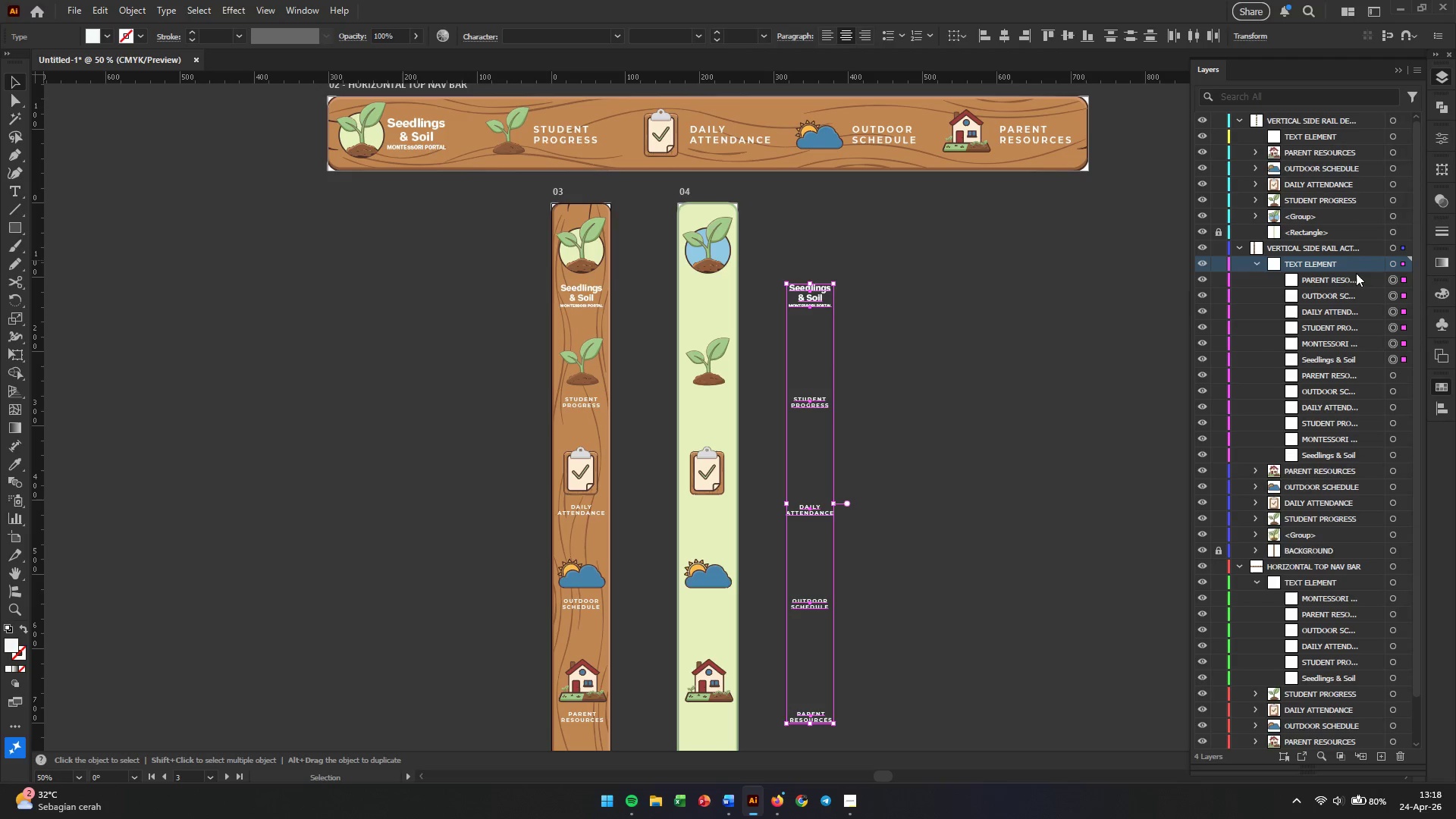 
left_click([1335, 276])
 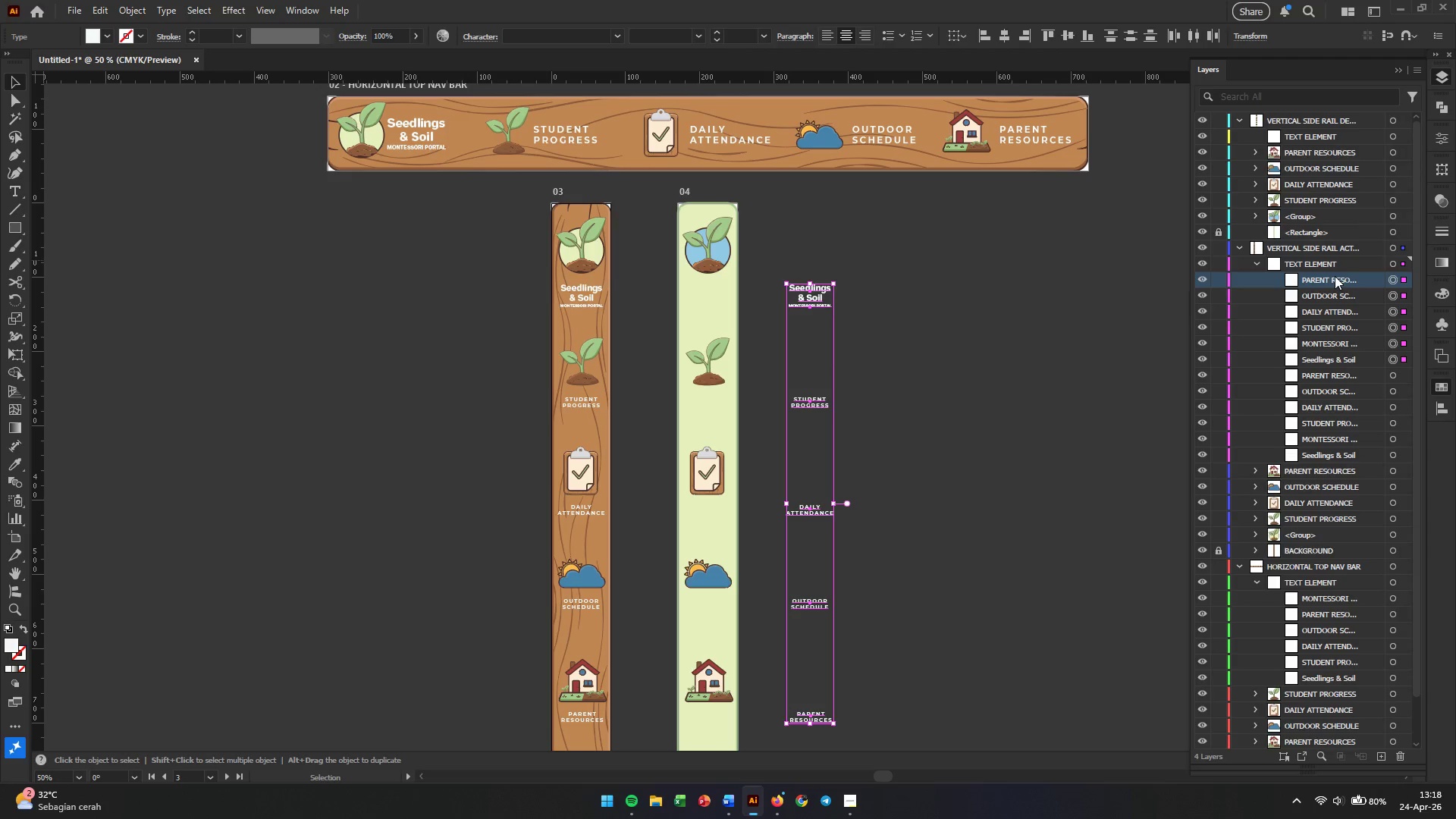 
hold_key(key=ShiftLeft, duration=0.86)
left_click([1328, 357])
 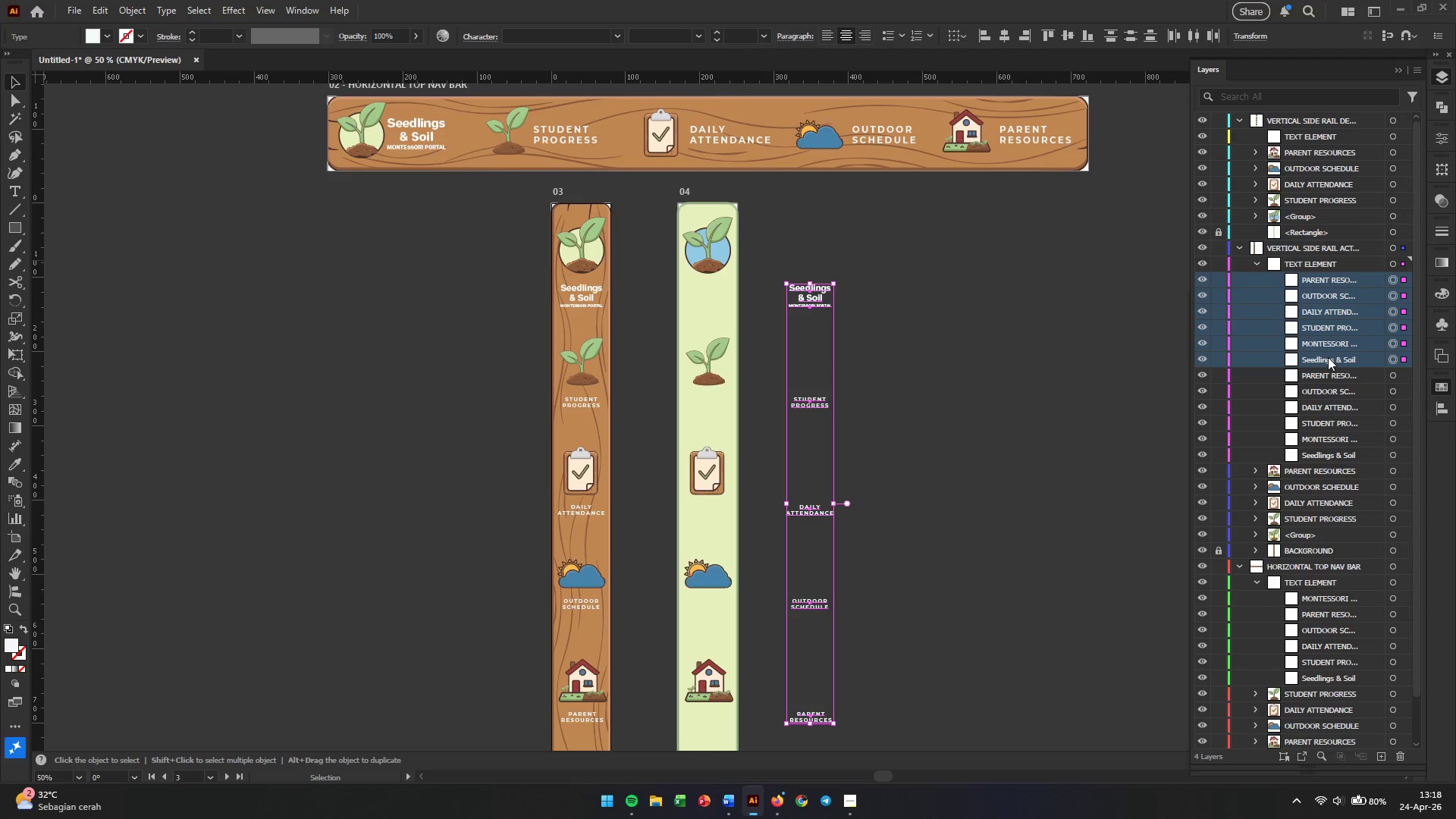 
left_click_drag(start_coordinate=[1328, 357], to_coordinate=[1309, 136])
 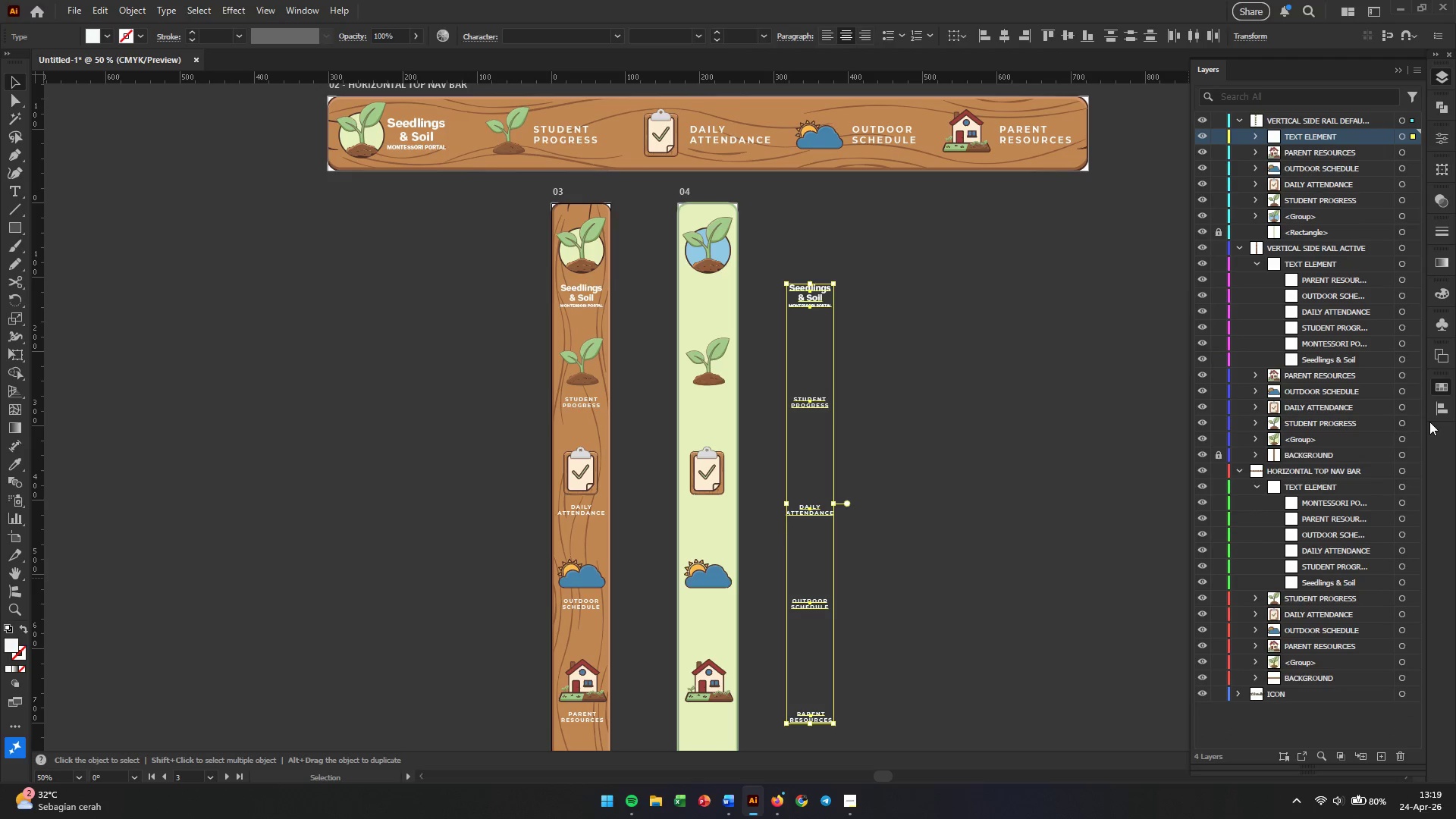 
wait(5.19)
 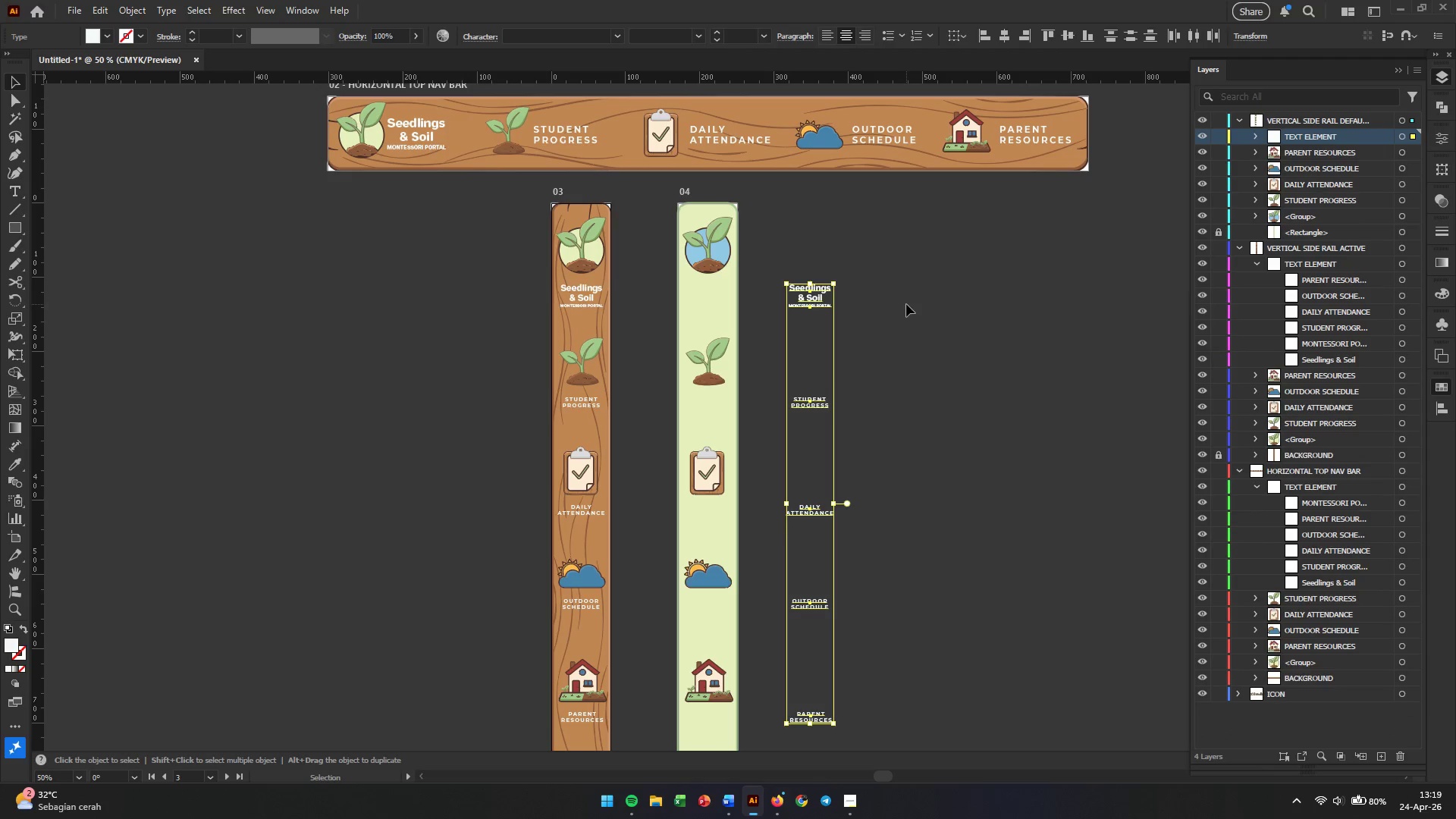 
double_click([1439, 384])
 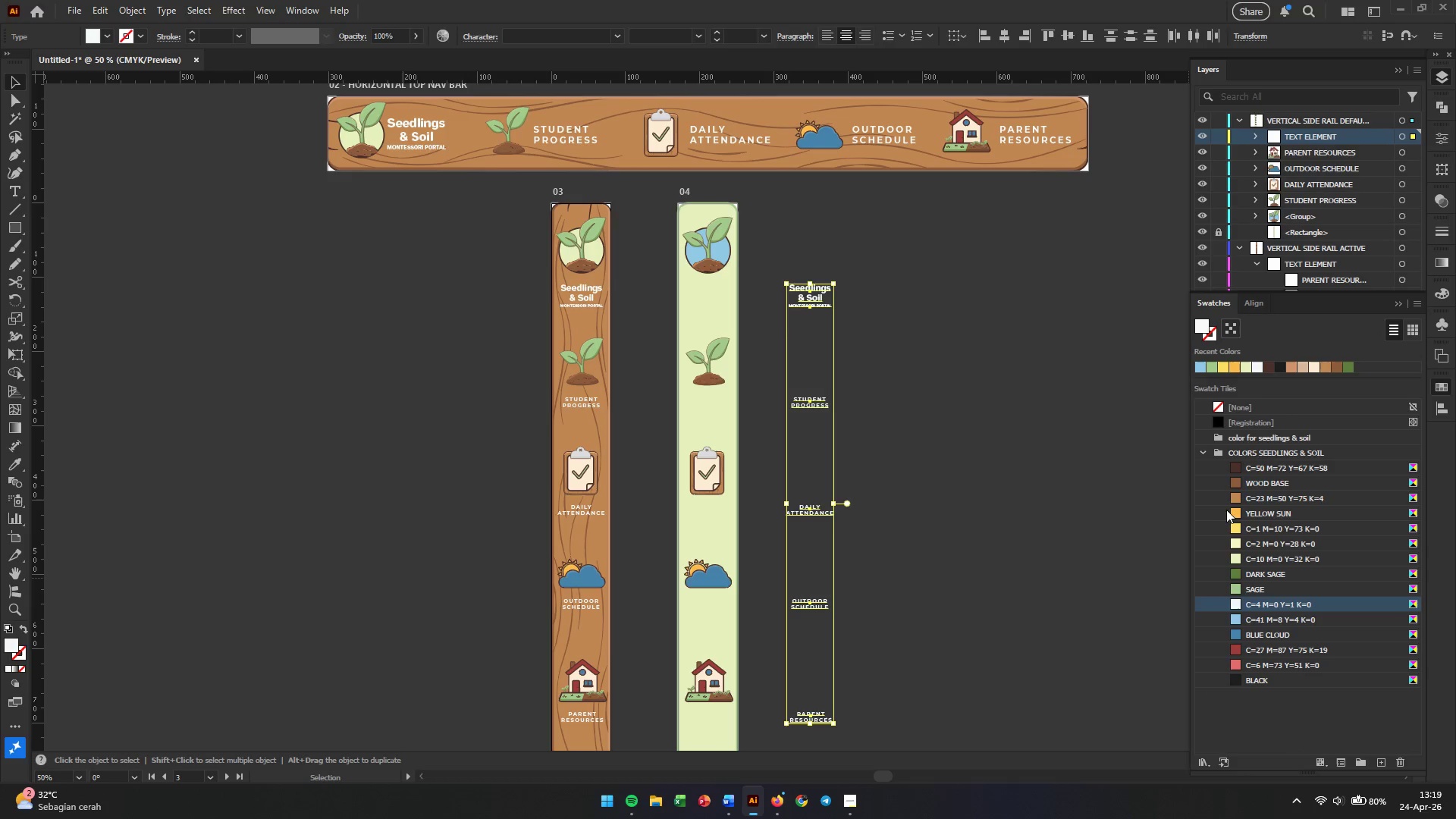 
left_click([1235, 471])
 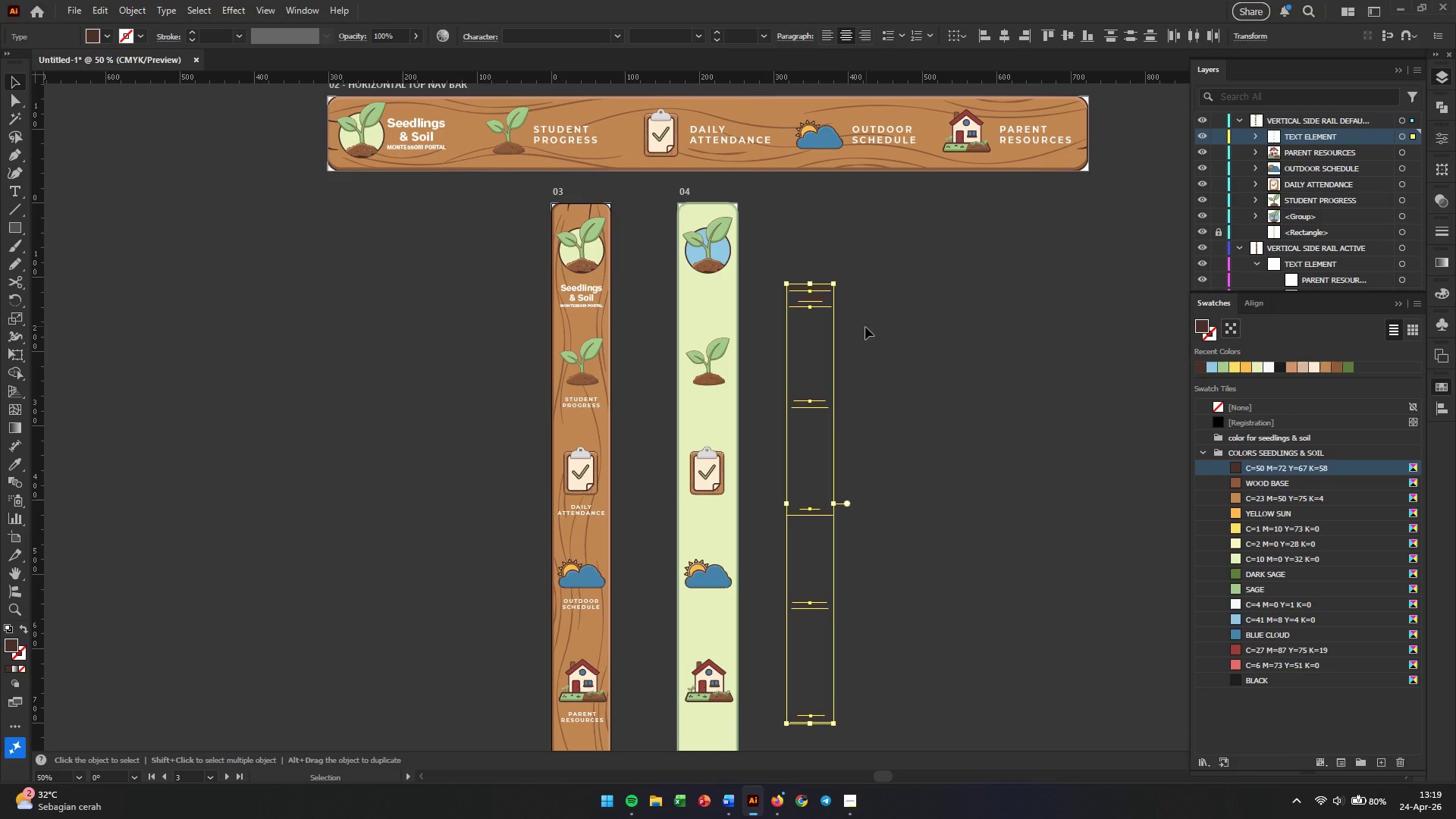 
key(Alt+AltLeft)
 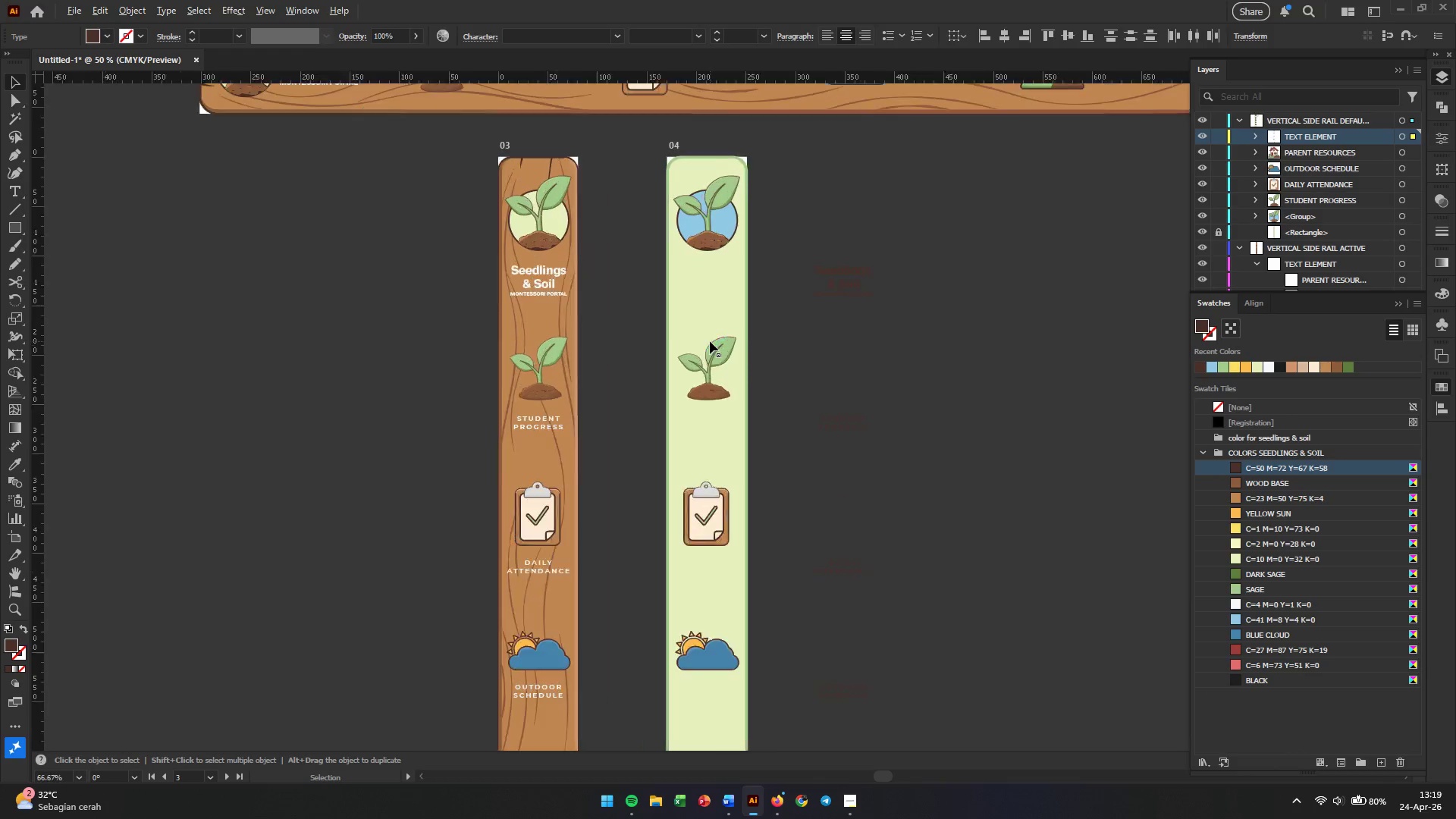 
scroll: coordinate [710, 341], scroll_direction: up, amount: 2.0
 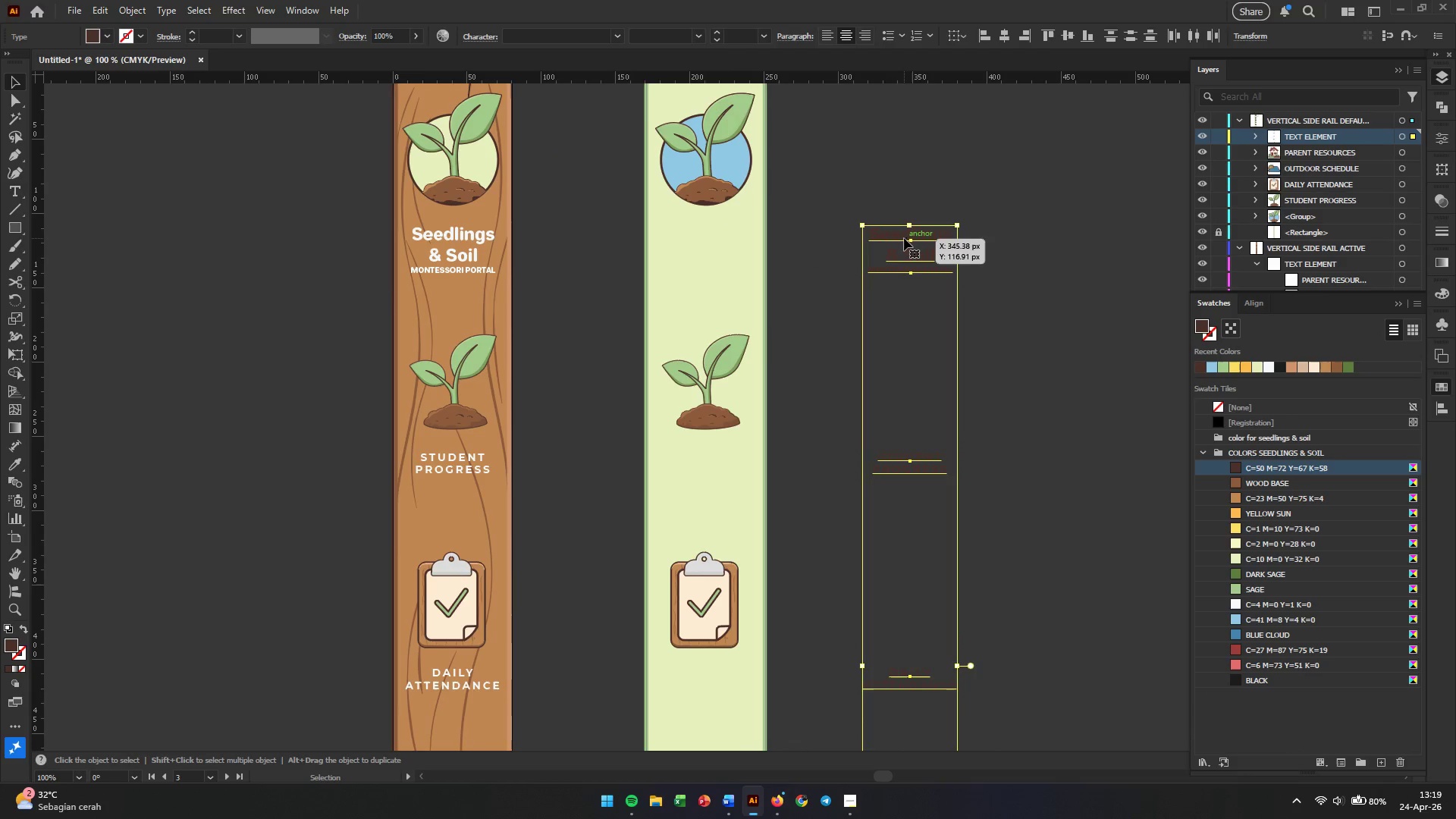 
left_click_drag(start_coordinate=[904, 238], to_coordinate=[701, 243])
 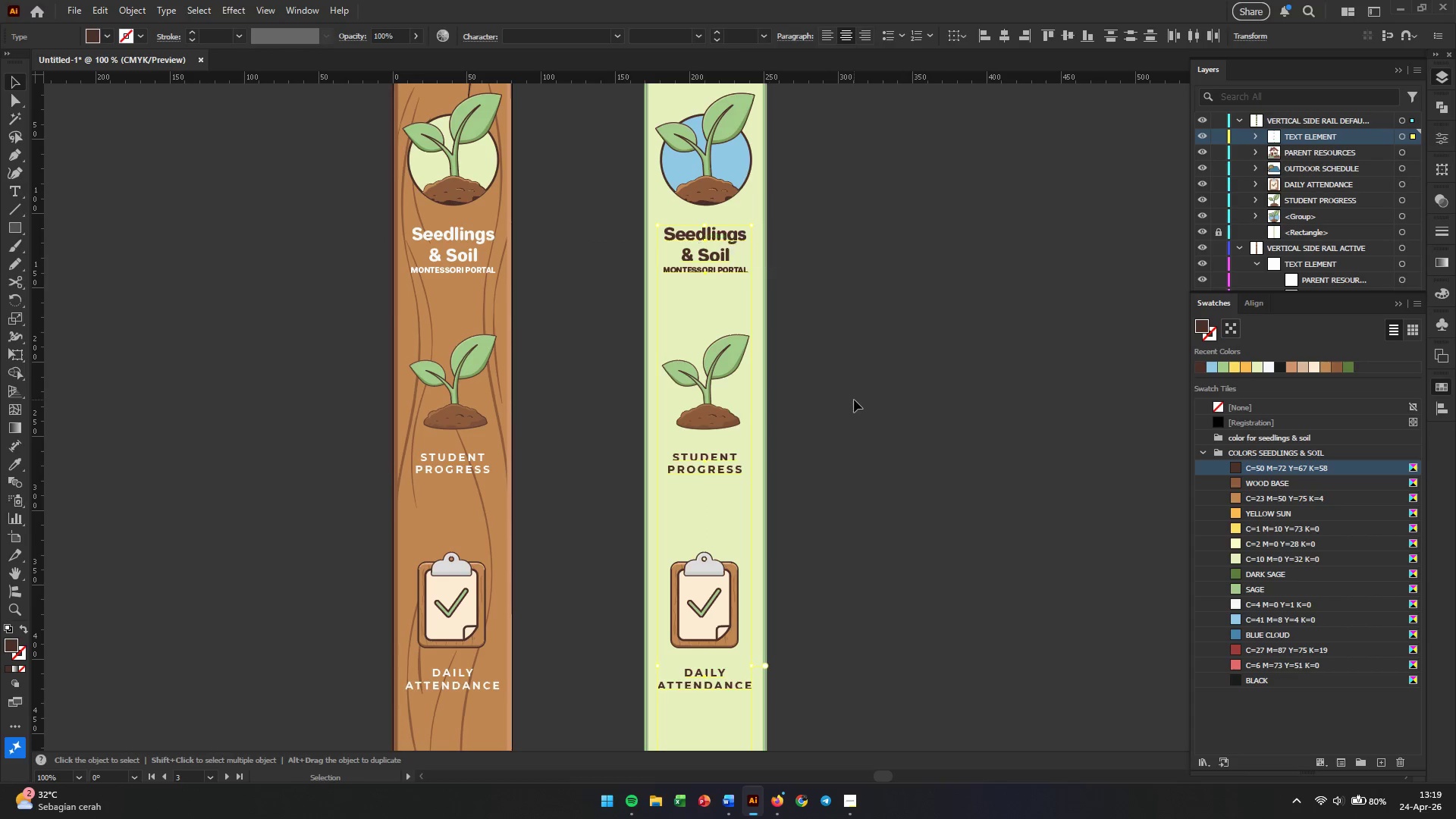 
hold_key(key=ShiftLeft, duration=3.25)
 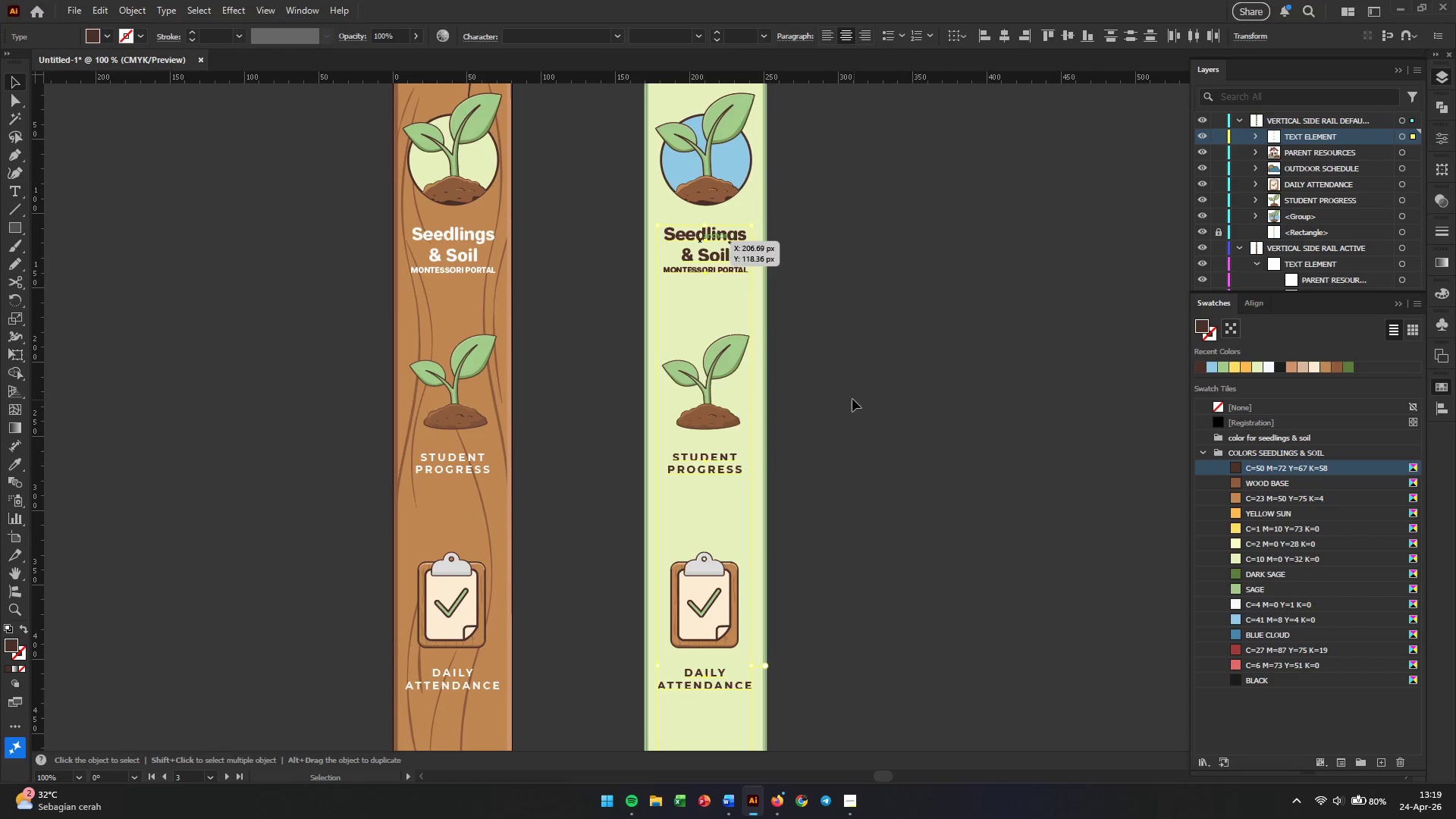 
left_click([854, 400])
 